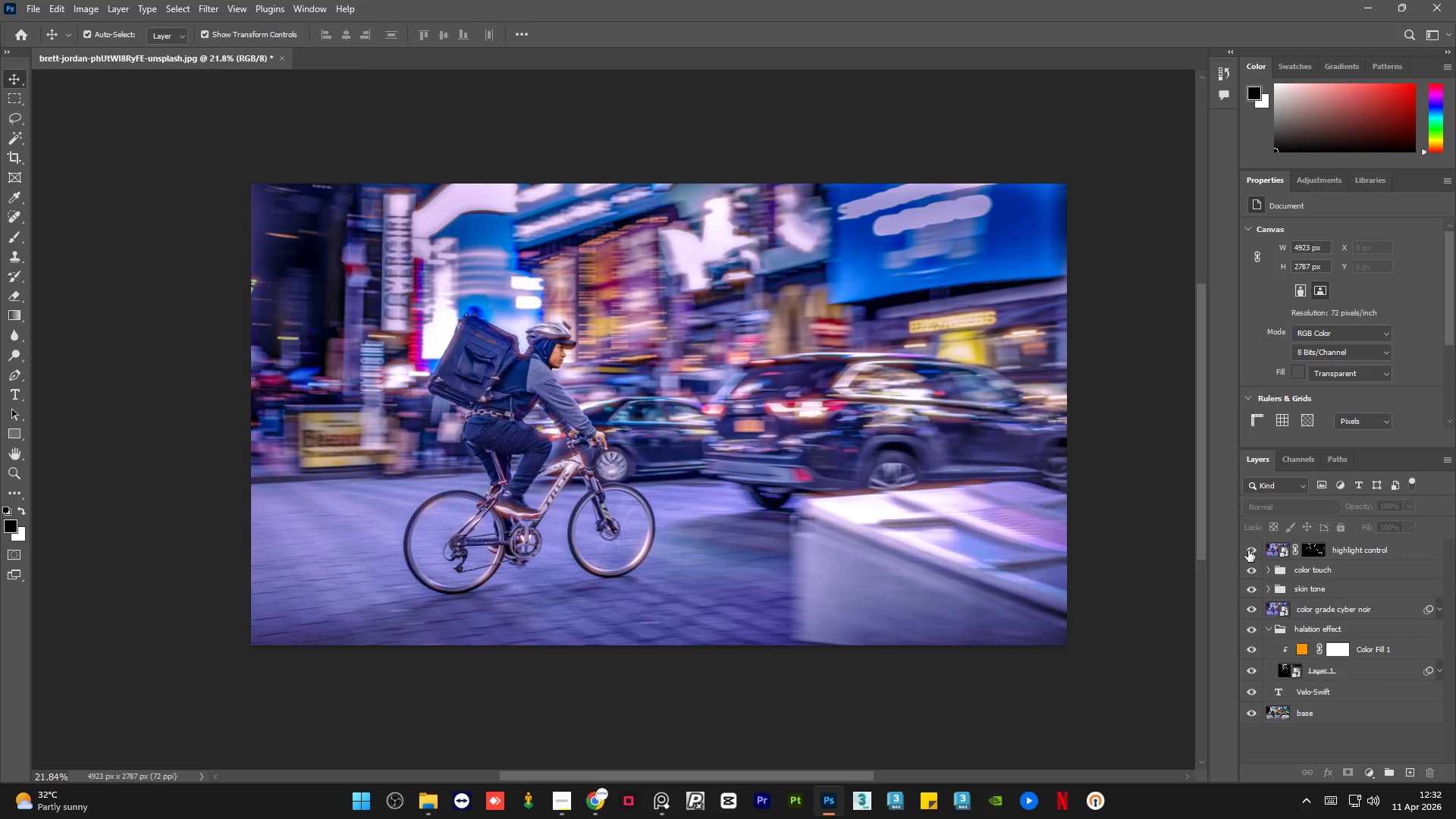 
triple_click([1248, 551])
 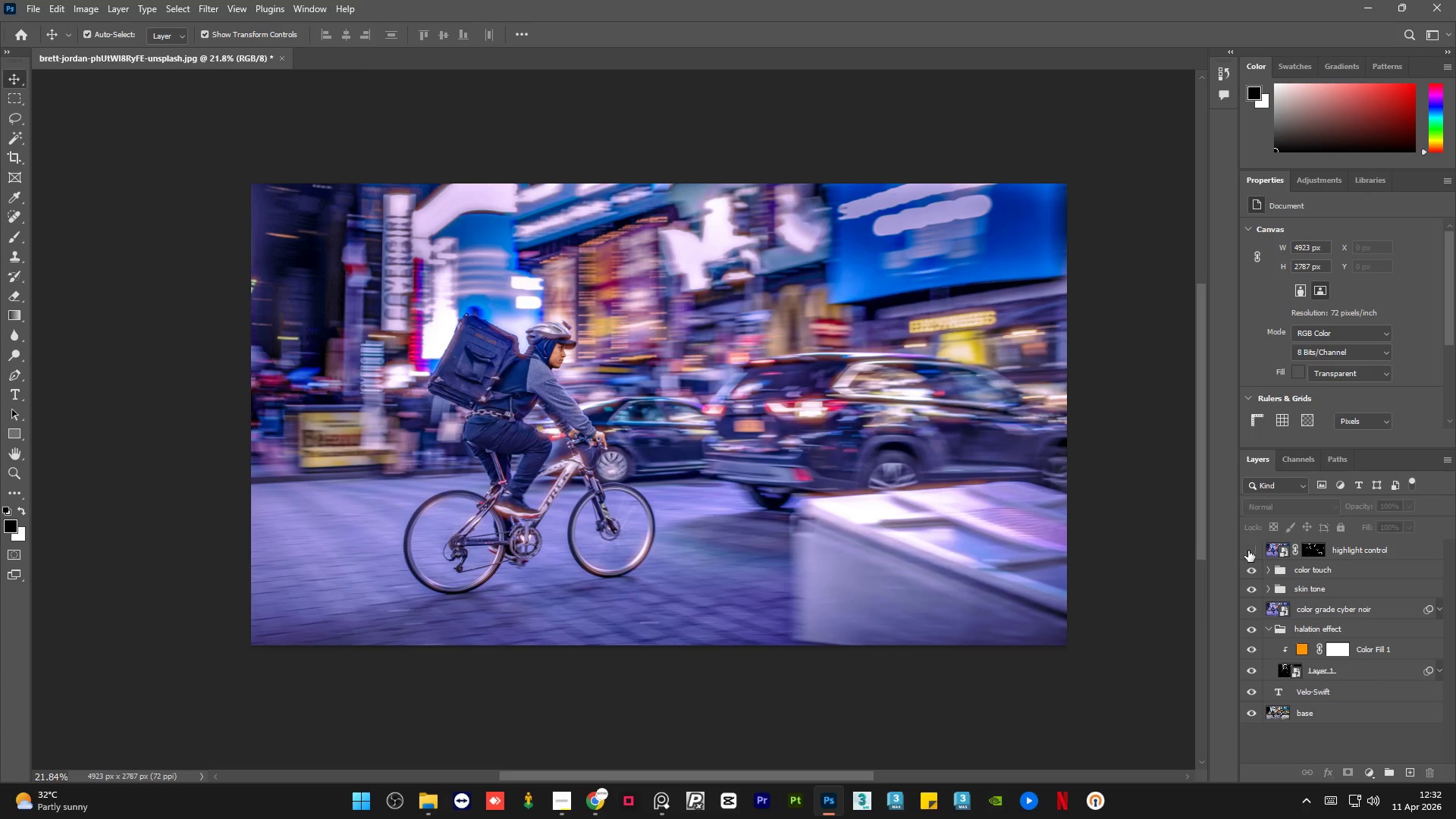 
triple_click([1248, 551])
 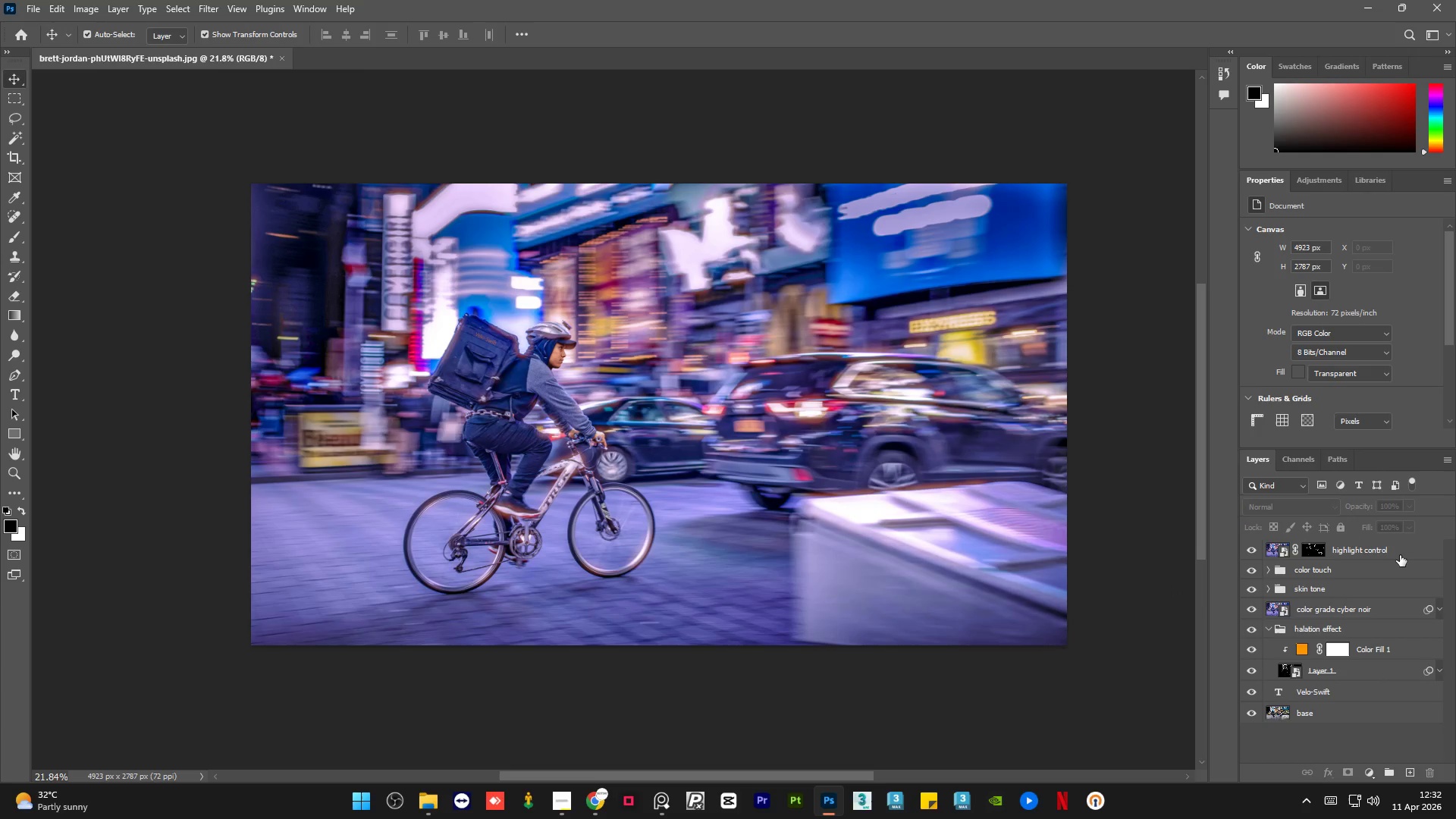 
left_click([1403, 554])
 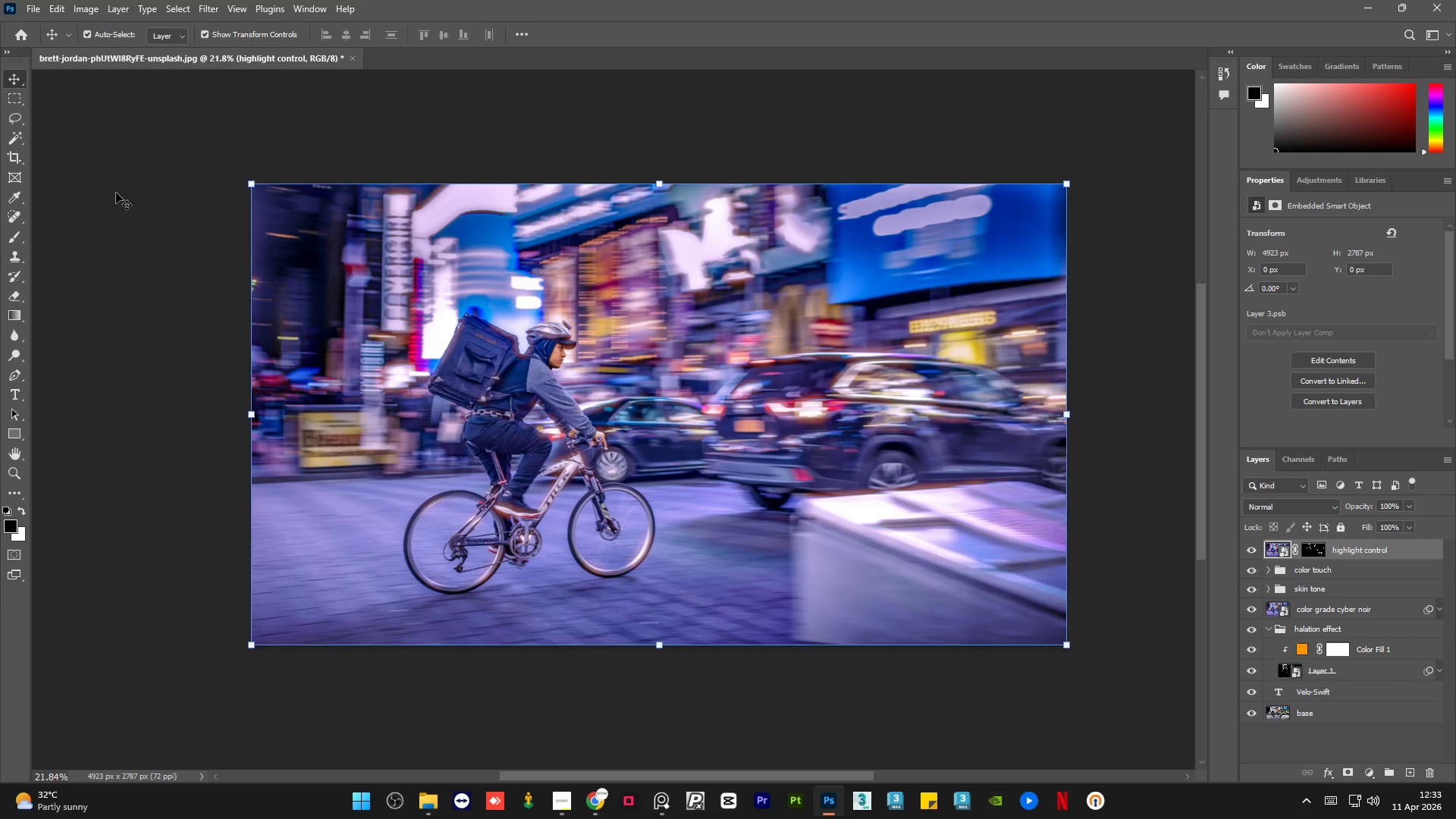 
left_click([59, 0])
 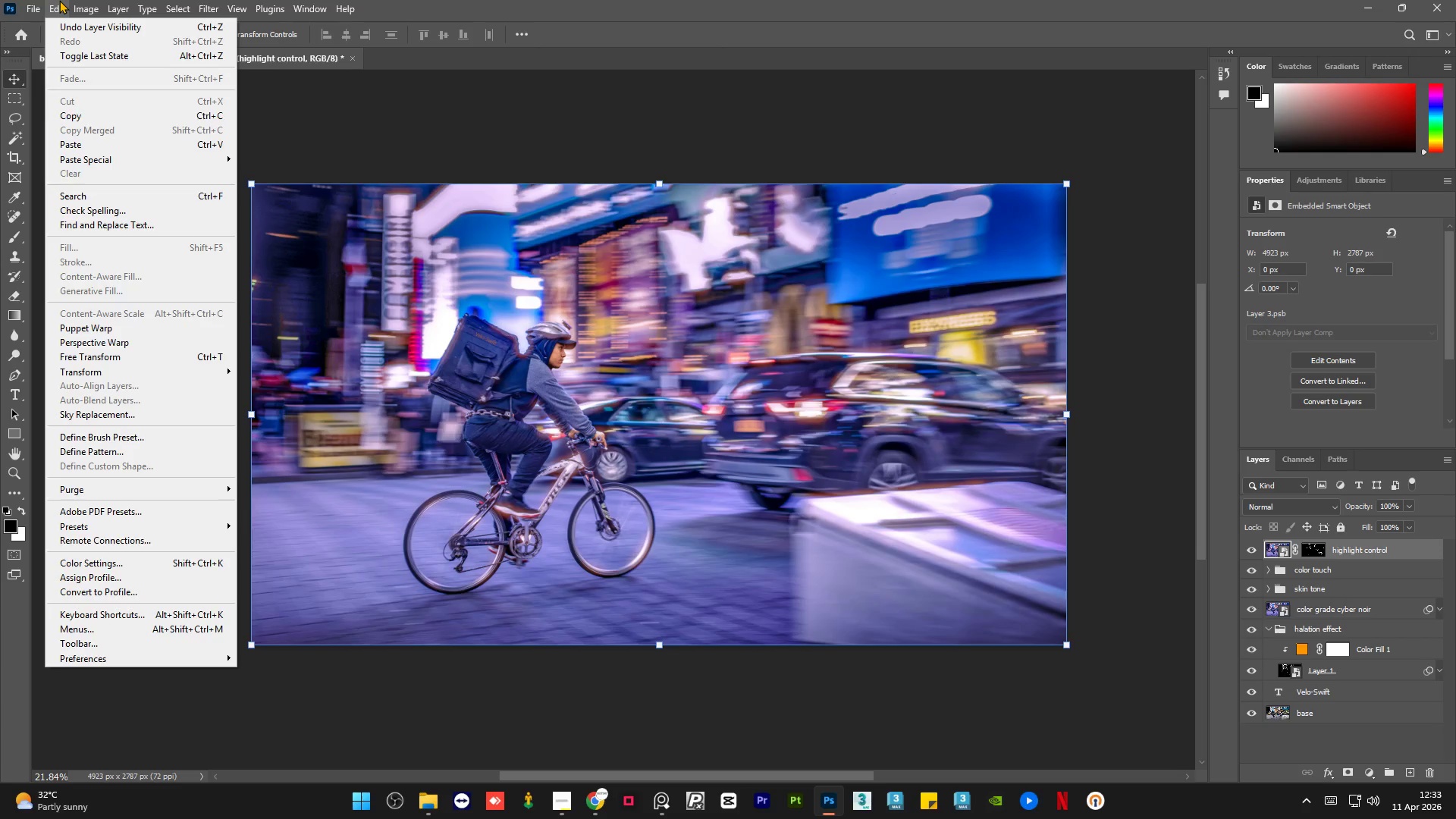 
mouse_move([86, 20])
 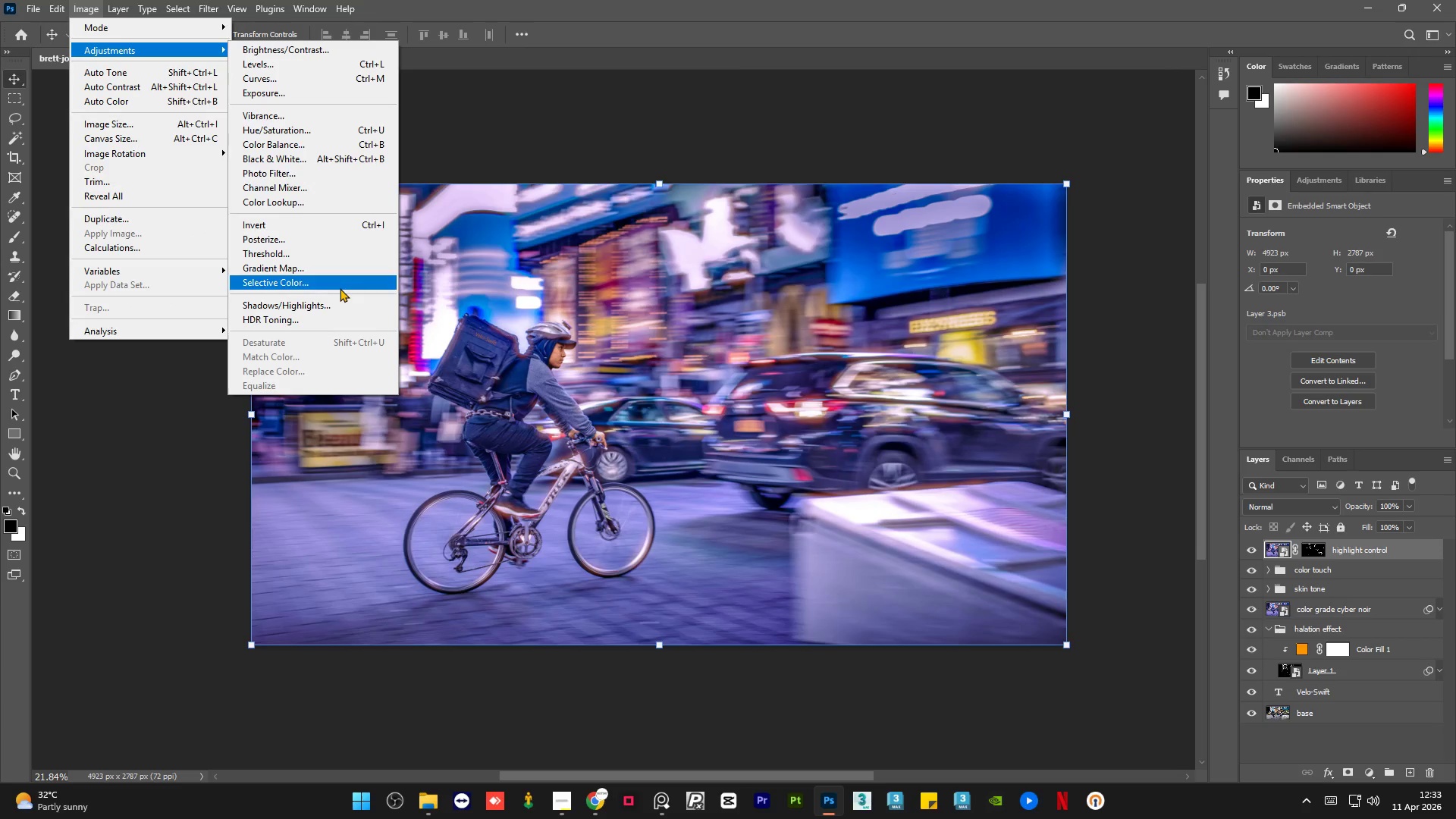 
left_click([330, 311])
 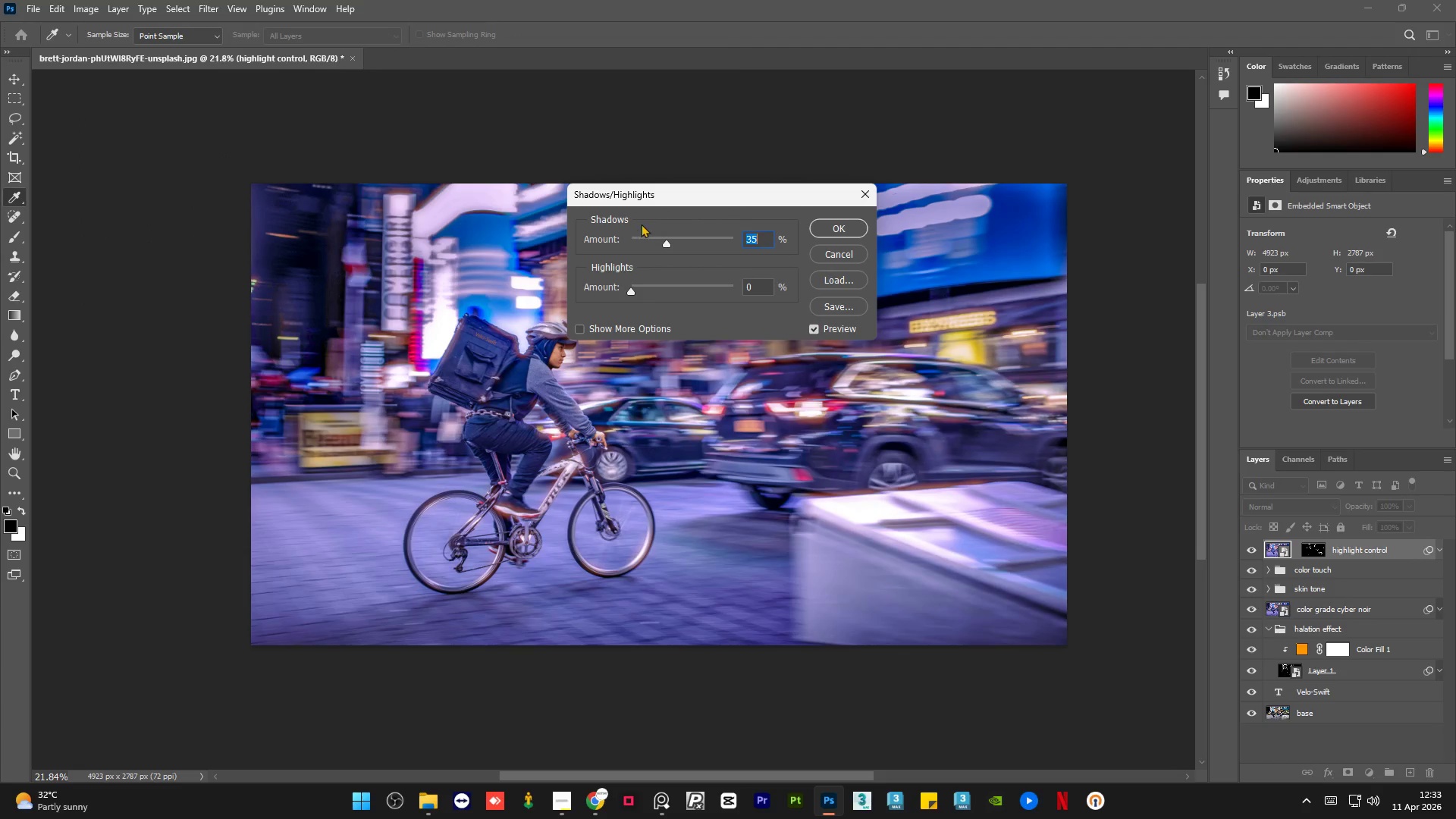 
left_click_drag(start_coordinate=[657, 193], to_coordinate=[664, 74])
 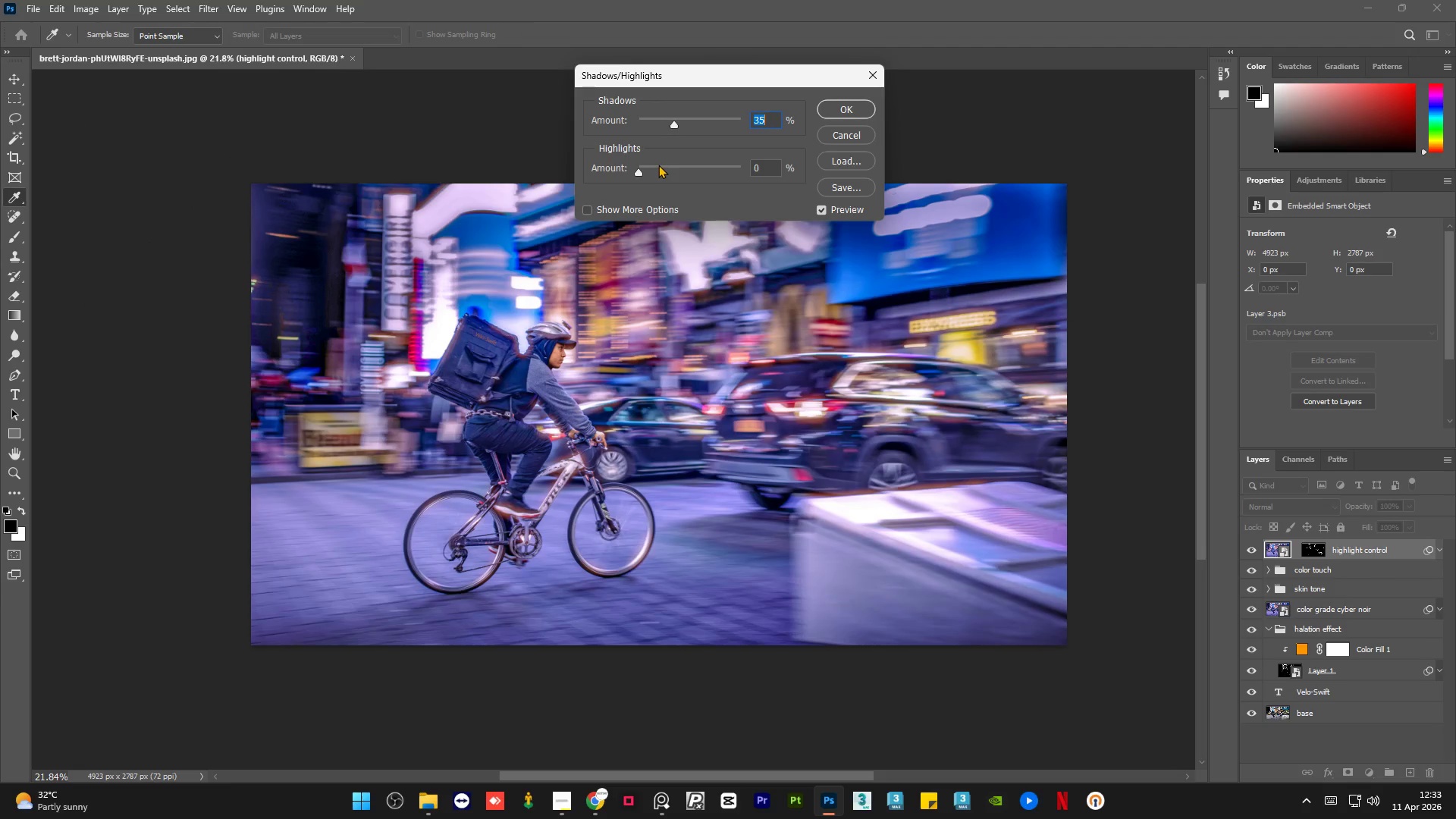 
left_click([654, 164])
 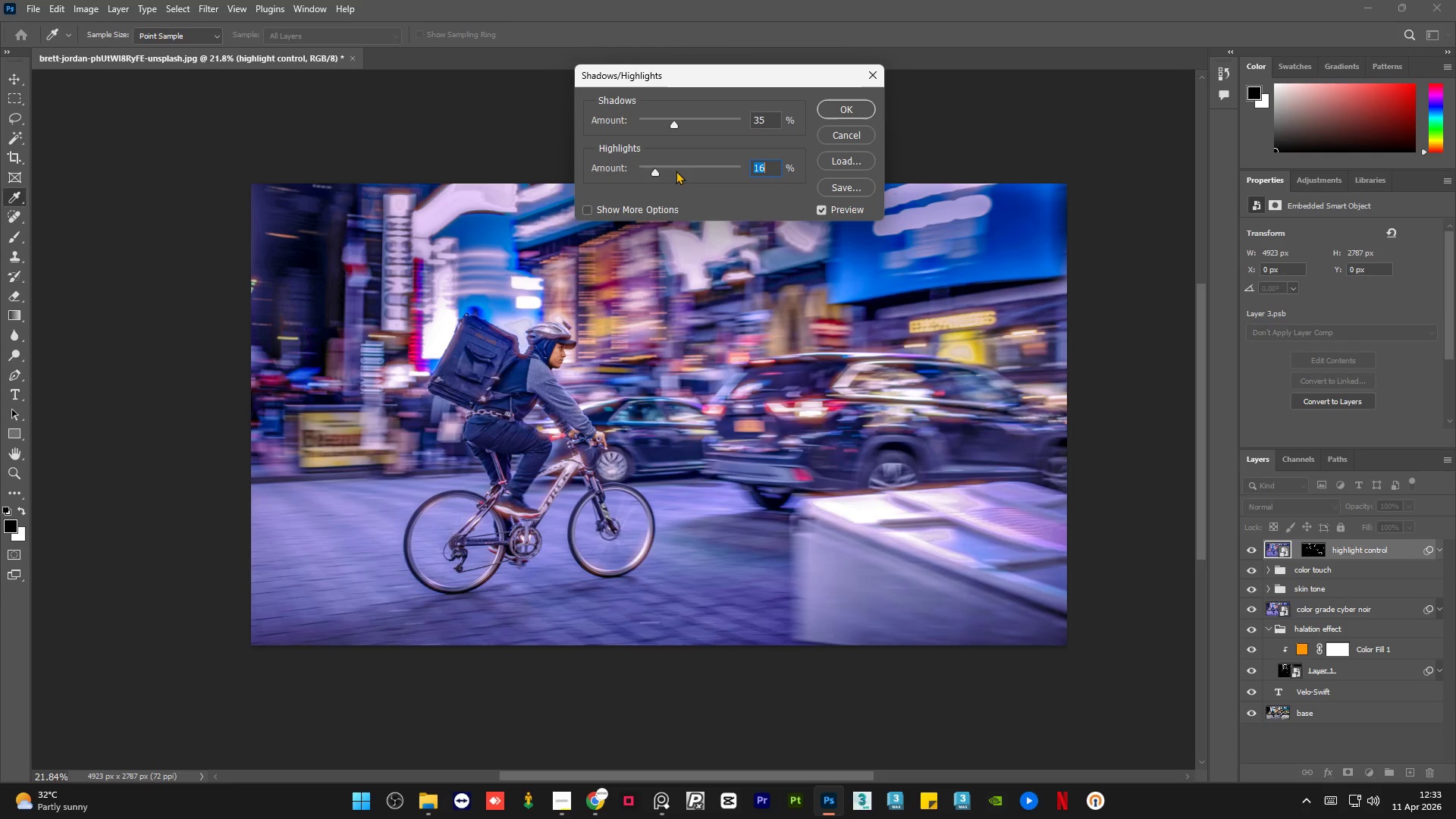 
left_click([679, 167])
 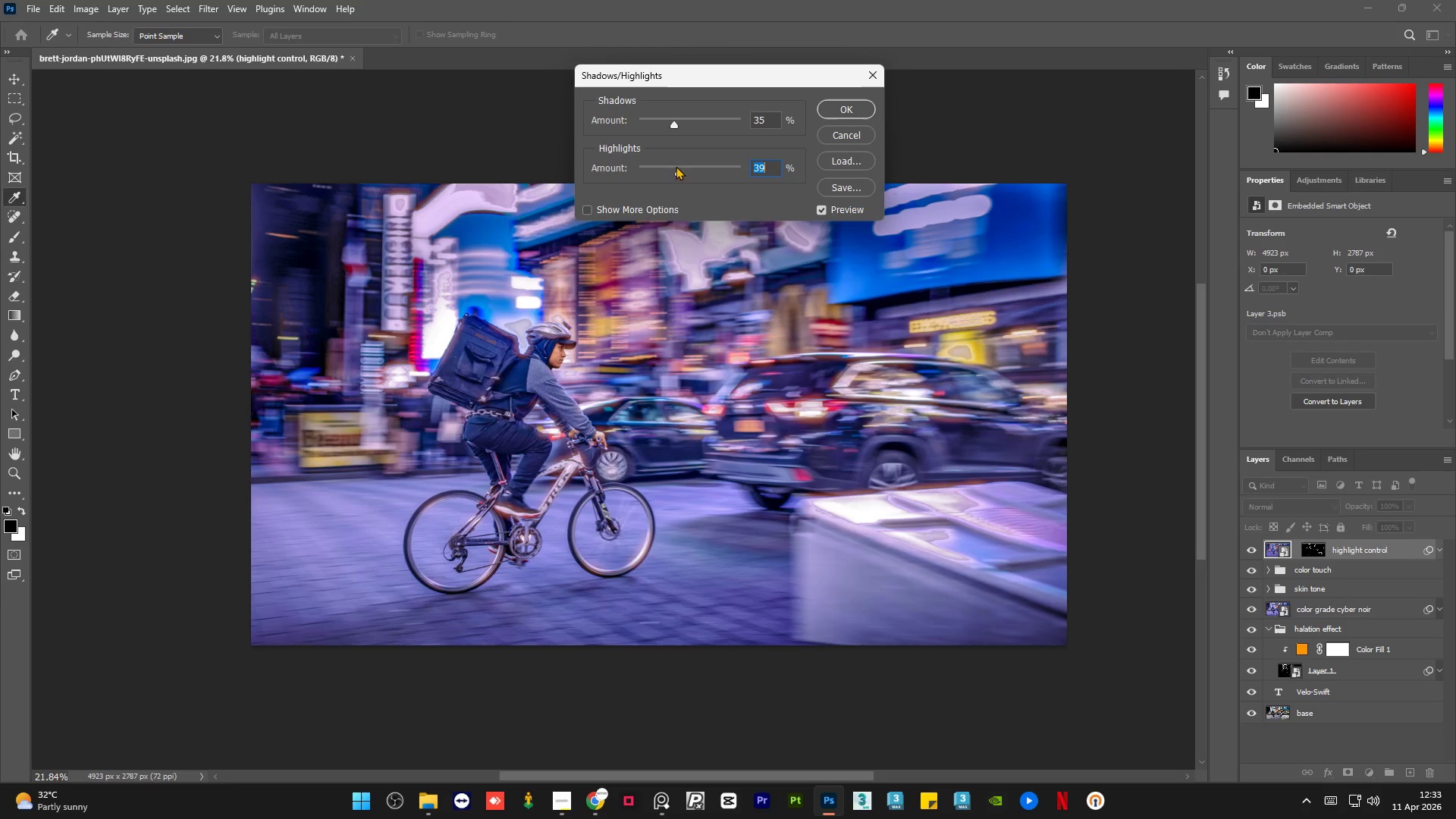 
left_click([652, 165])
 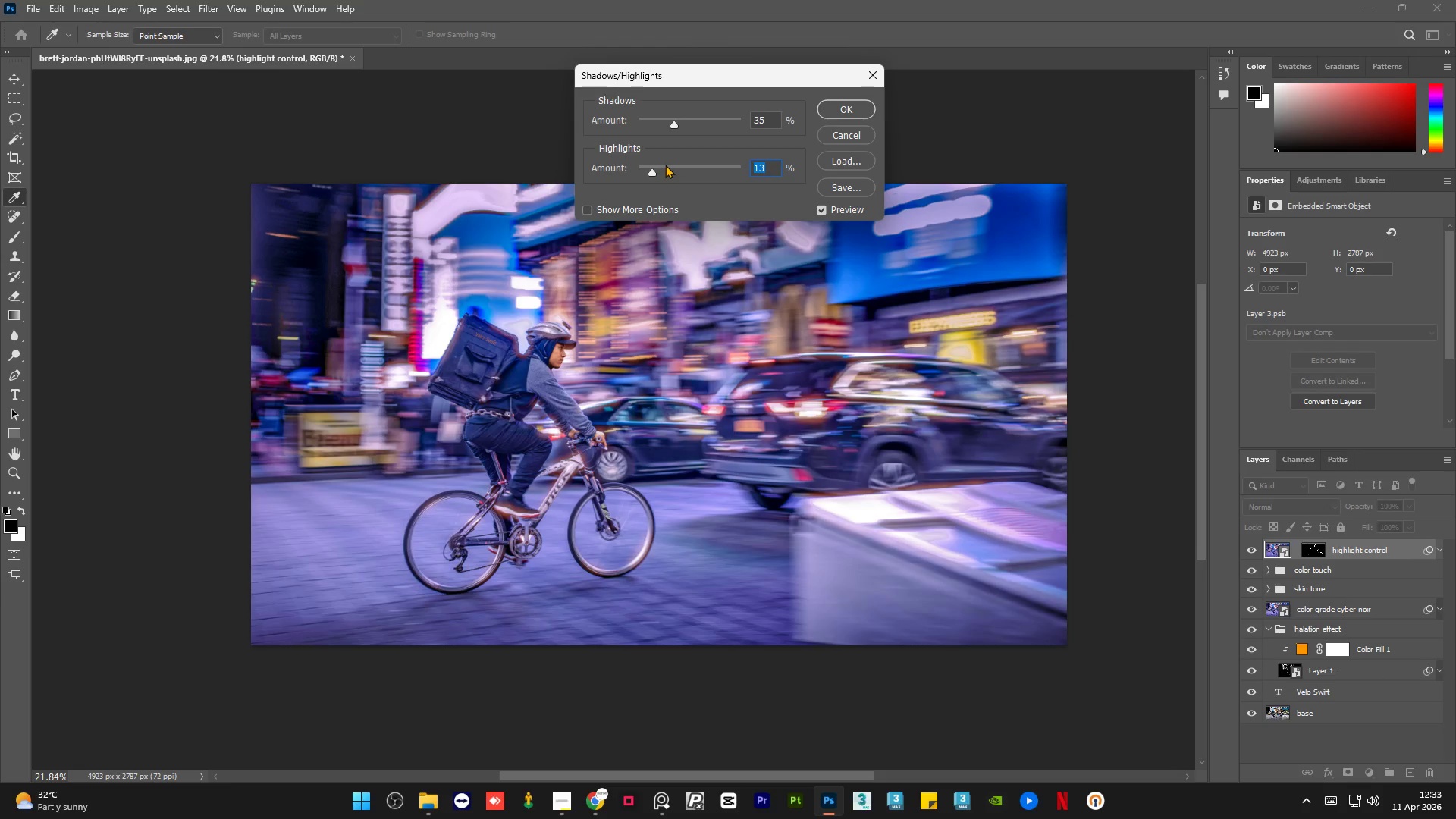 
left_click([664, 168])
 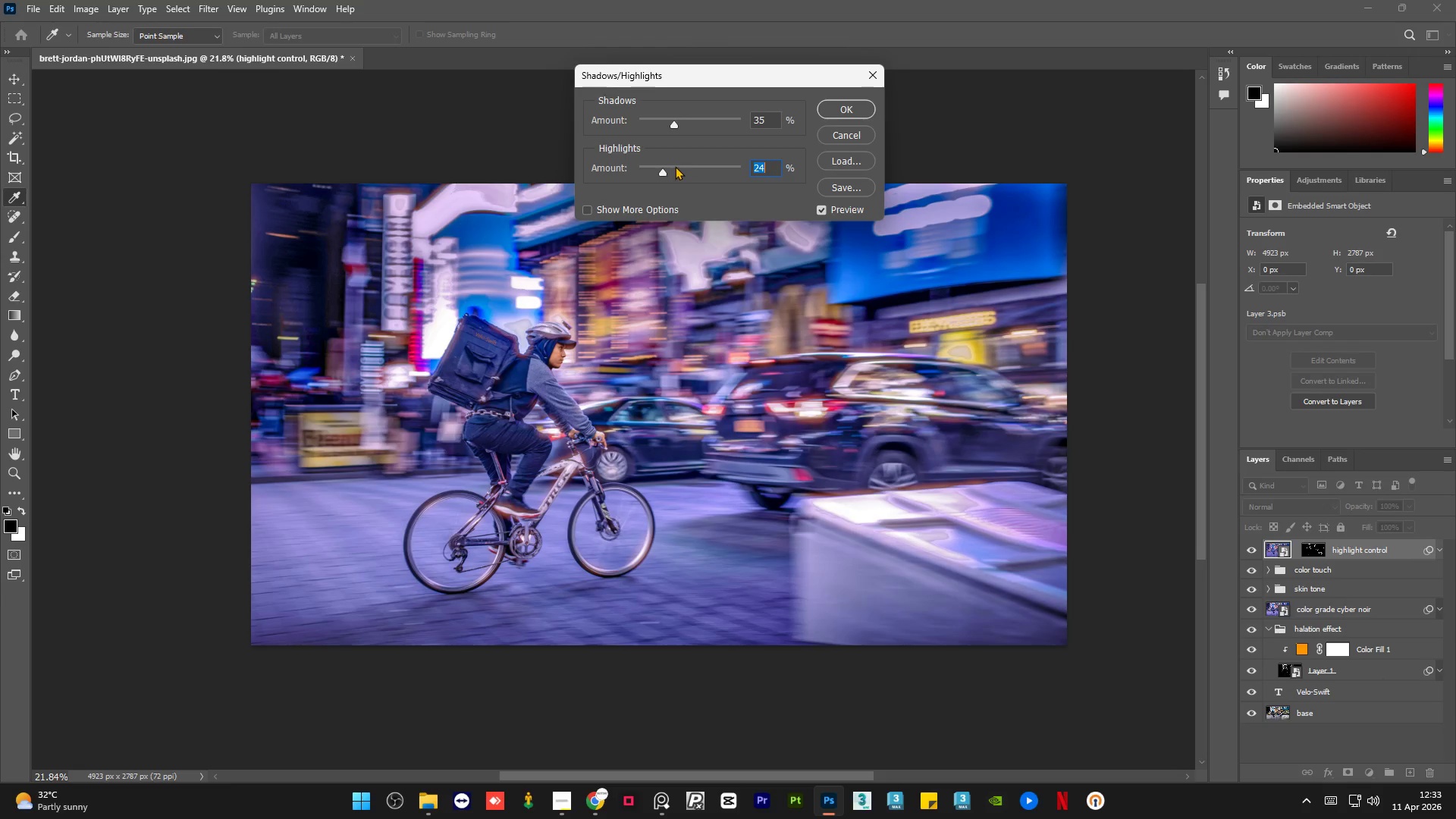 
double_click([676, 166])
 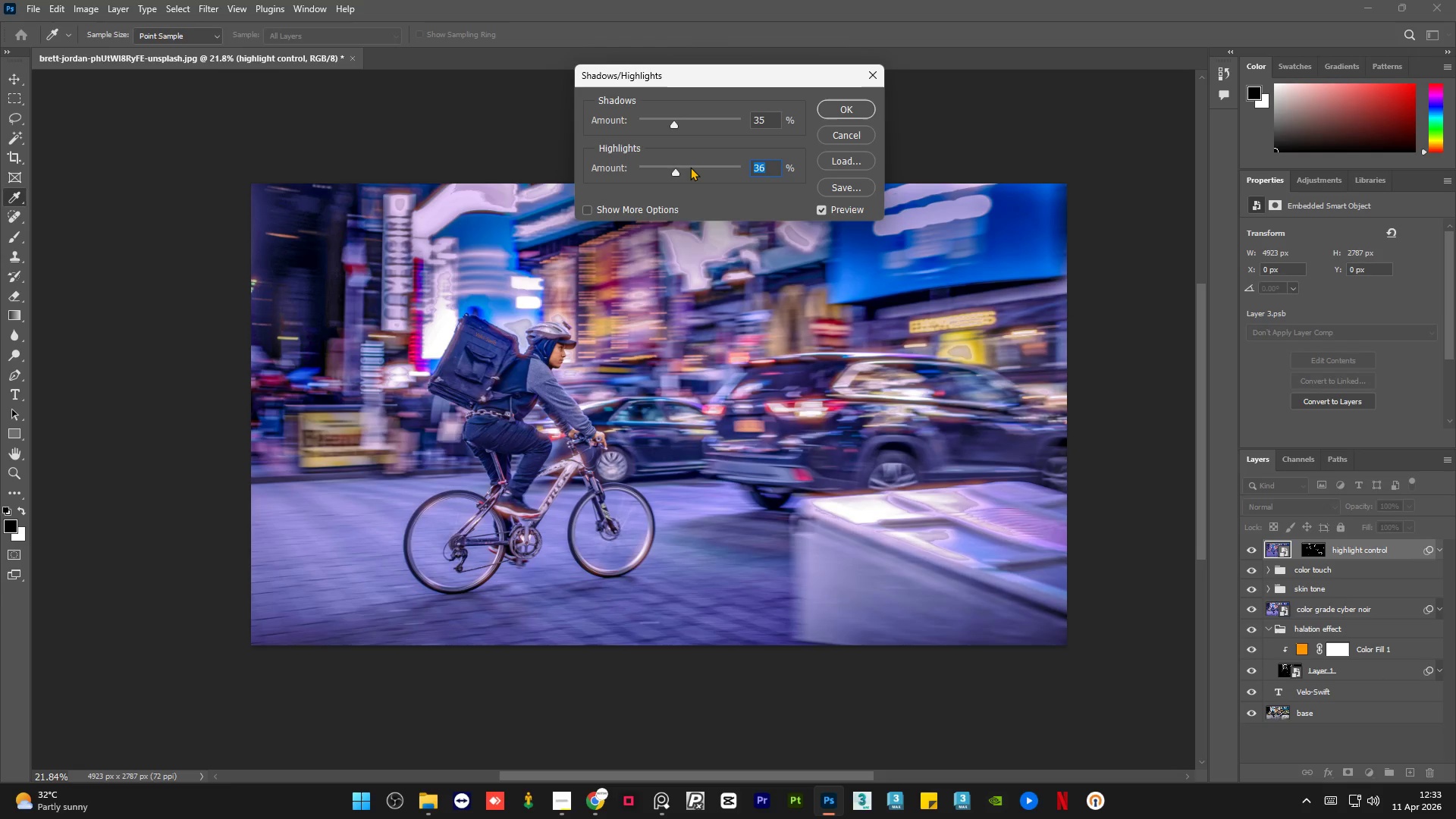 
left_click([690, 167])
 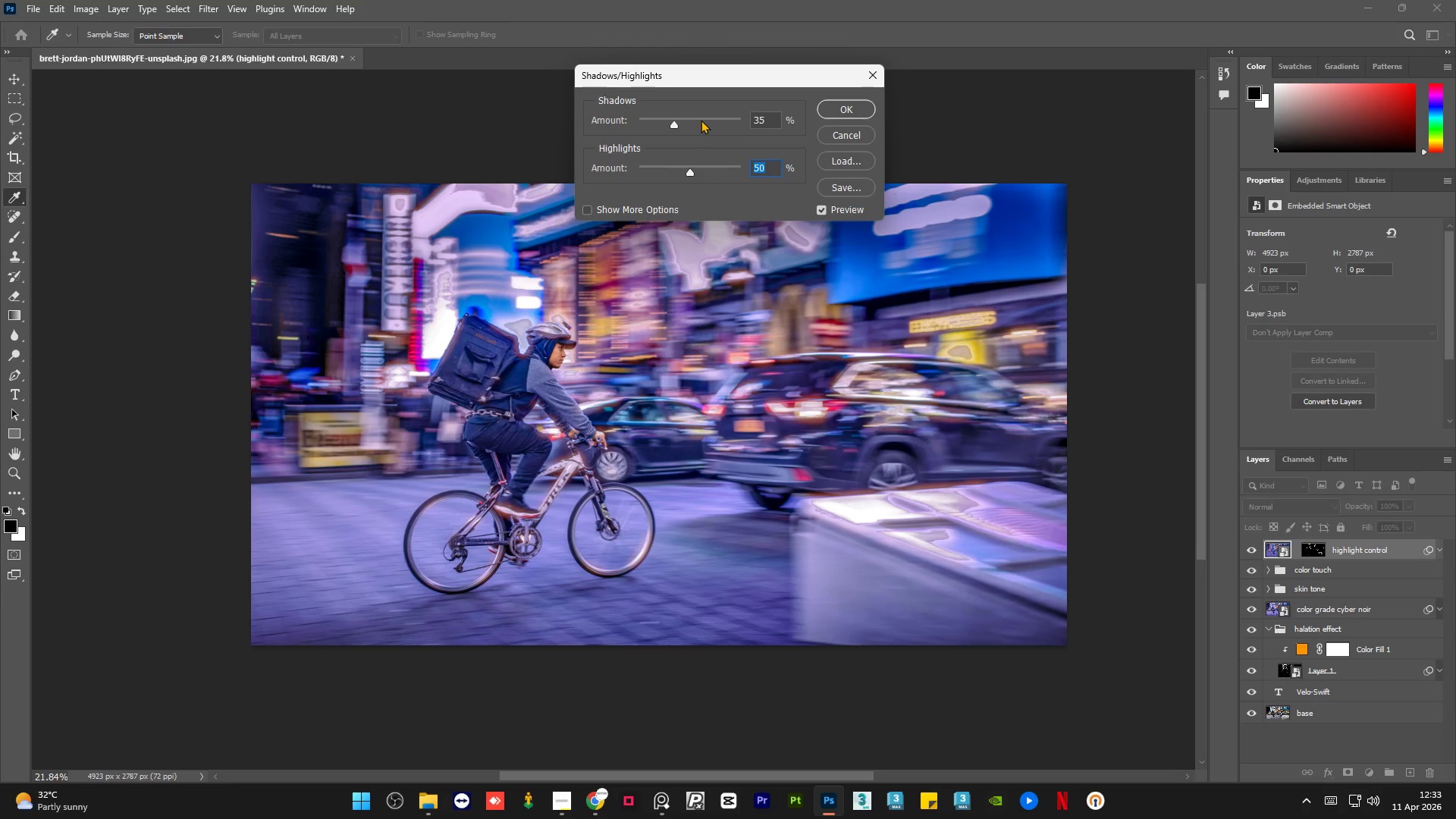 
left_click([699, 116])
 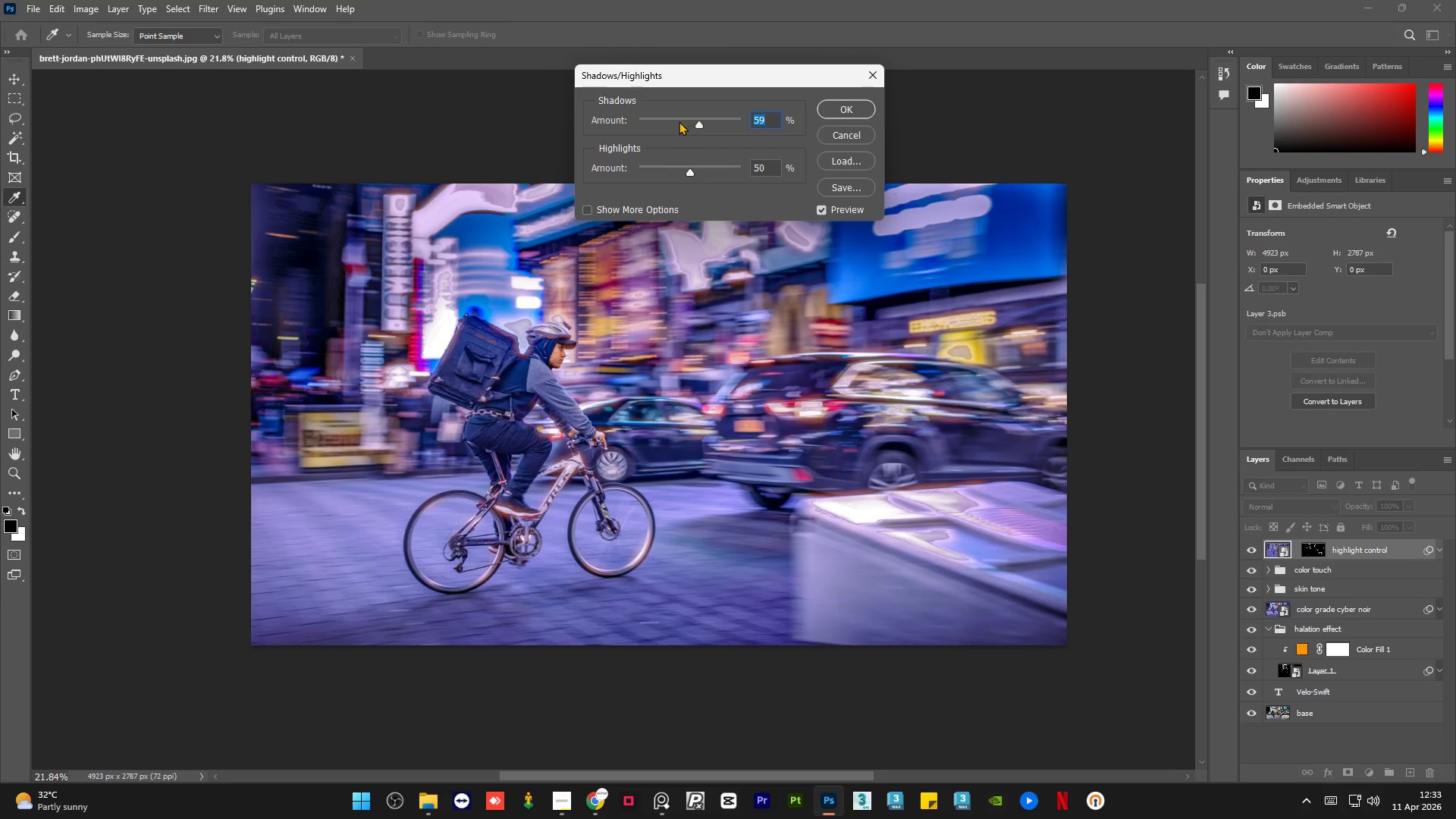 
left_click([673, 121])
 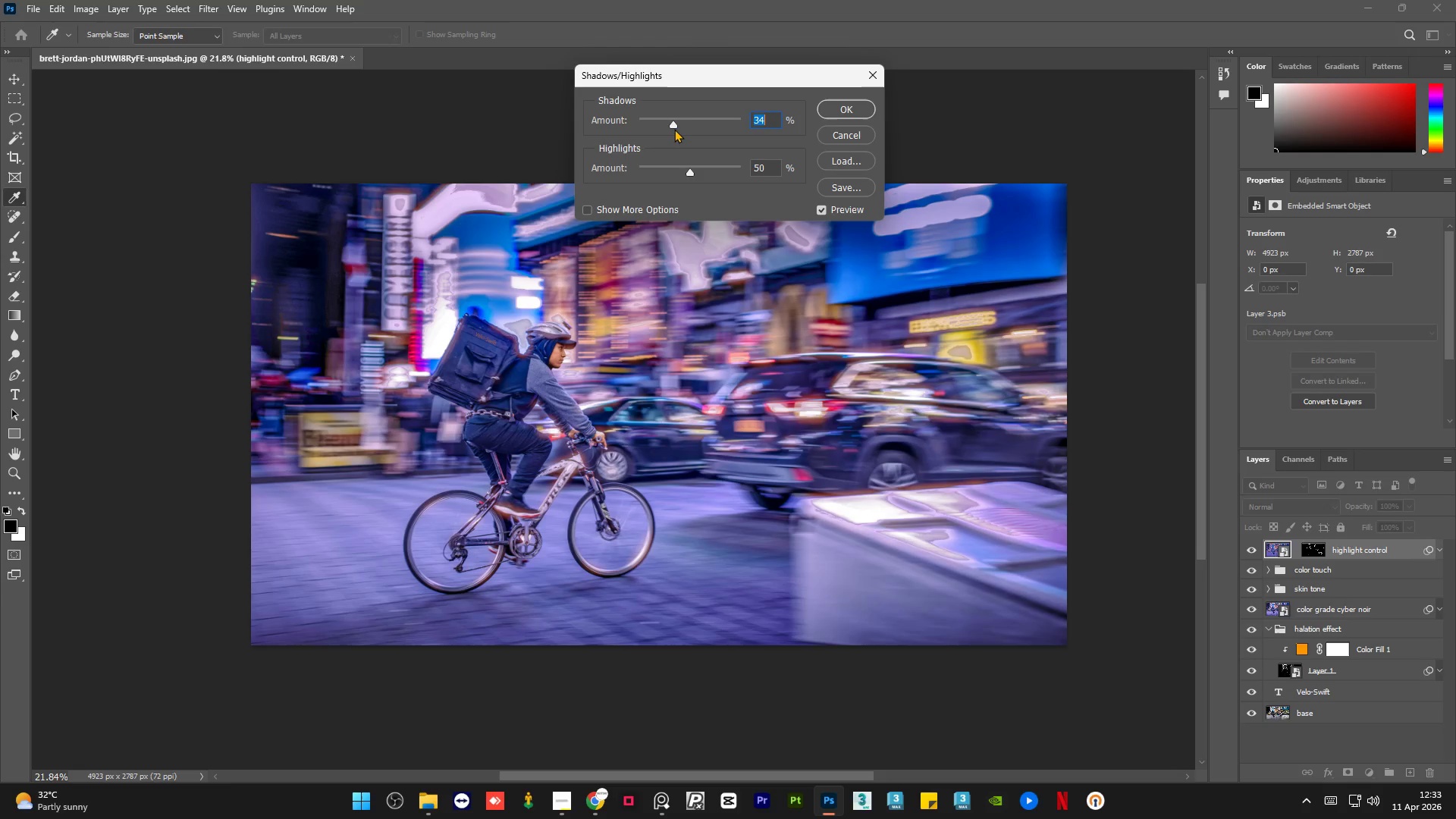 
left_click_drag(start_coordinate=[674, 126], to_coordinate=[585, 123])
 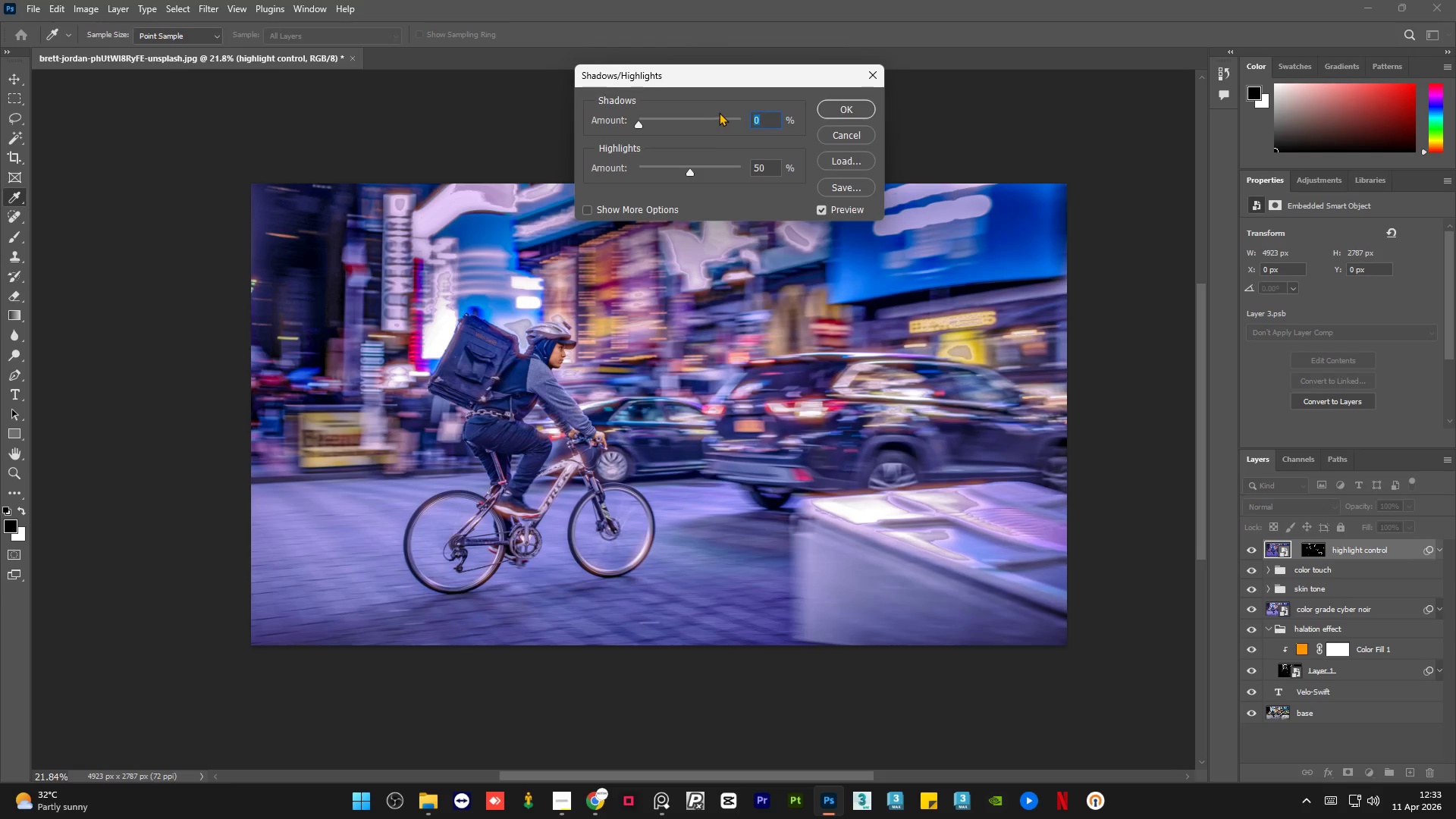 
left_click([720, 119])
 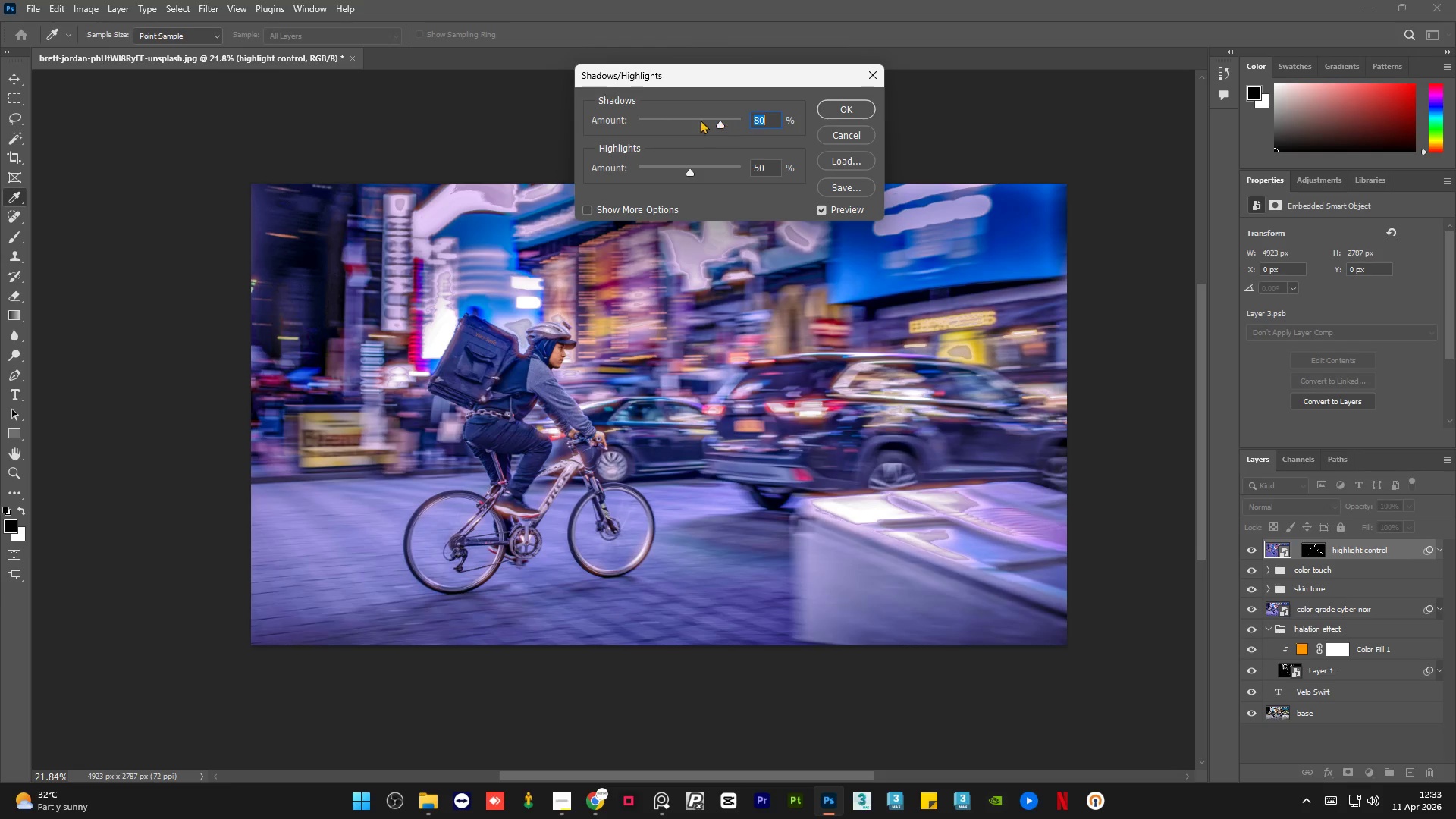 
left_click_drag(start_coordinate=[661, 117], to_coordinate=[609, 114])
 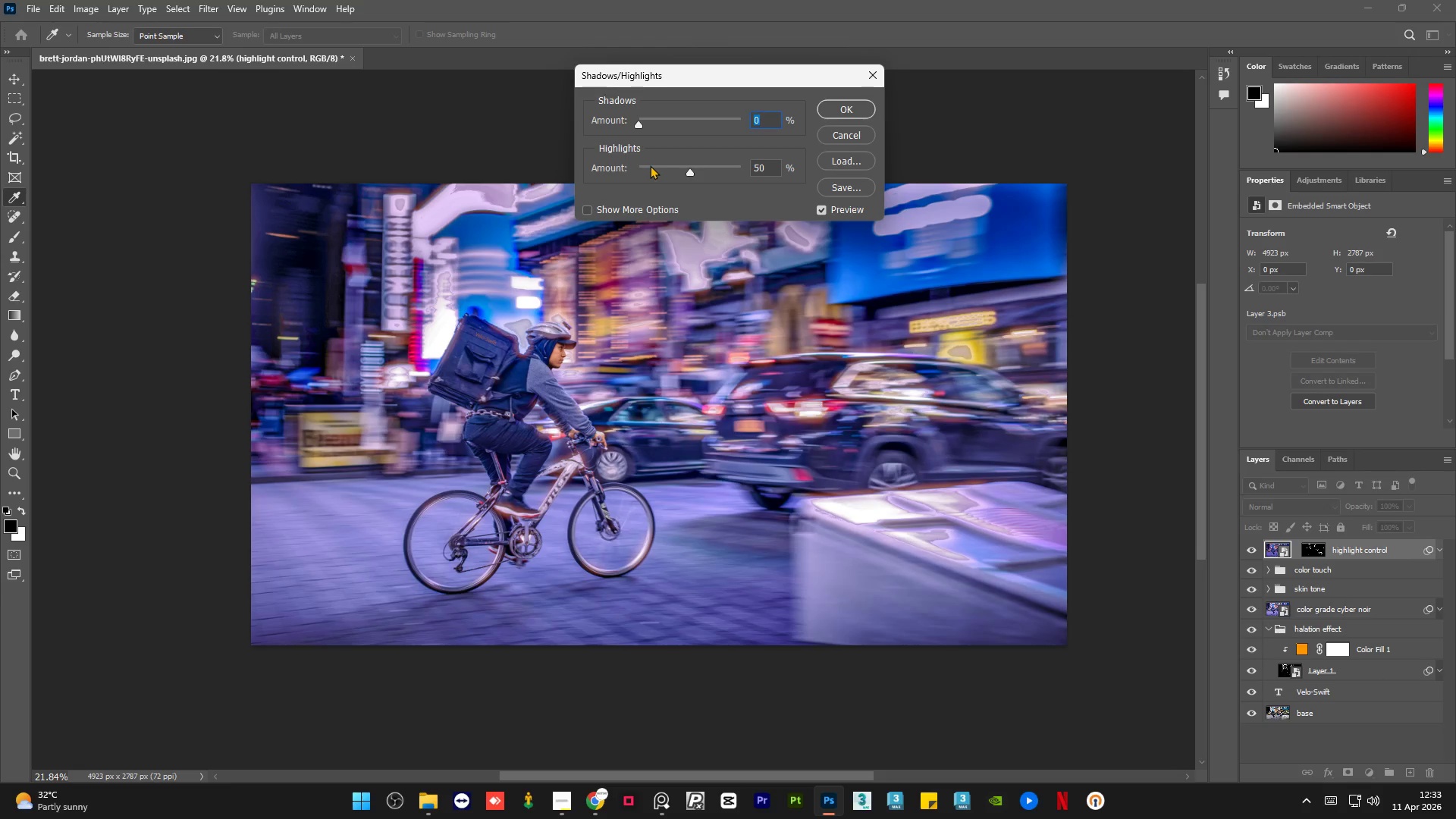 
left_click_drag(start_coordinate=[648, 165], to_coordinate=[635, 163])
 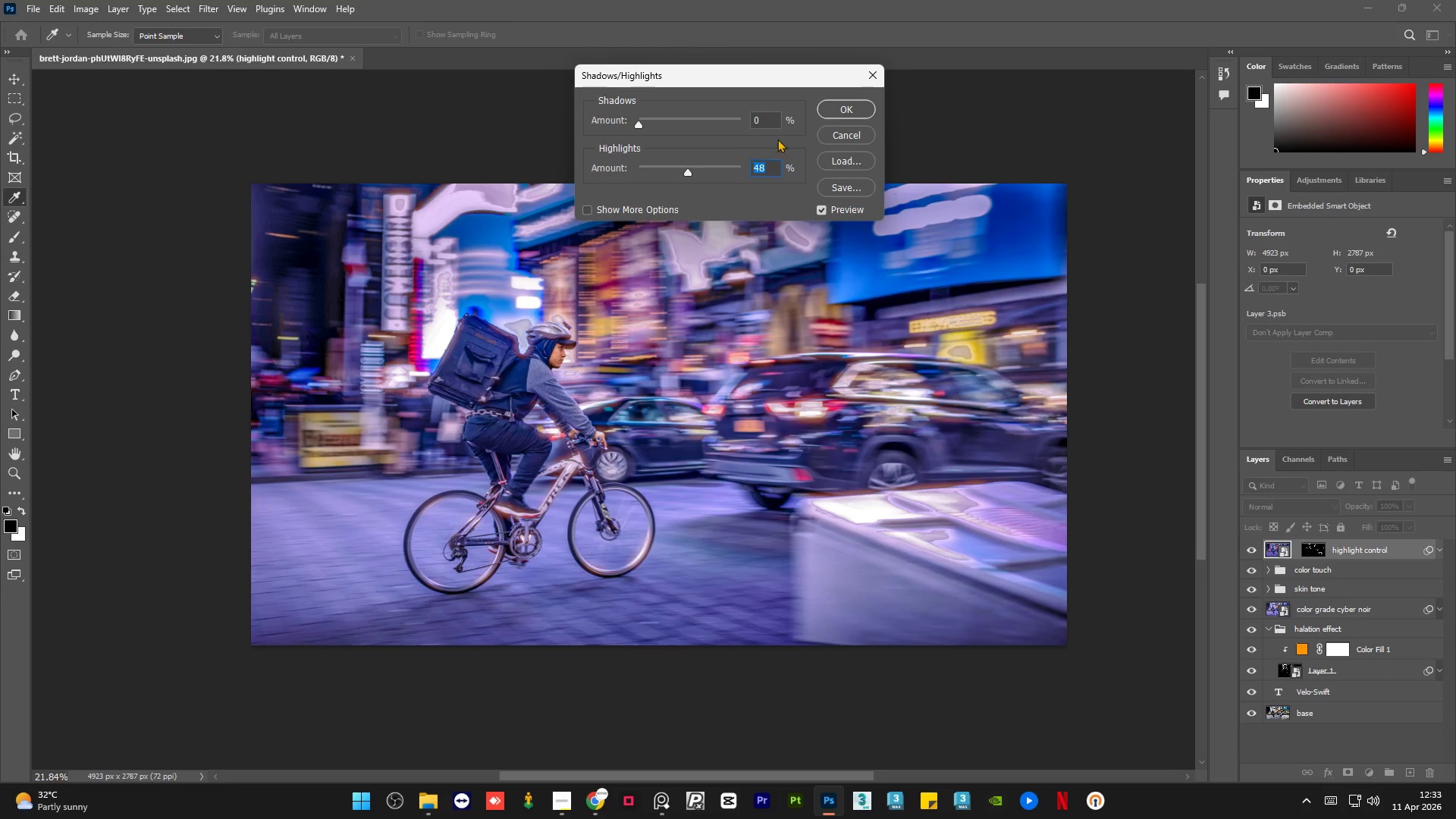 
left_click([851, 137])
 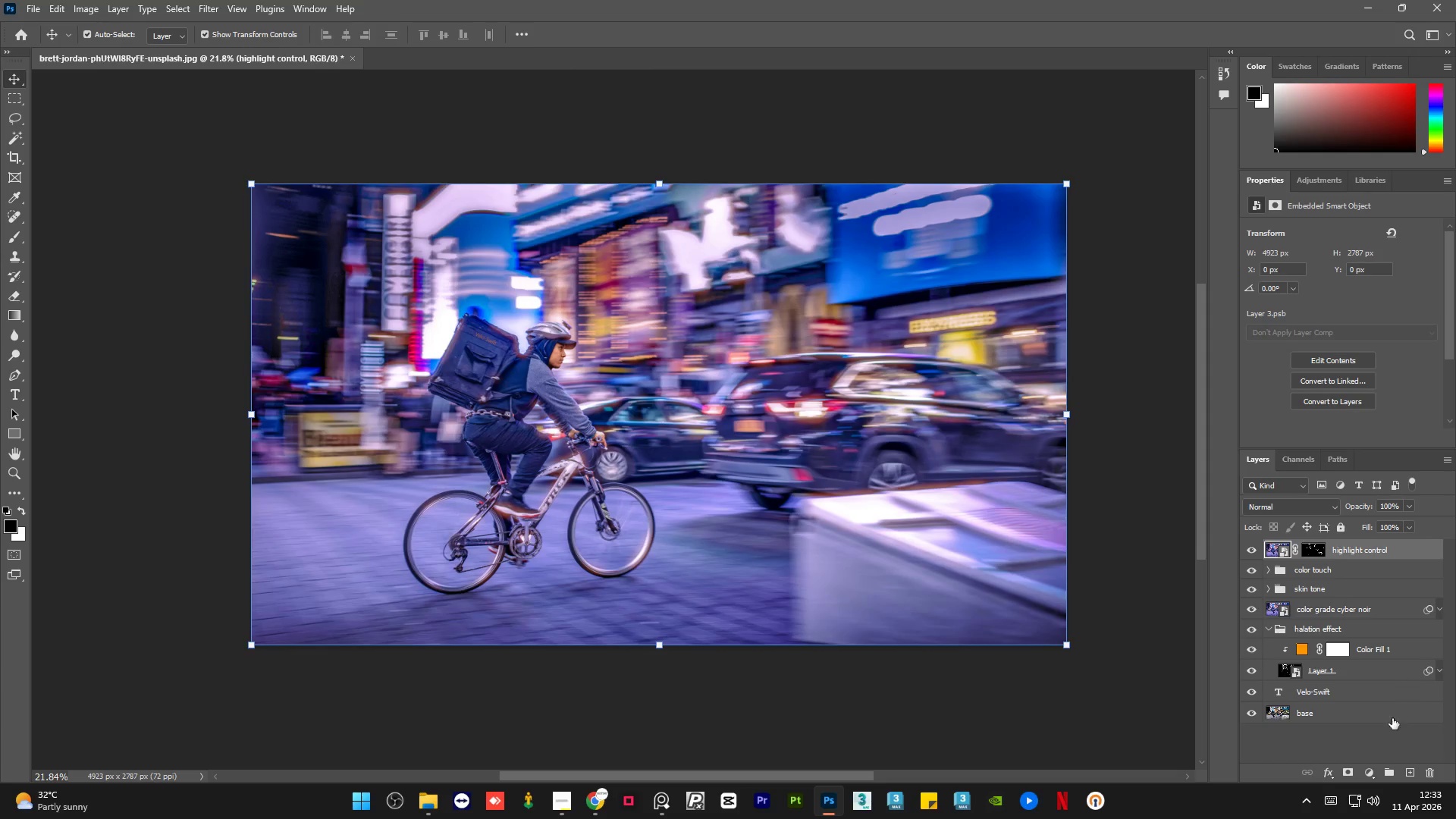 
left_click([1366, 772])
 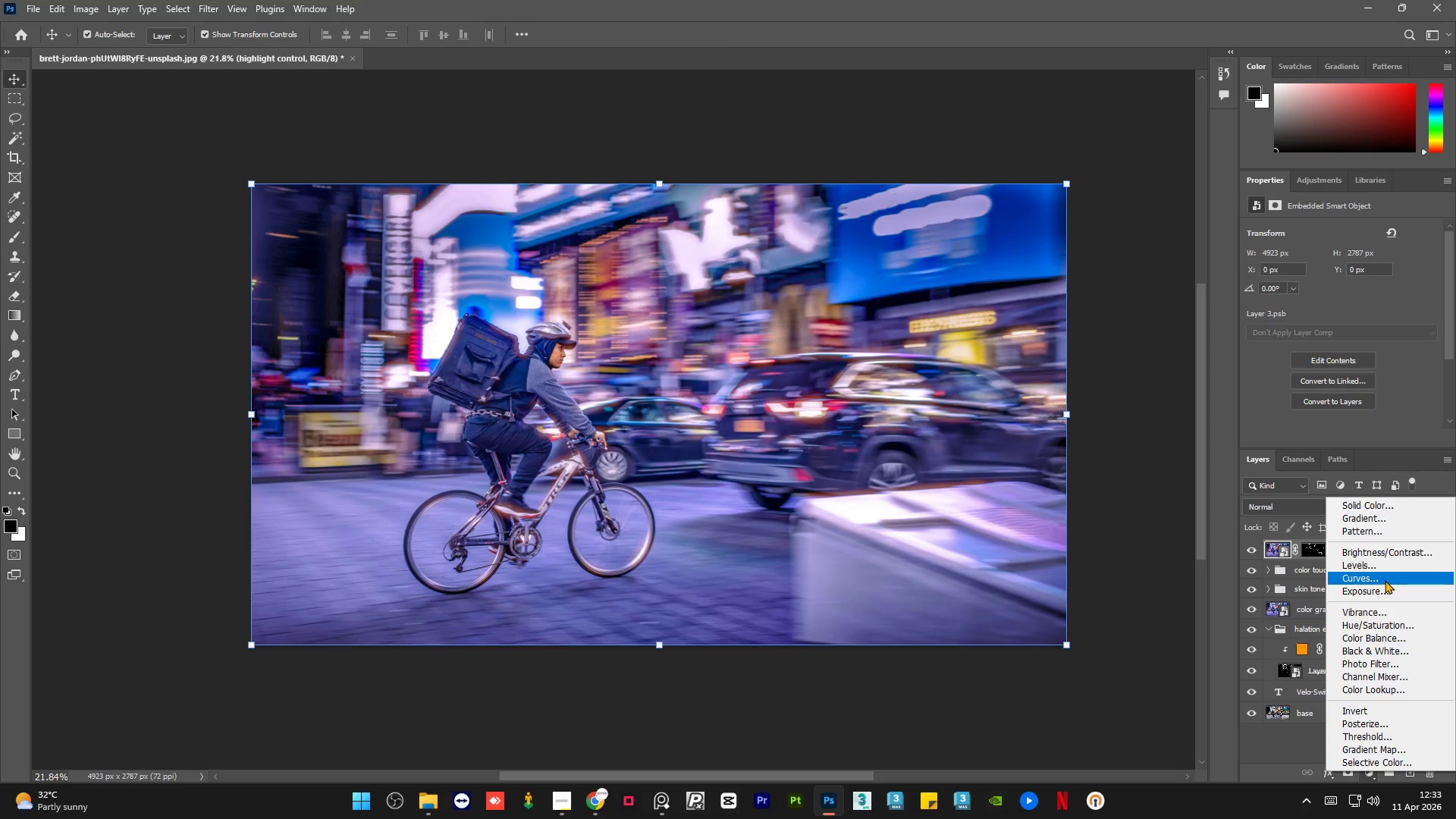 
left_click([1385, 580])
 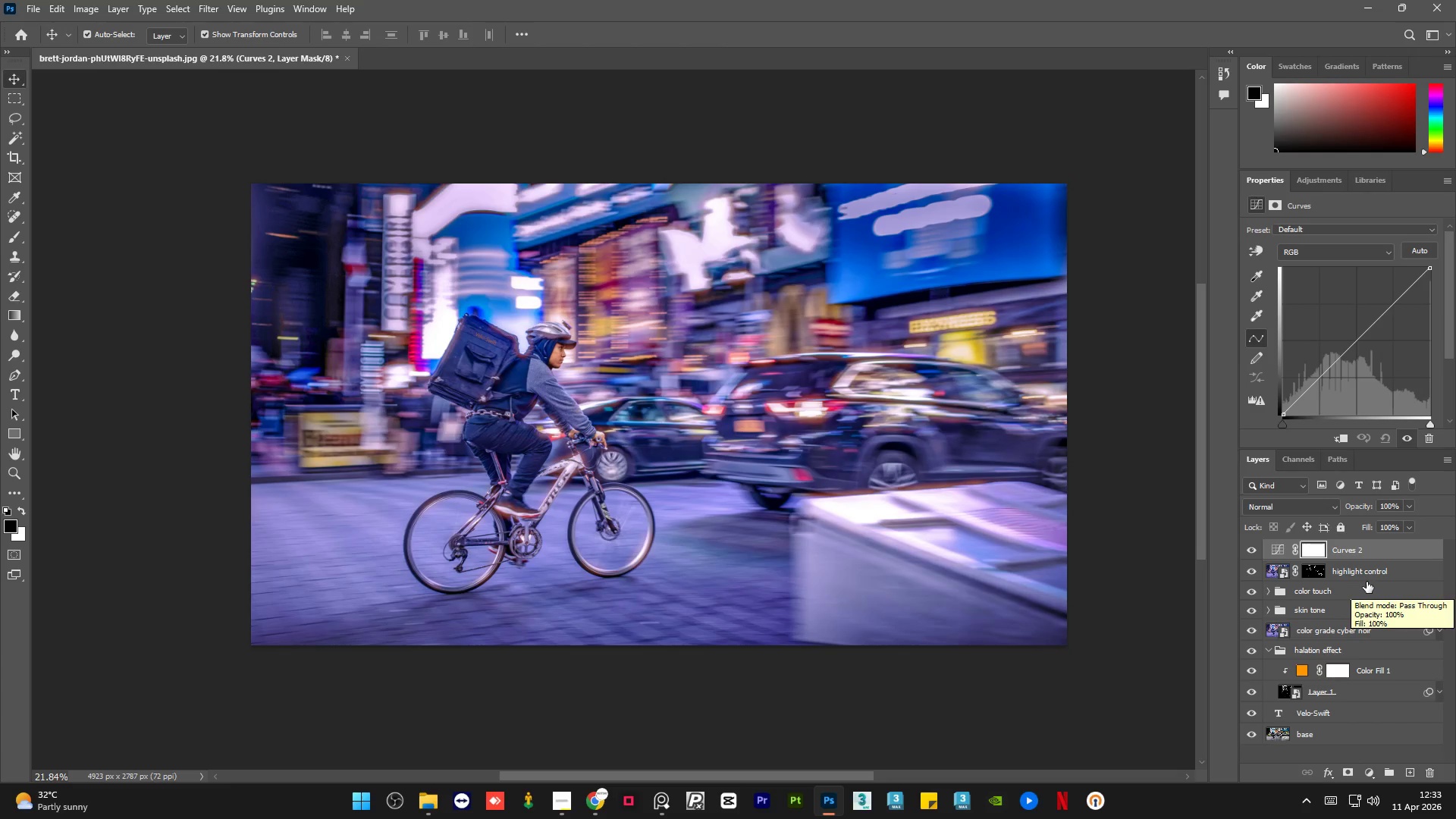 
left_click([1316, 573])
 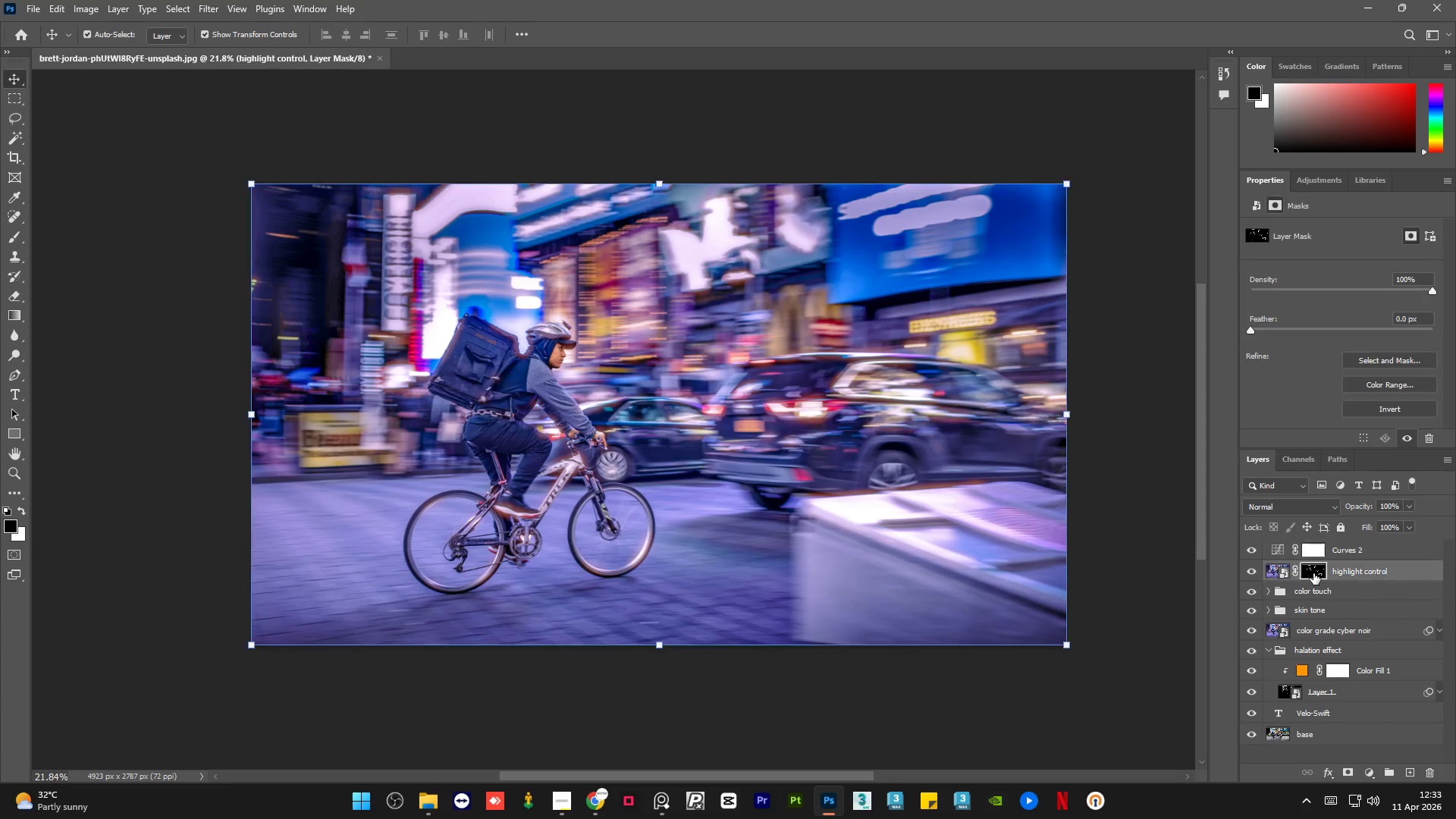 
hold_key(key=AltLeft, duration=0.78)
left_click_drag(start_coordinate=[1312, 573], to_coordinate=[1312, 553])
 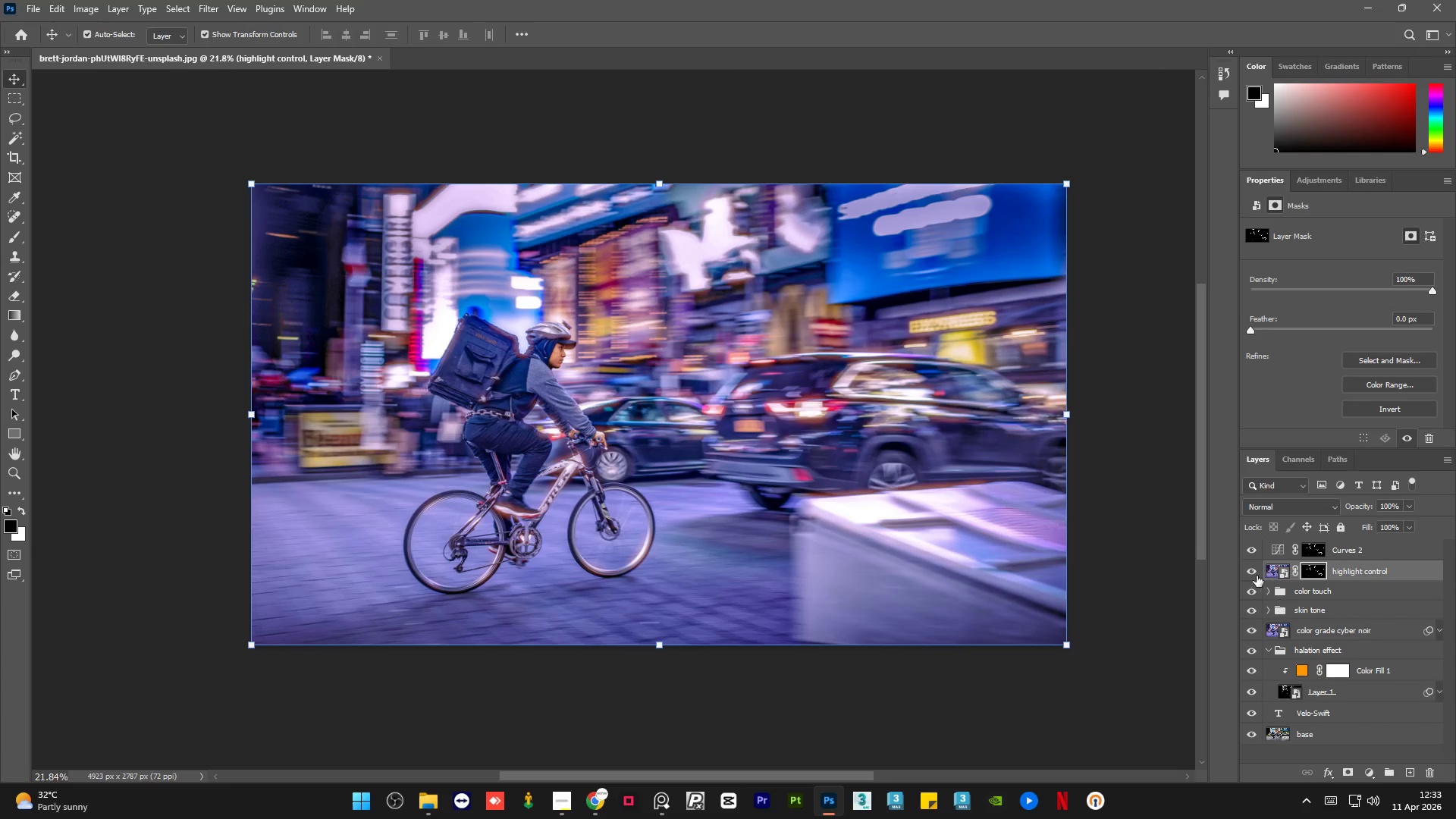 
left_click([1248, 572])
 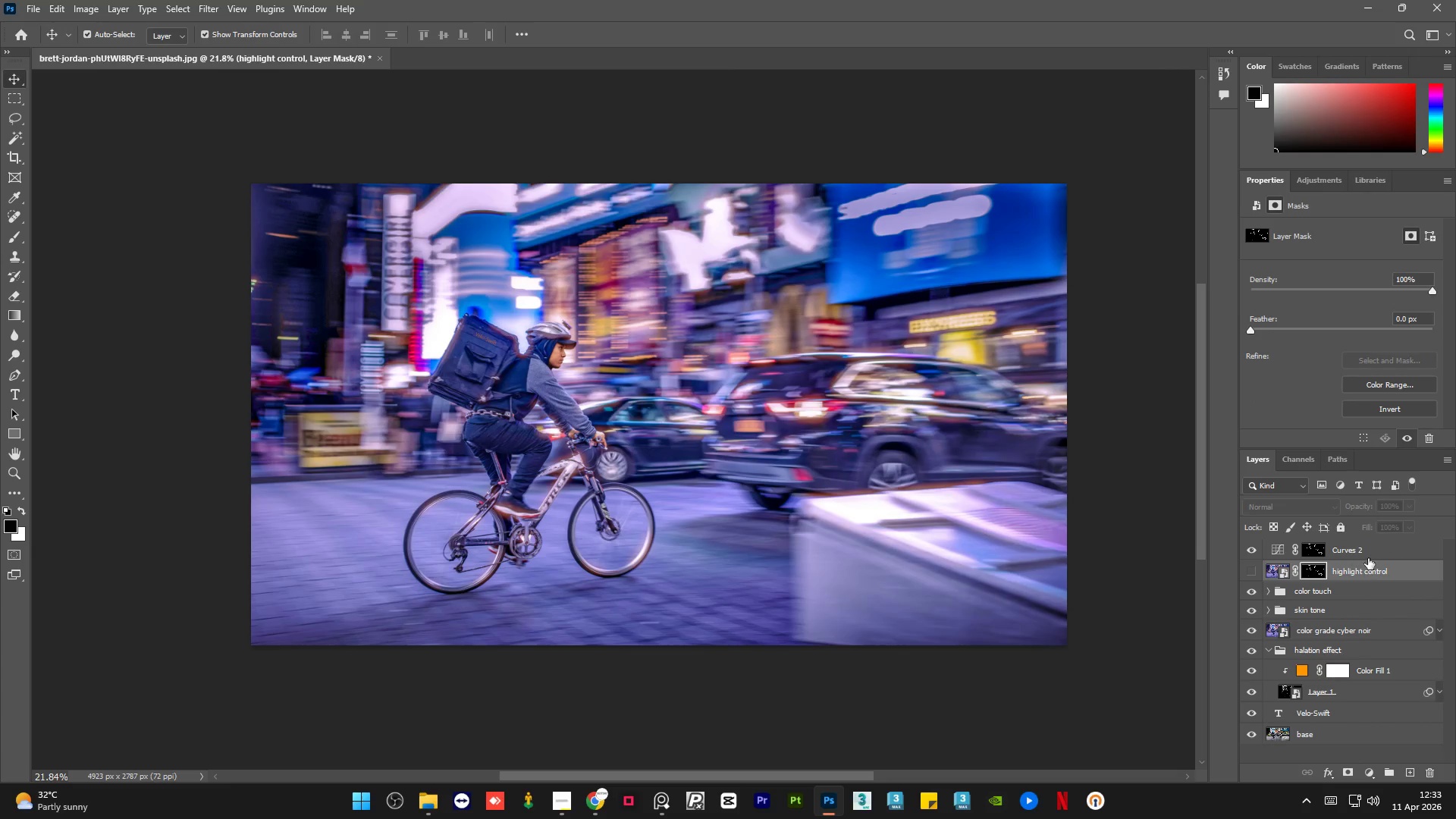 
left_click([1375, 552])
 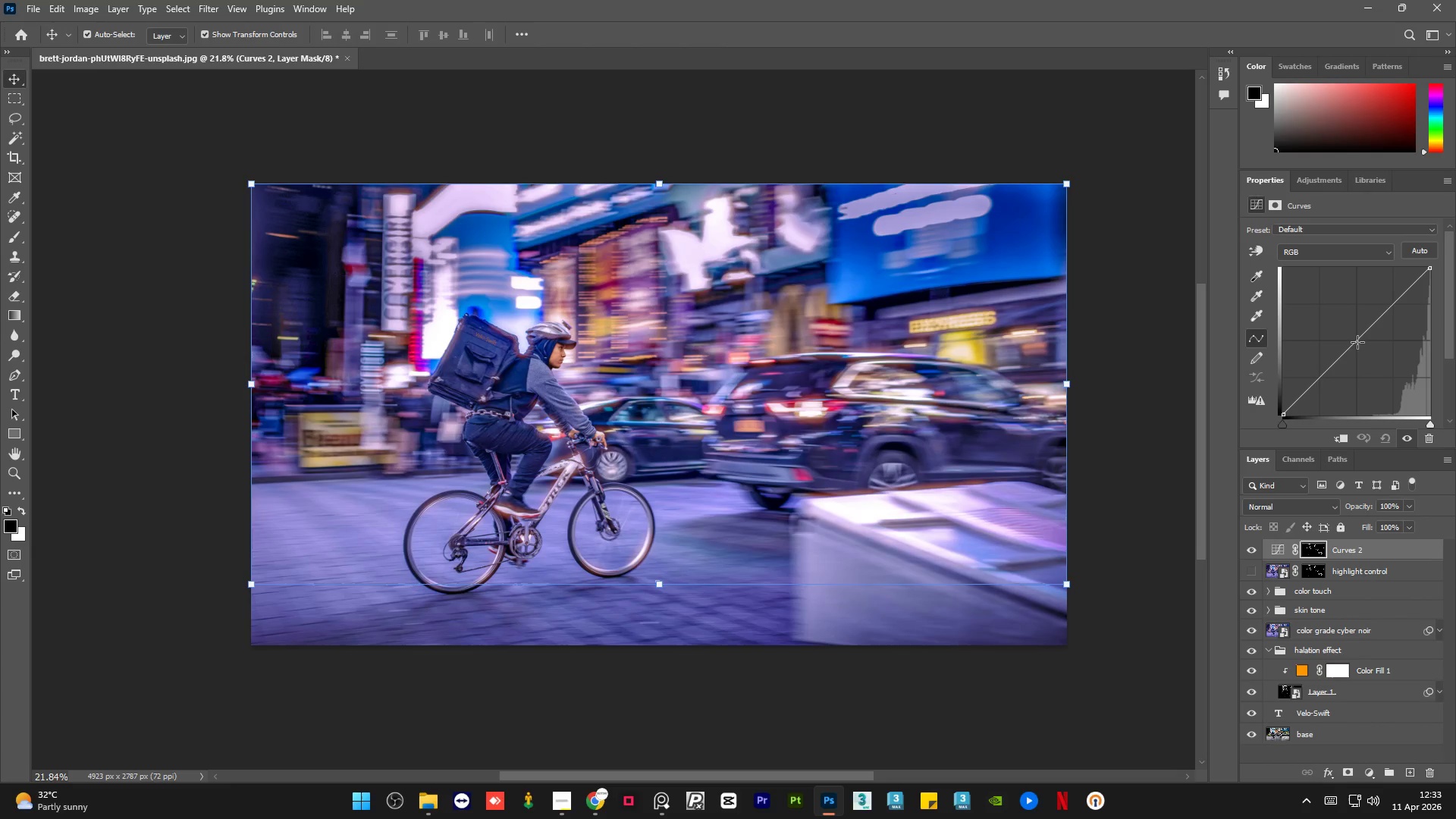 
left_click([1357, 342])
 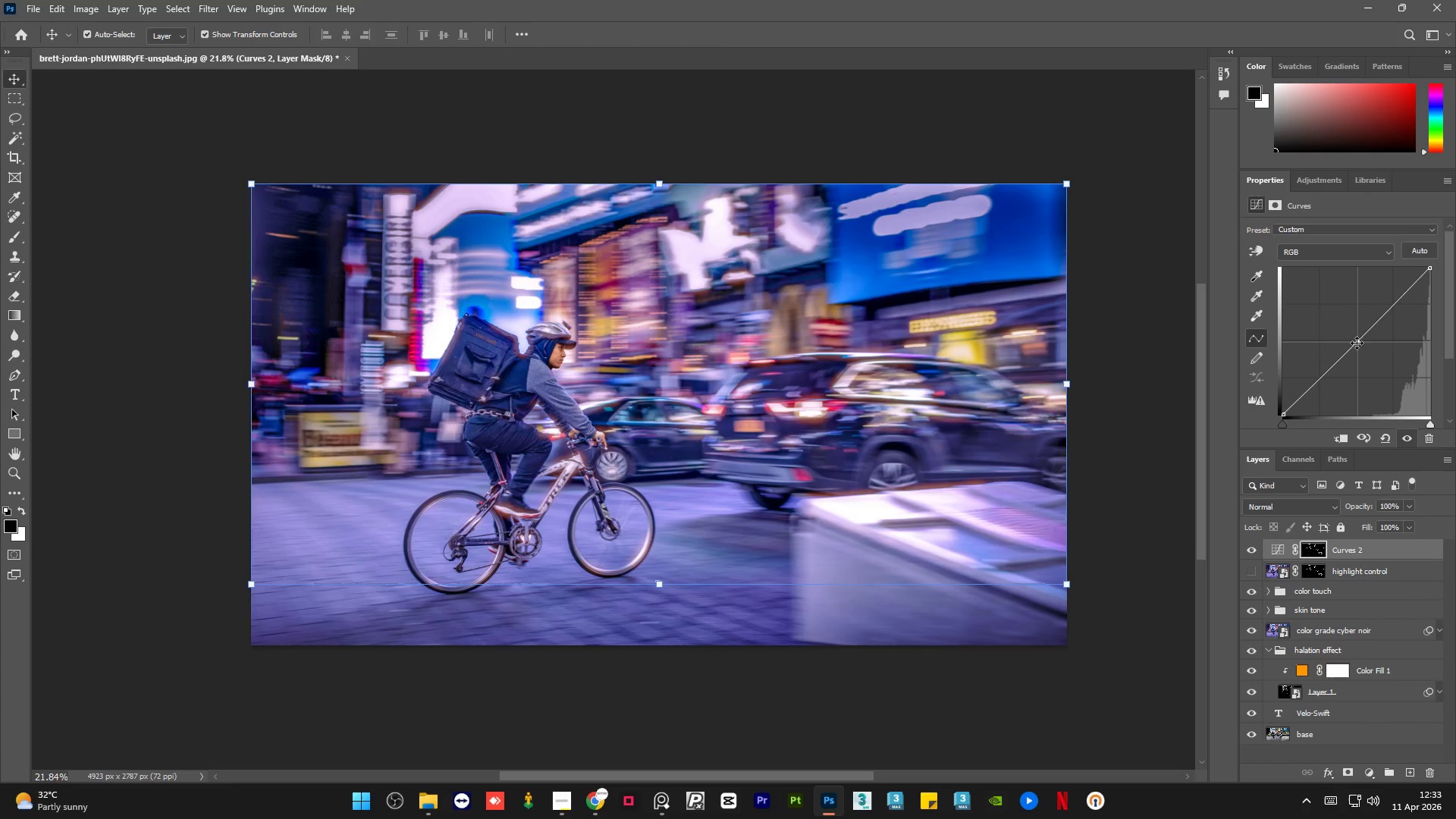 
left_click_drag(start_coordinate=[1357, 342], to_coordinate=[1362, 346])
 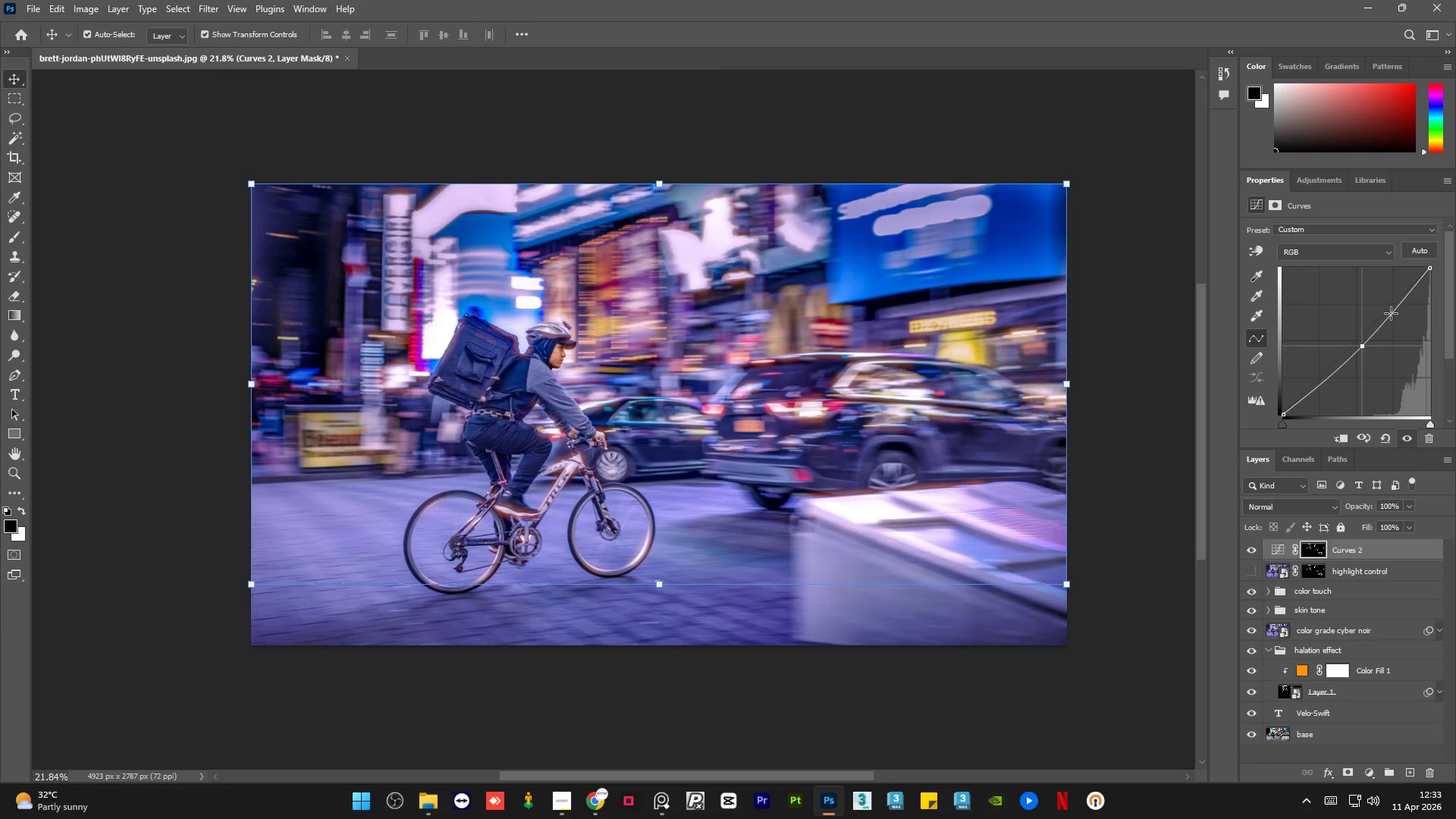 
left_click_drag(start_coordinate=[1391, 313], to_coordinate=[1396, 317])
 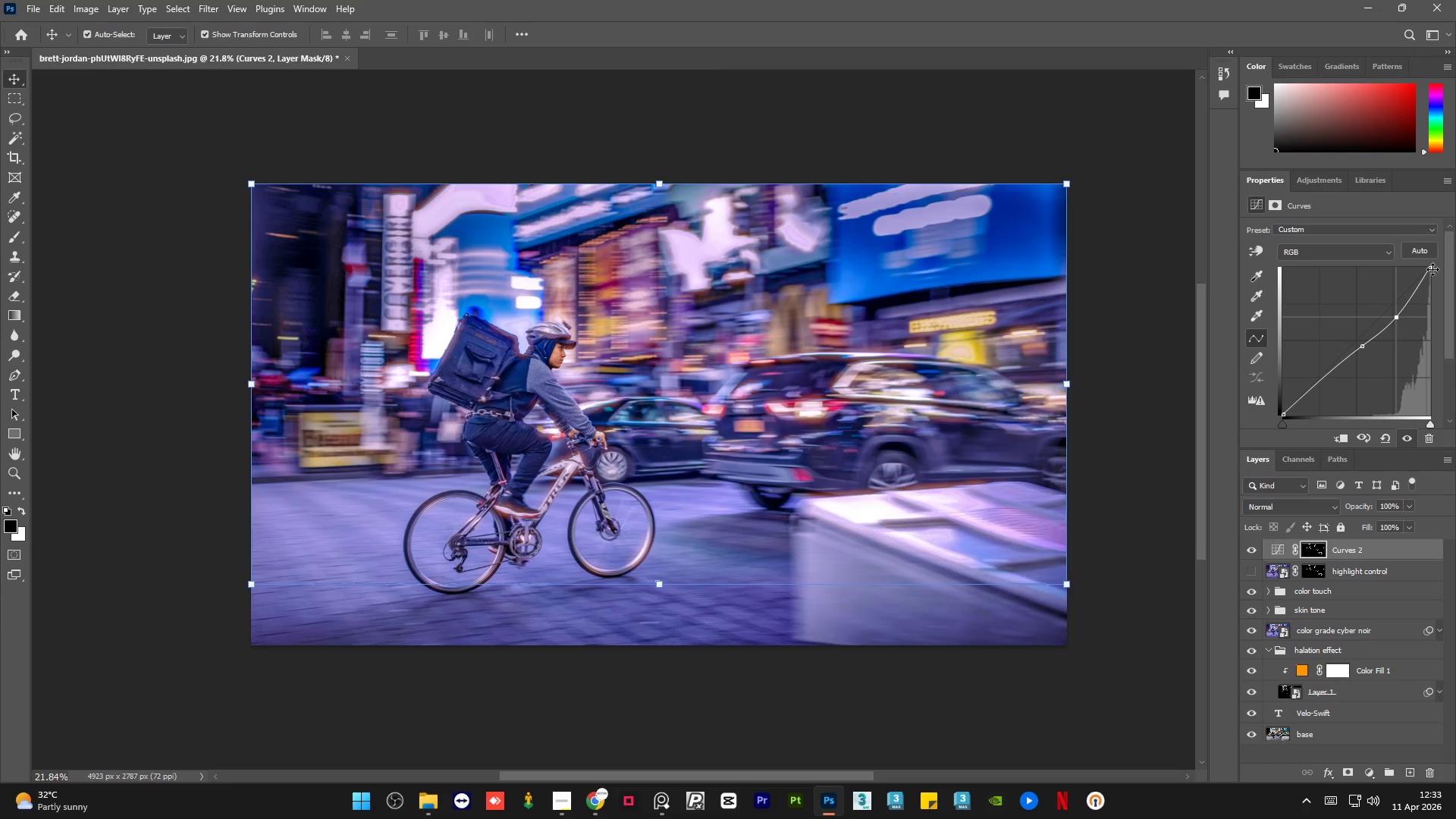 
left_click_drag(start_coordinate=[1432, 269], to_coordinate=[1442, 270])
 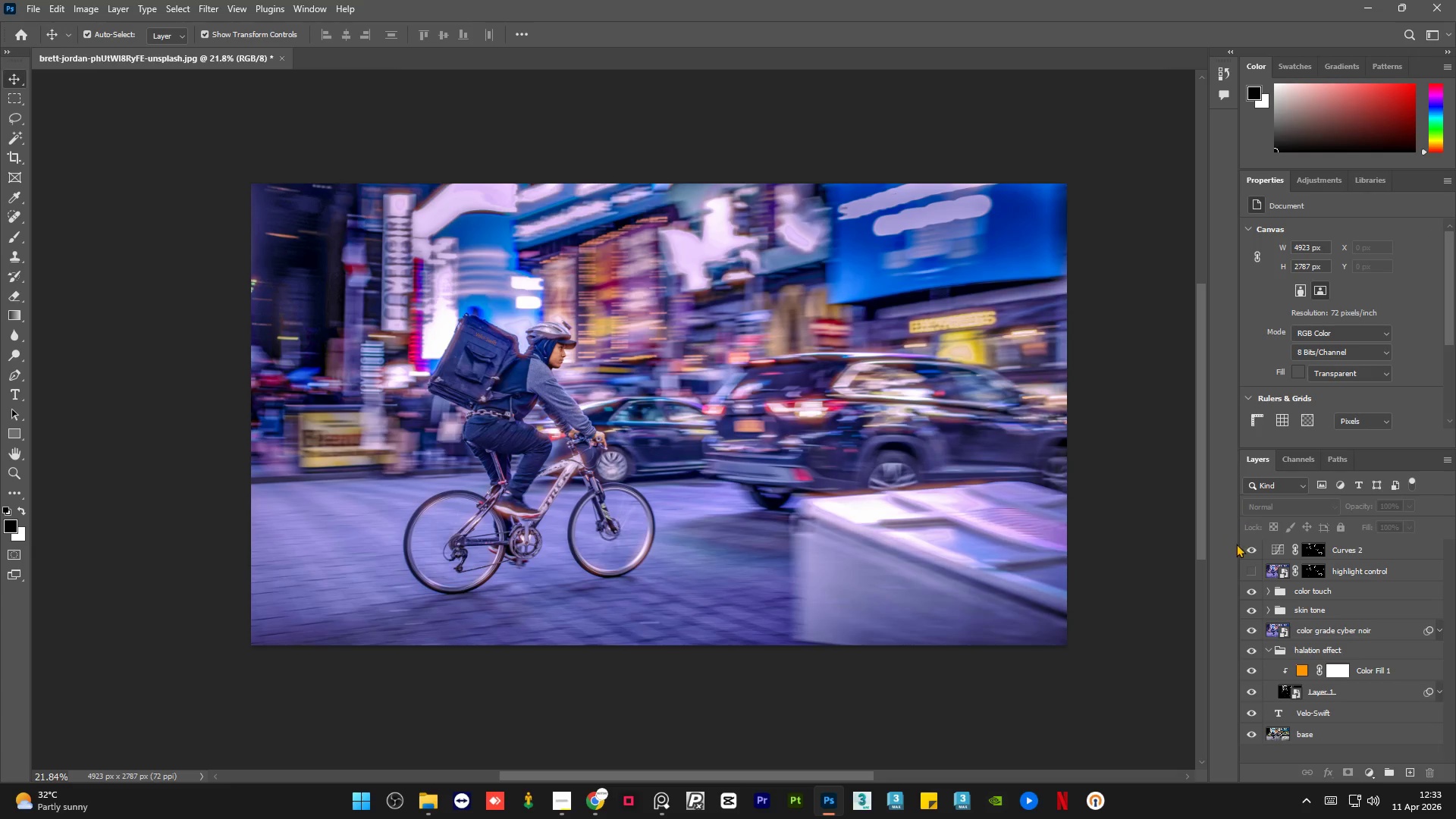 
left_click([1247, 548])
 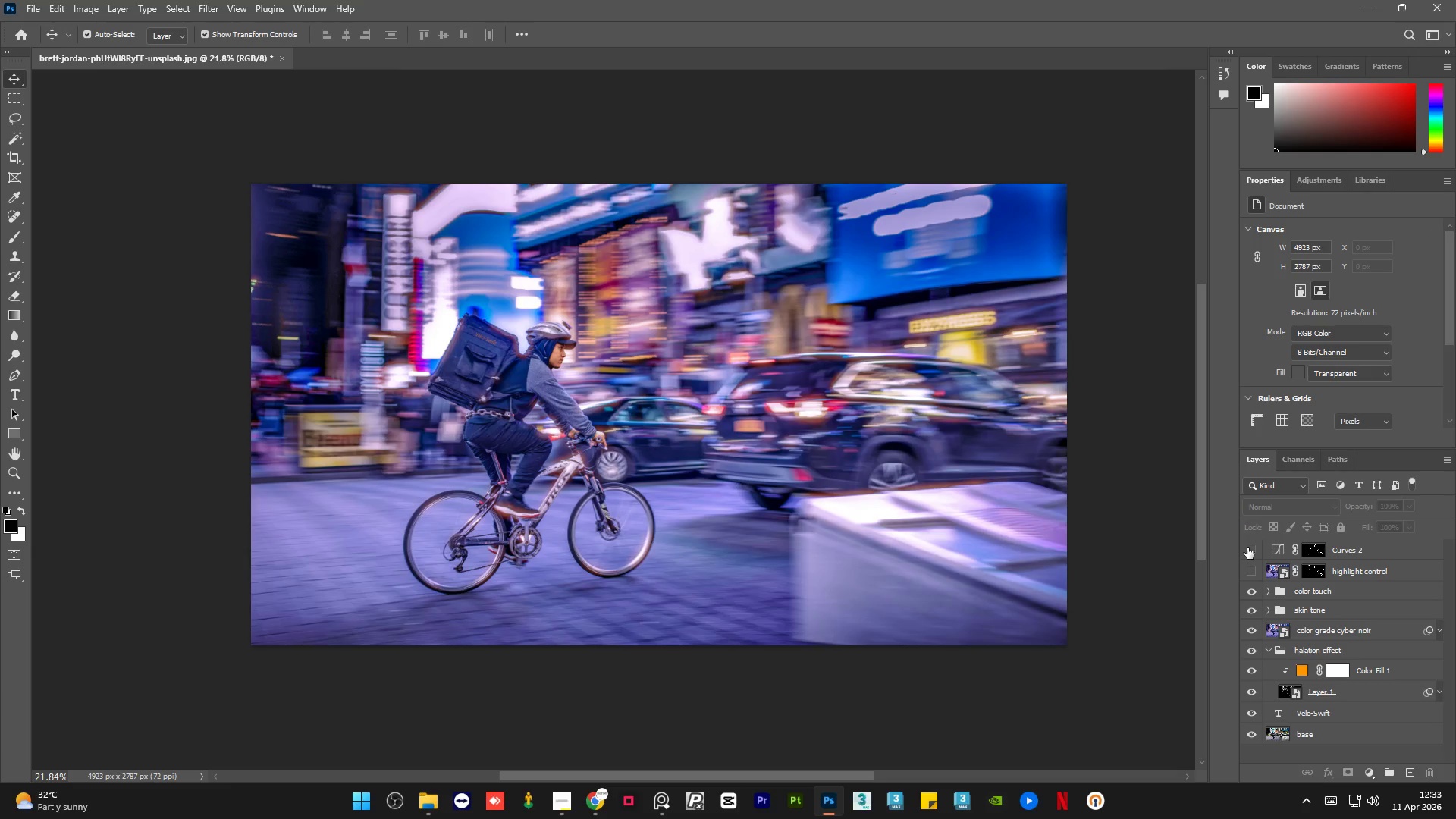 
left_click([1247, 548])
 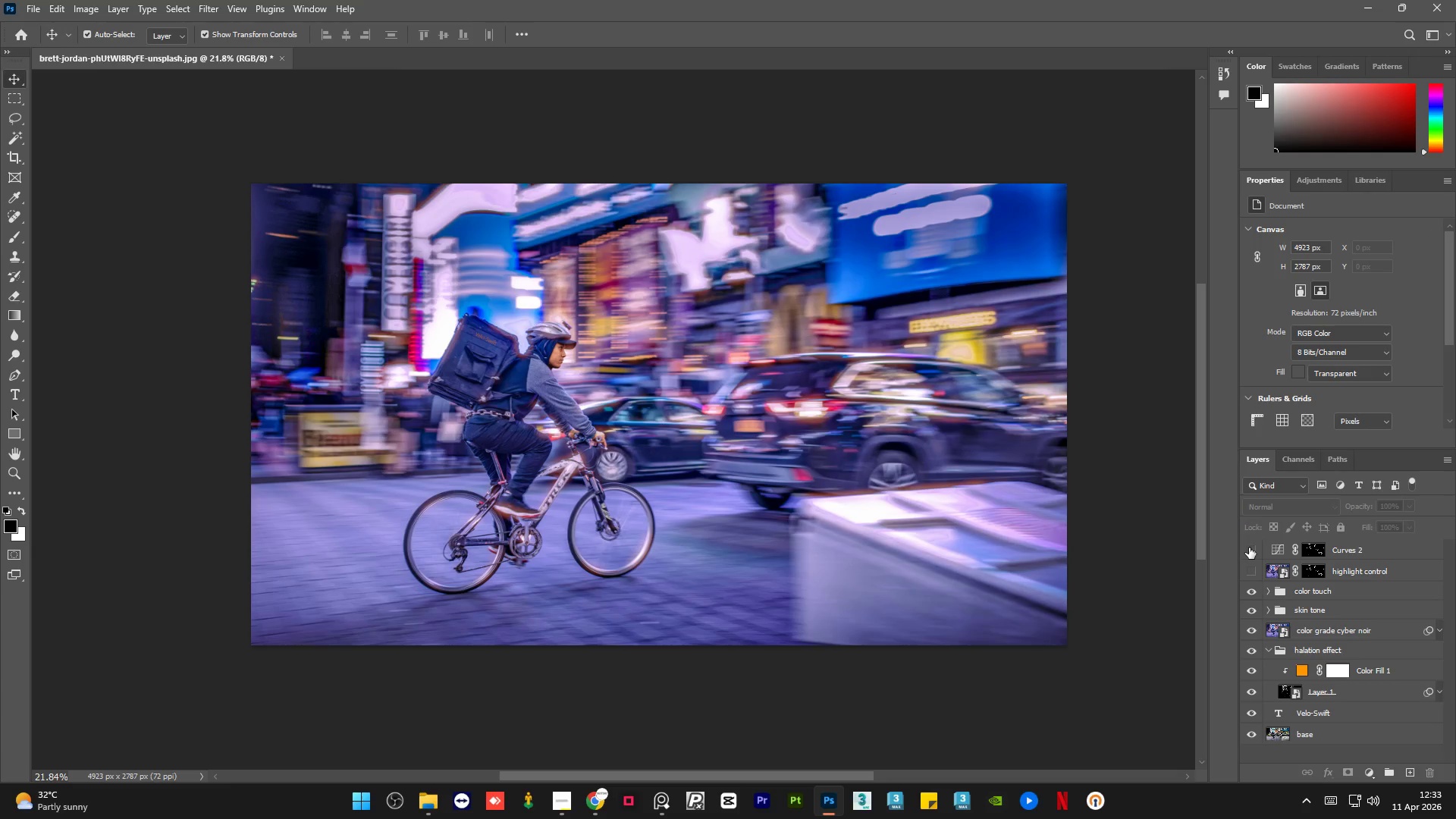 
double_click([1249, 548])
 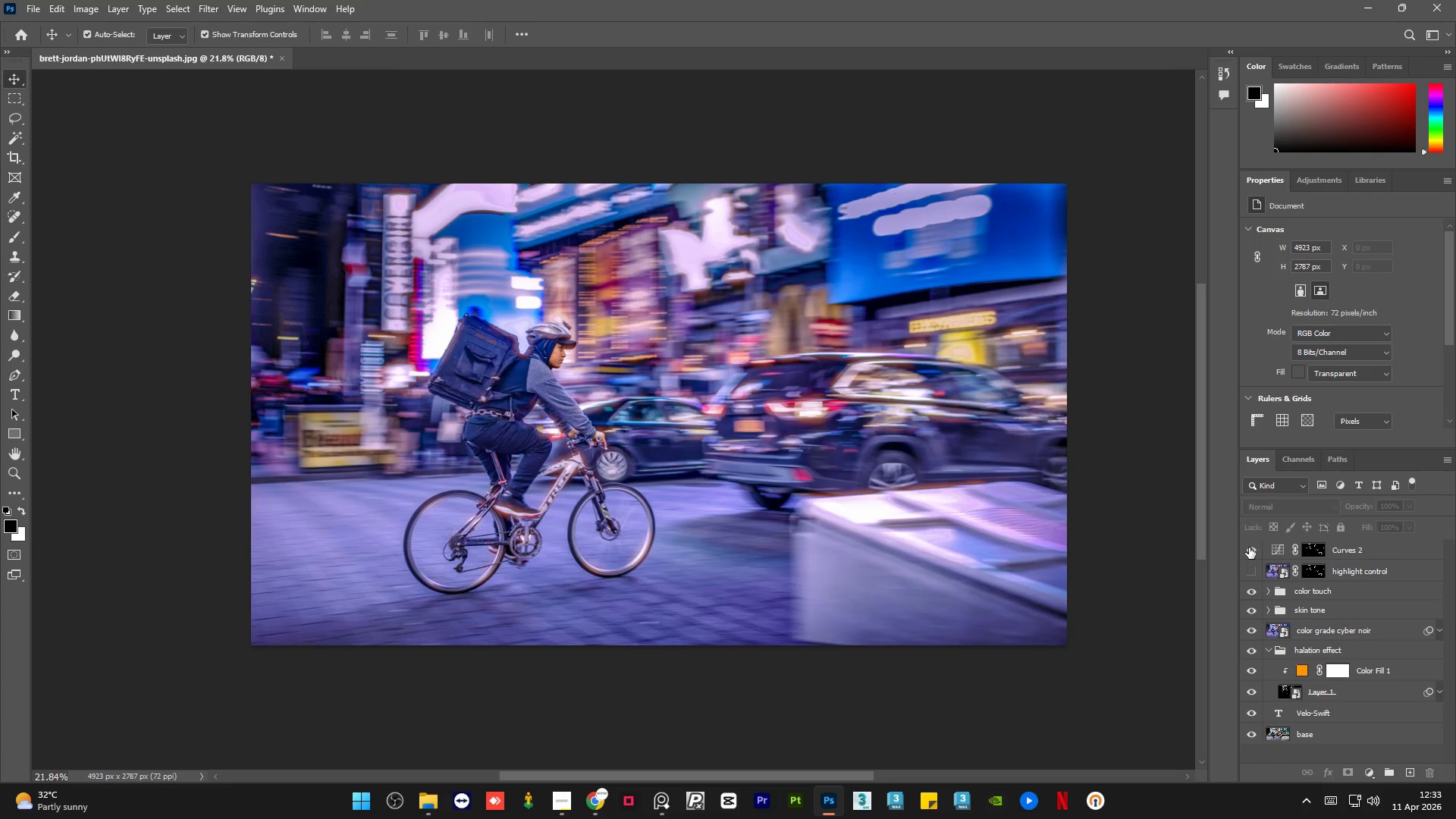 
left_click([1249, 548])
 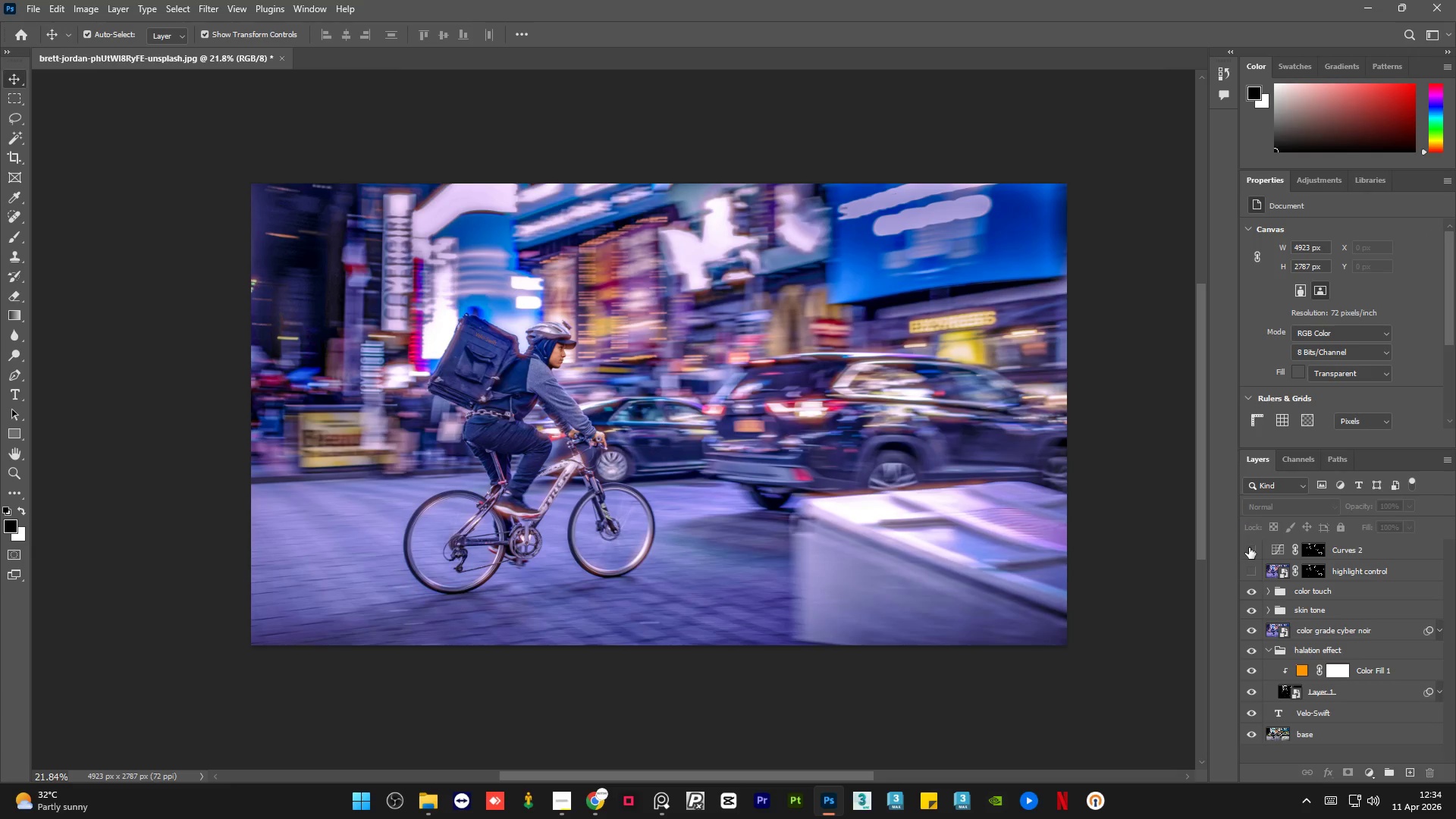 
left_click([1249, 548])
 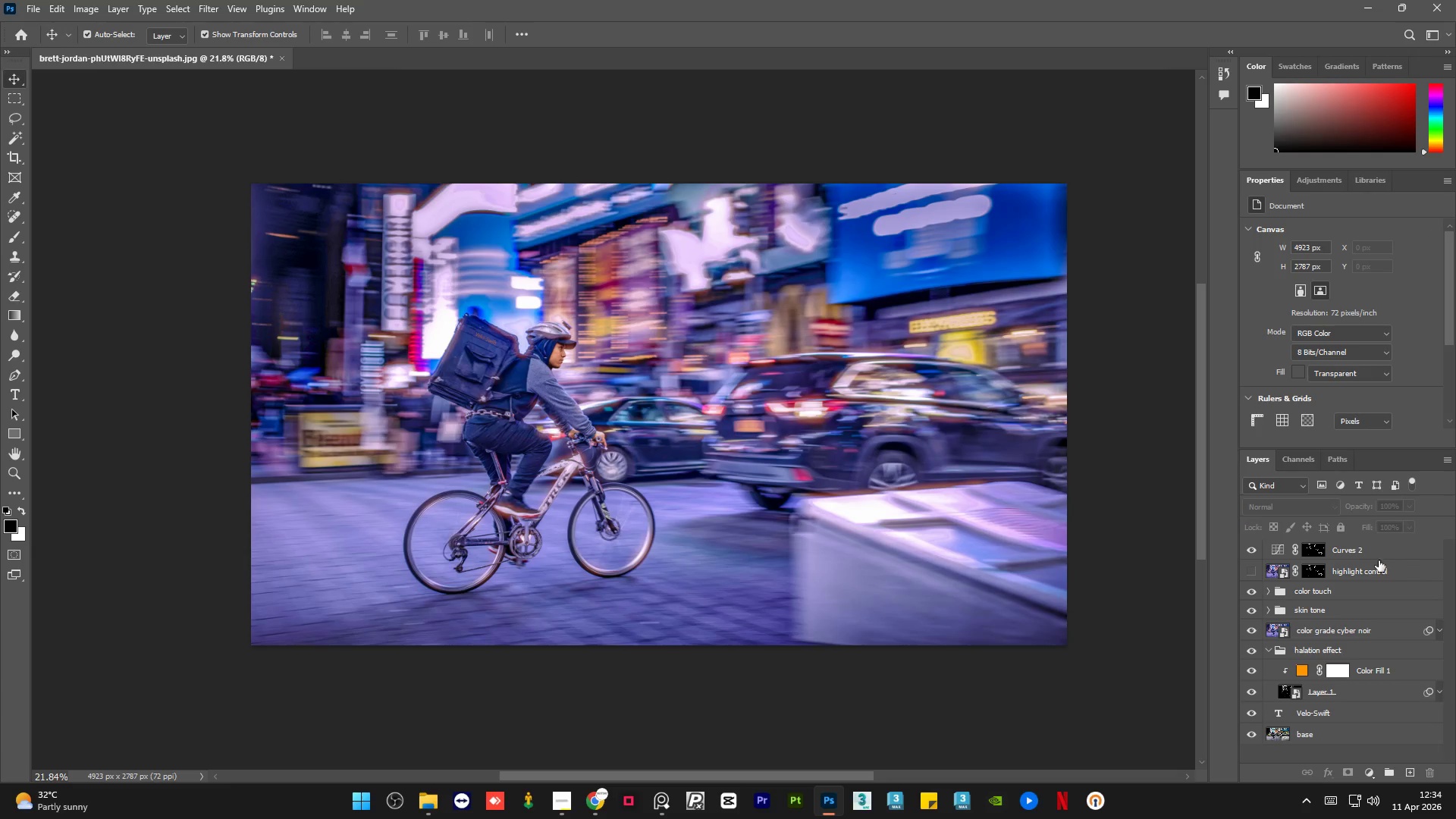 
left_click([1315, 548])
 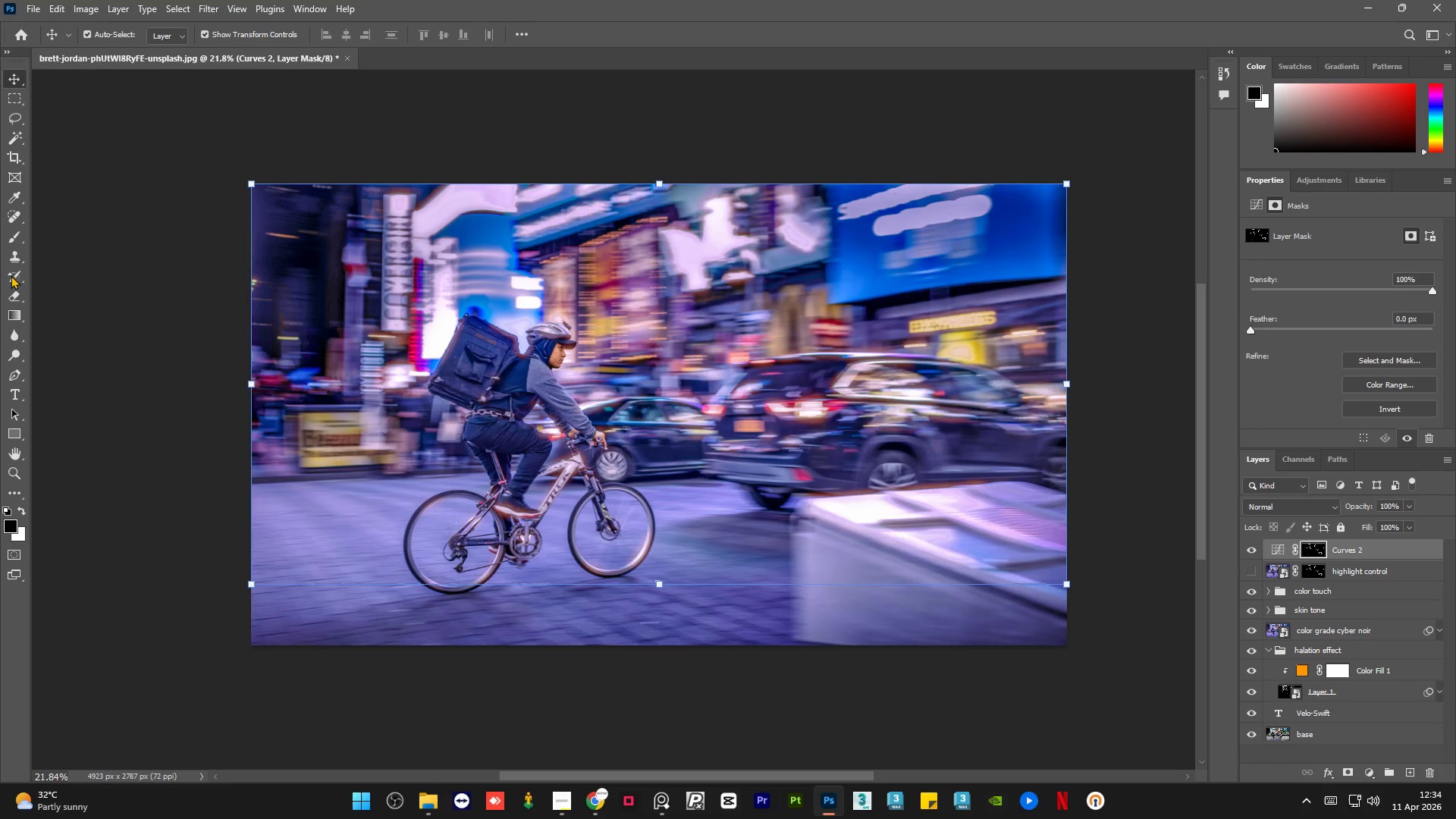 
left_click([17, 294])
 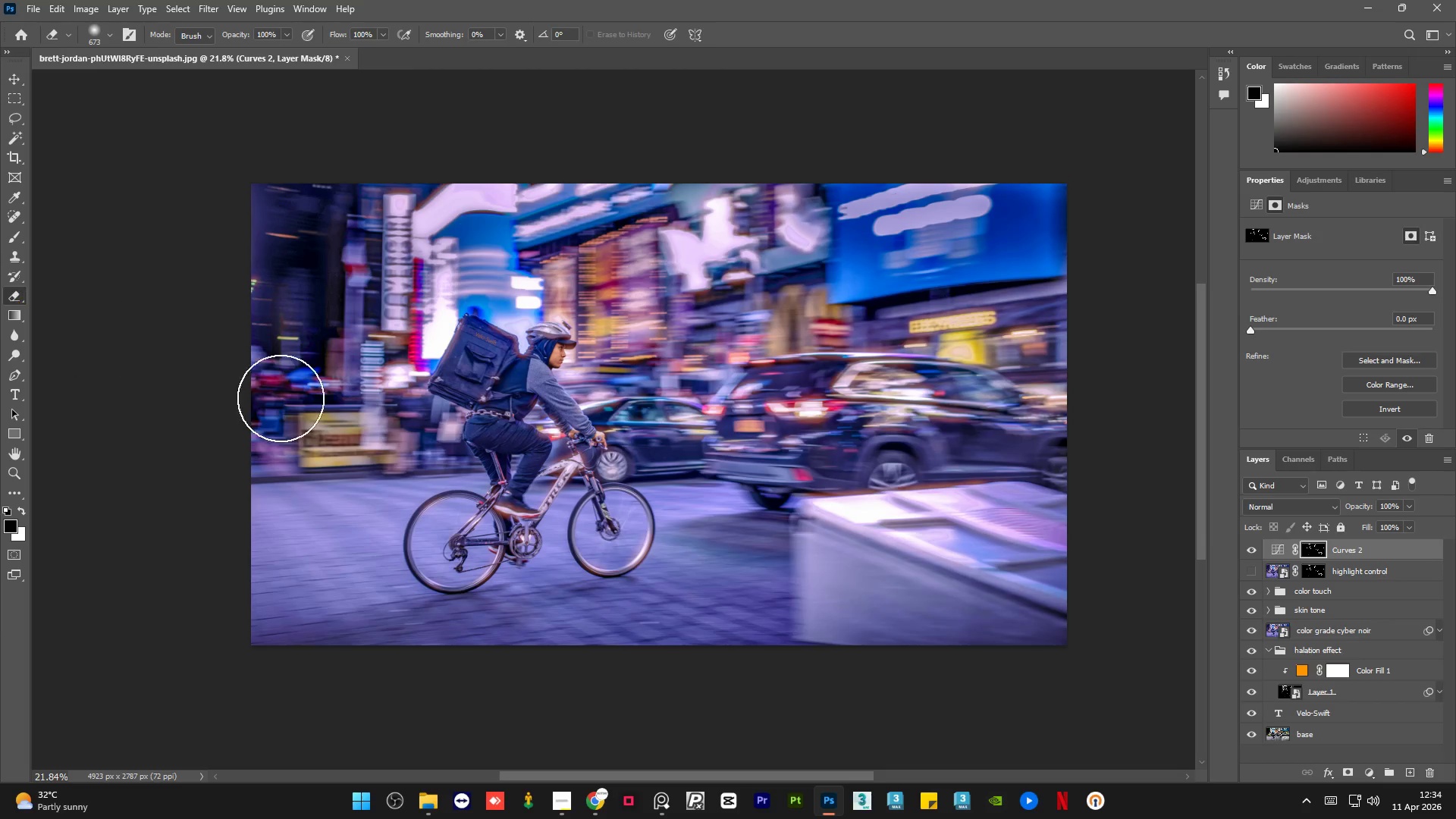 
hold_key(key=AltLeft, duration=1.52)
 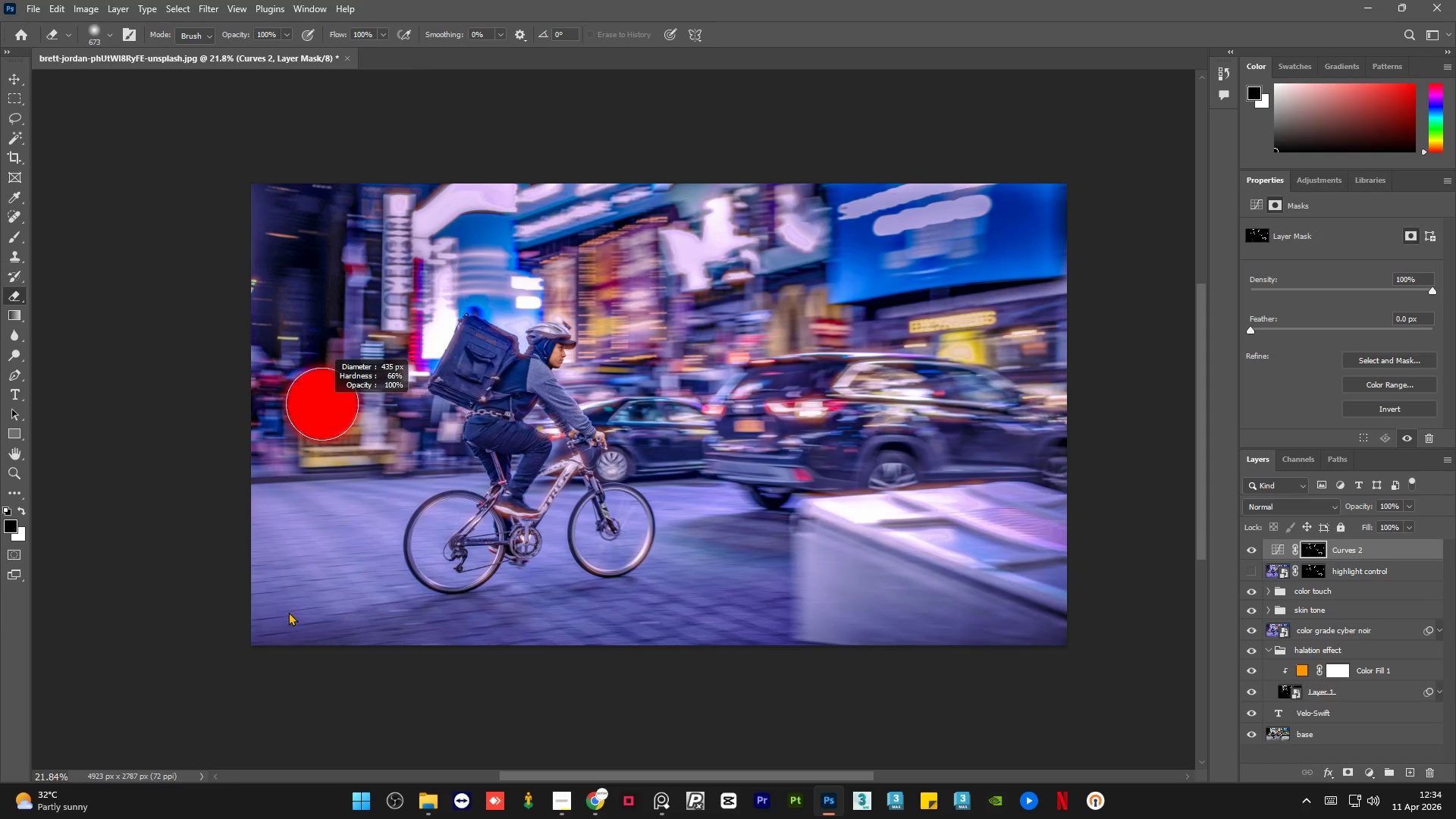 
hold_key(key=AltLeft, duration=1.5)
 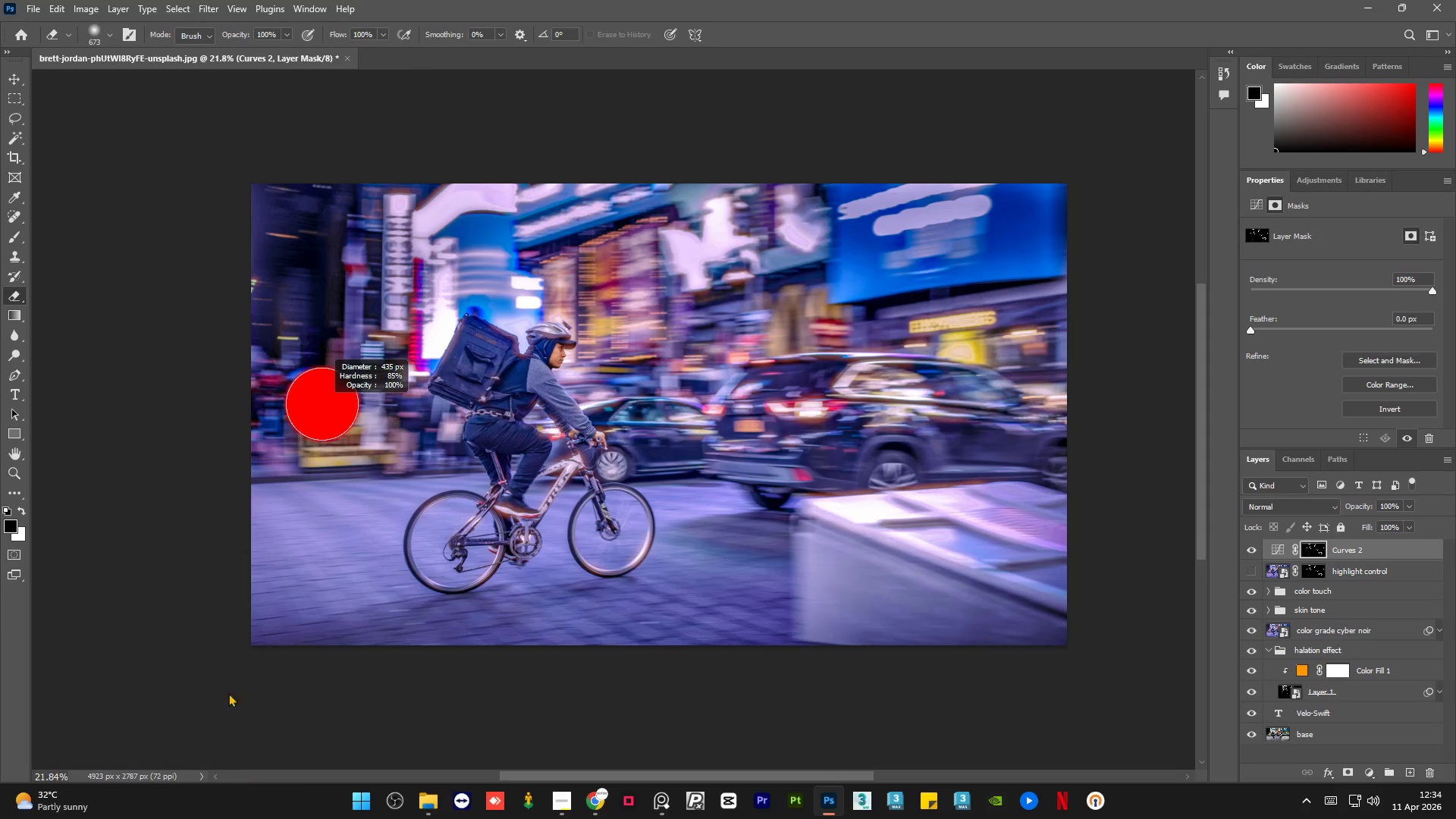 
hold_key(key=AltLeft, duration=1.44)
 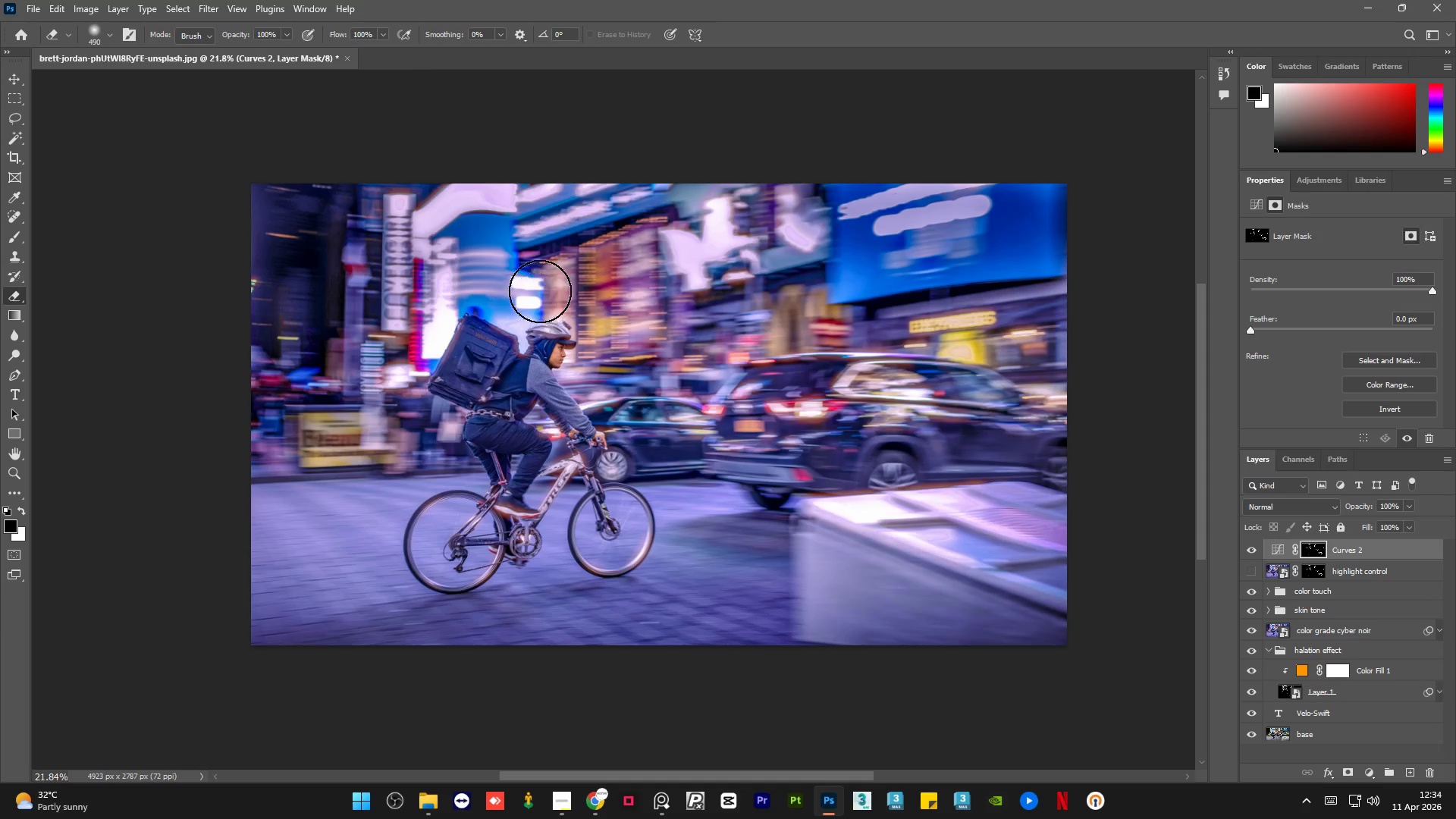 
hold_key(key=AltLeft, duration=0.38)
 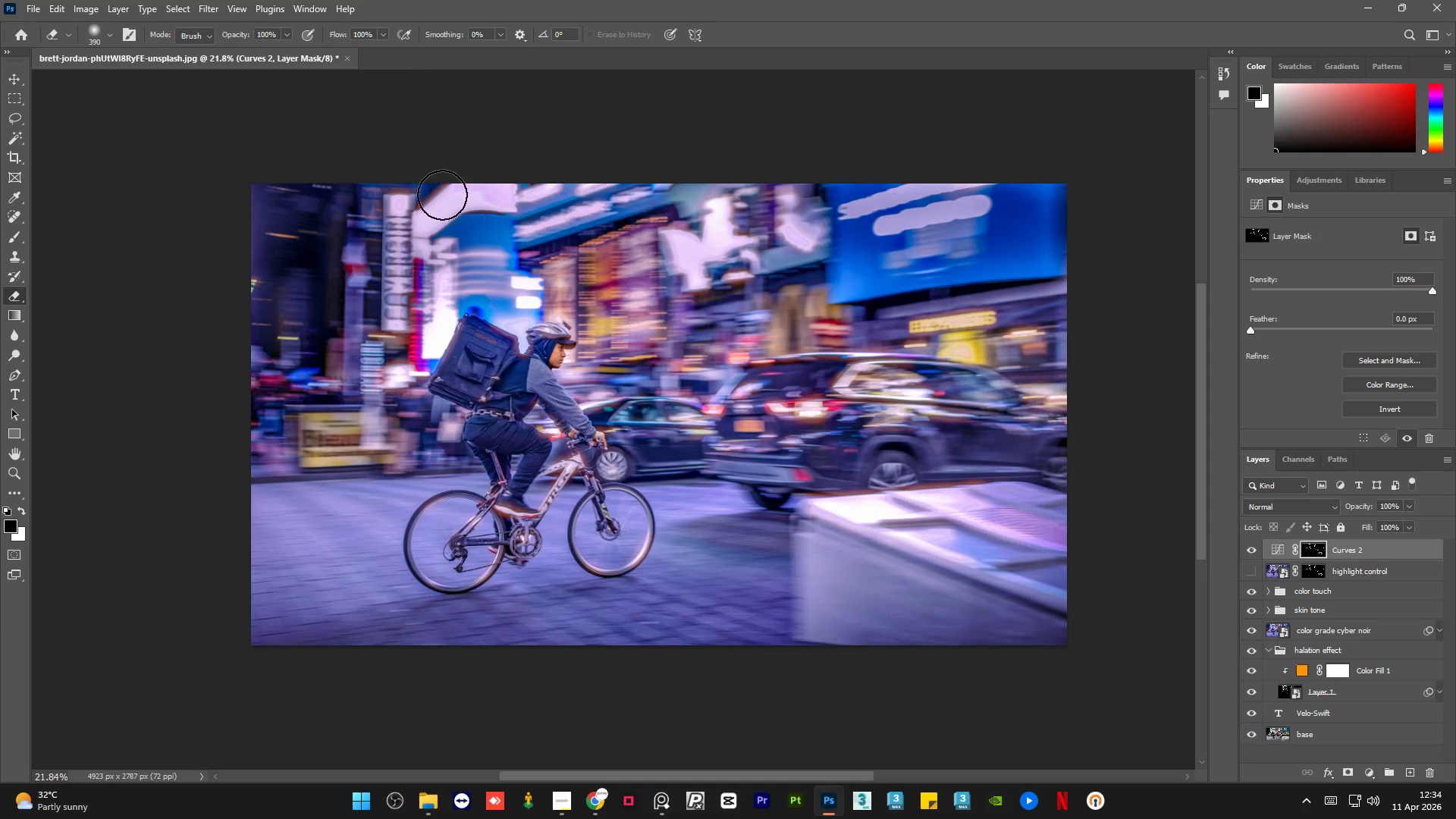 
left_click_drag(start_coordinate=[488, 177], to_coordinate=[519, 198])
 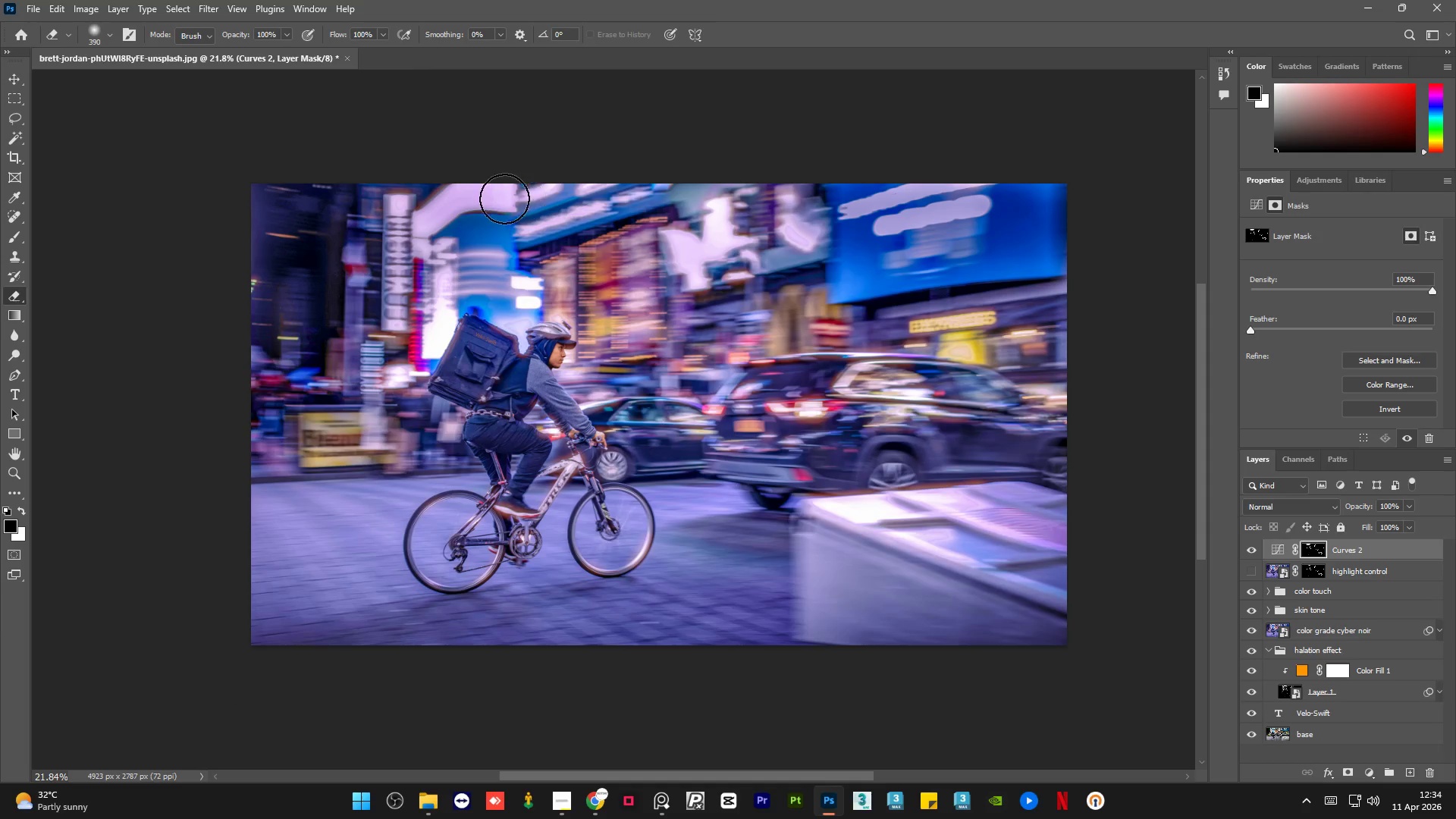 
left_click_drag(start_coordinate=[504, 199], to_coordinate=[441, 219])
 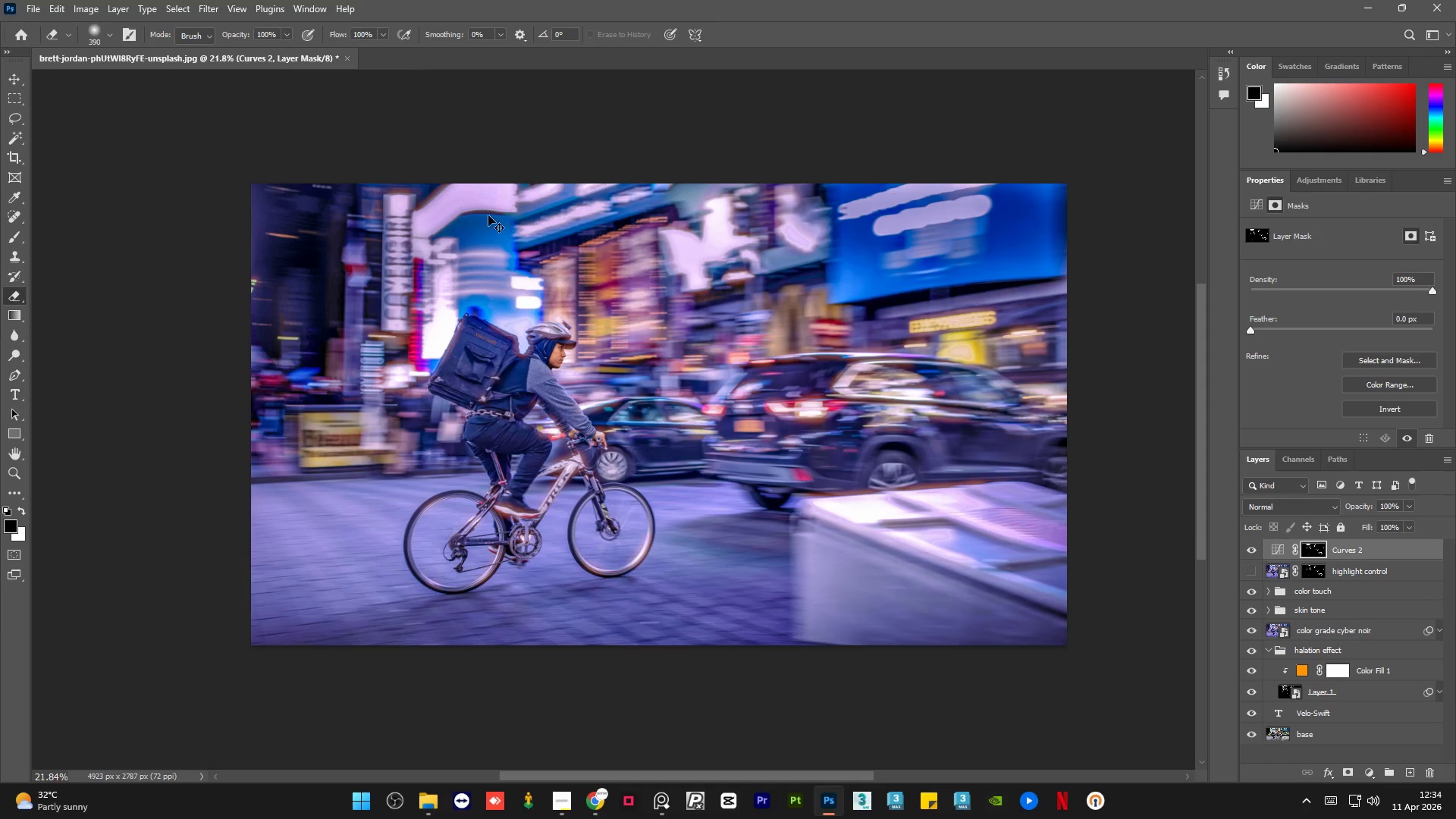 
key(Control+Z)
 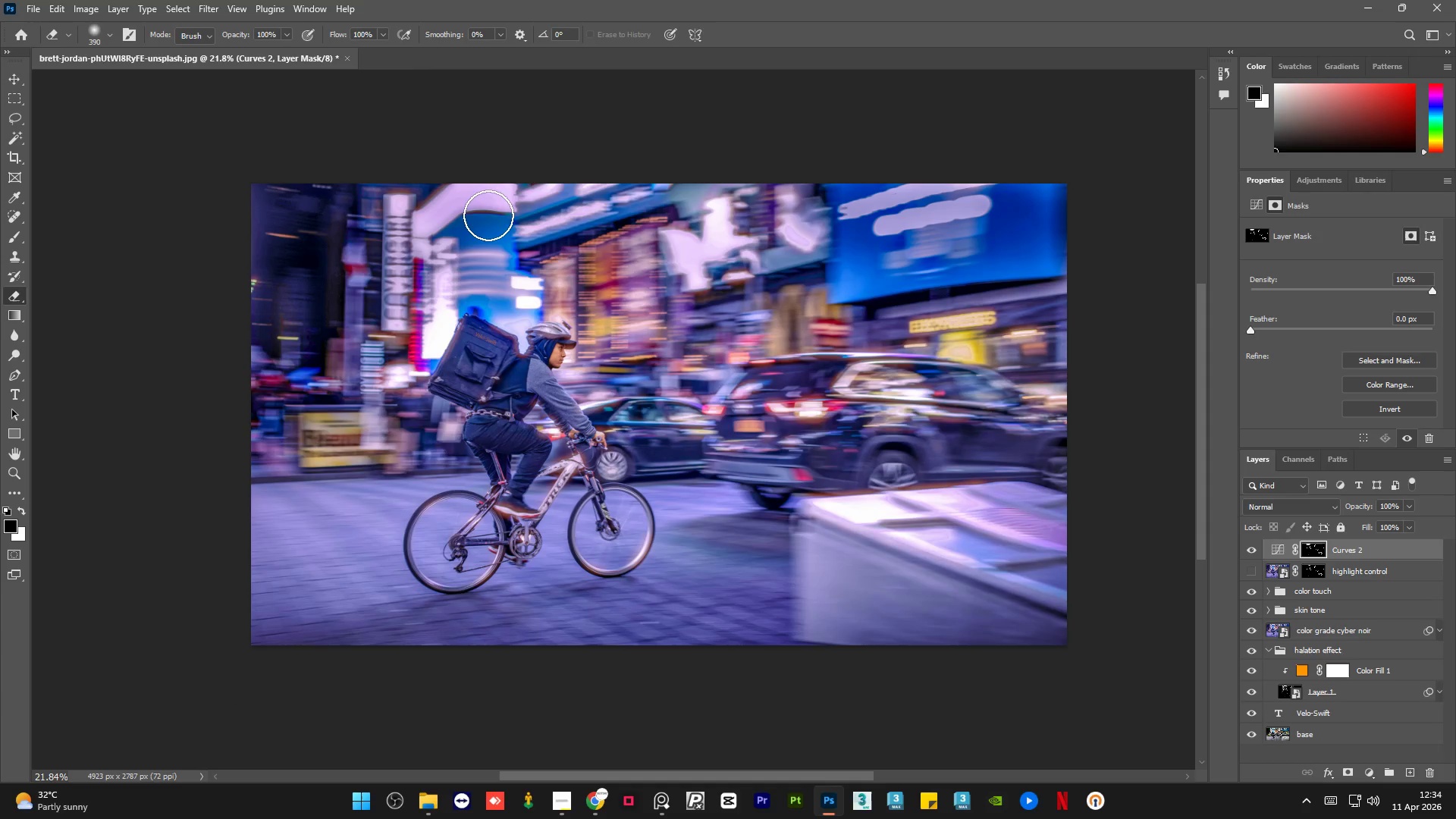 
key(X)
 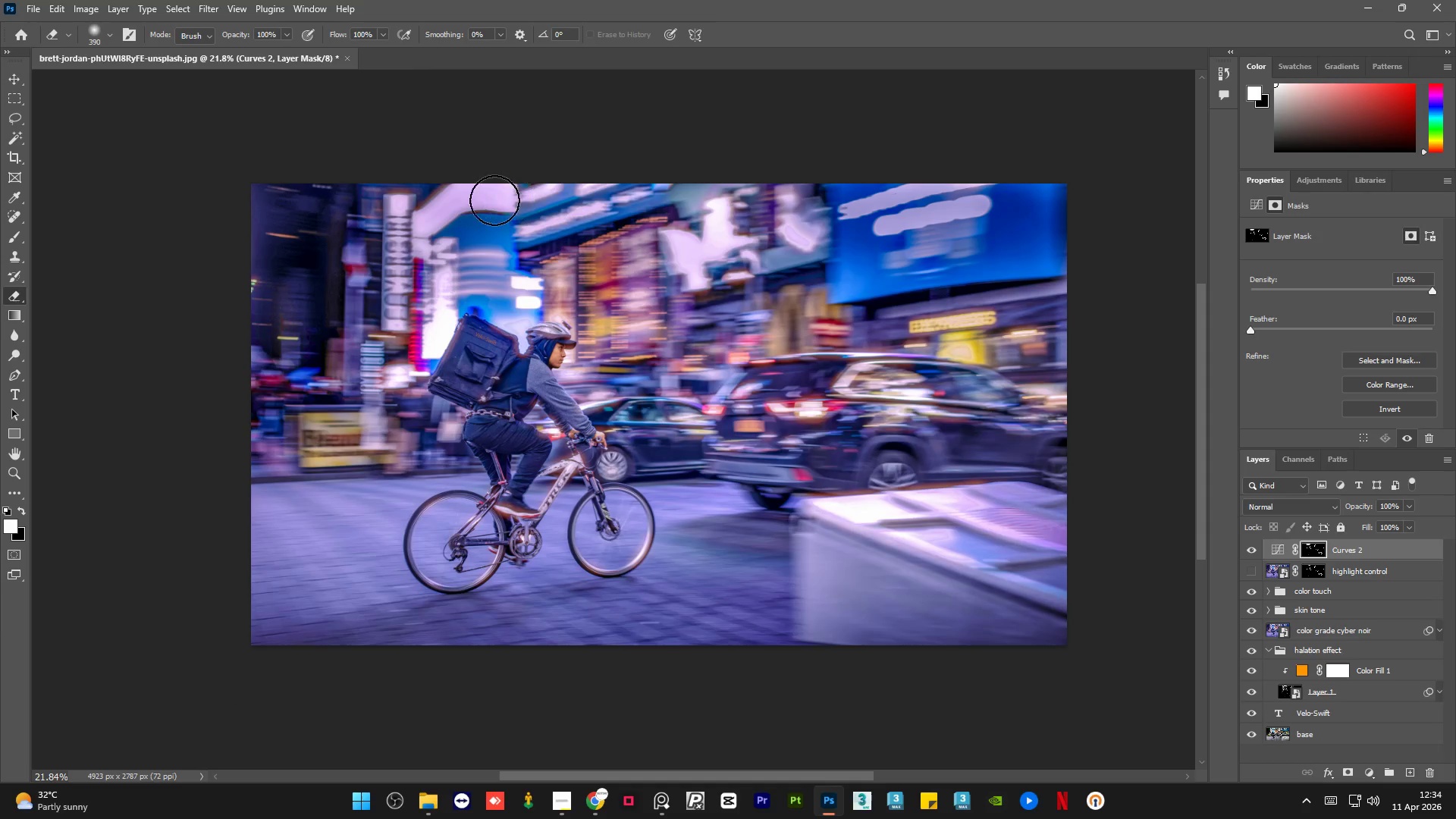 
left_click_drag(start_coordinate=[474, 206], to_coordinate=[853, 296])
 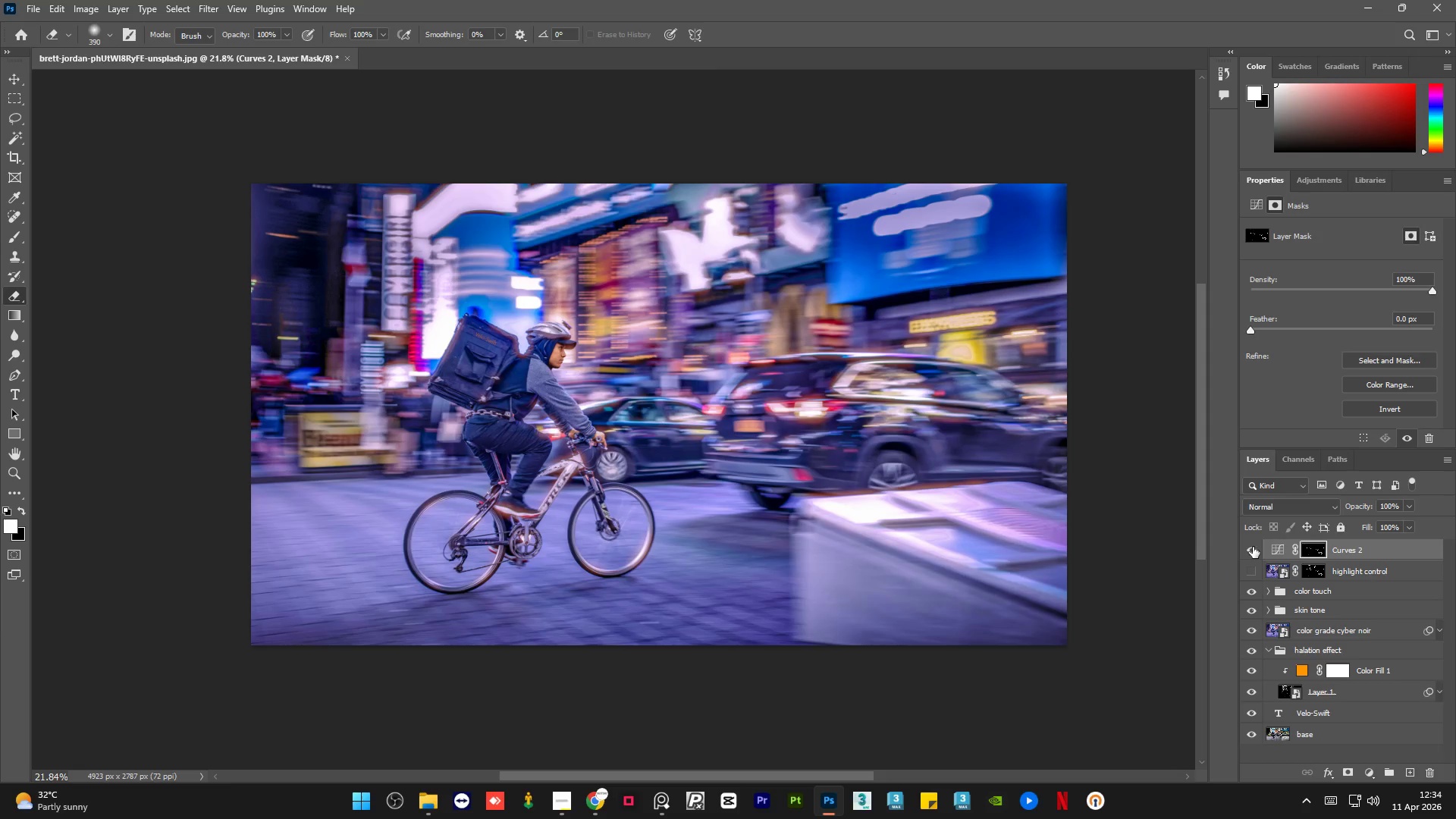 
double_click([1253, 547])
 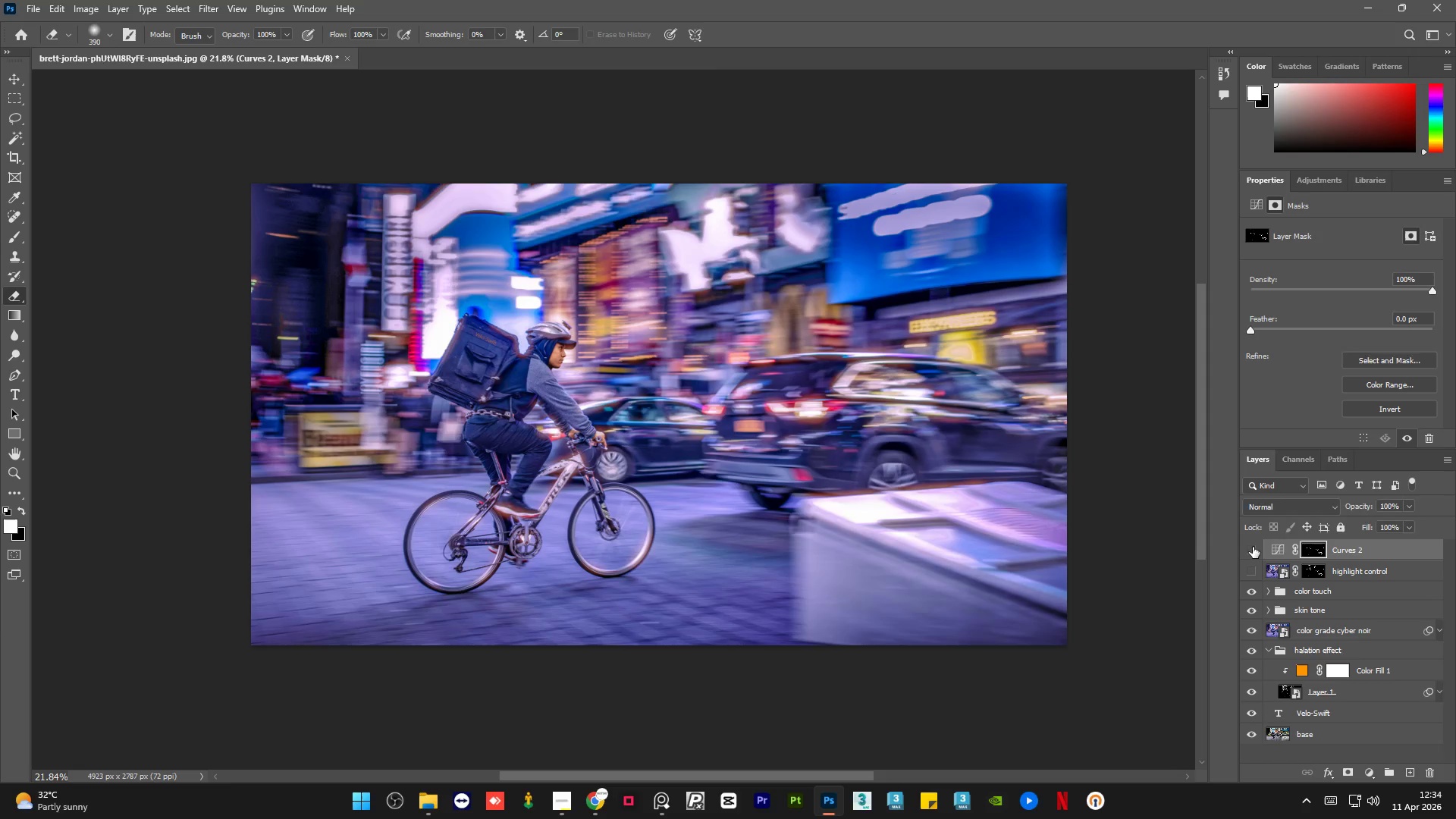 
double_click([1253, 547])
 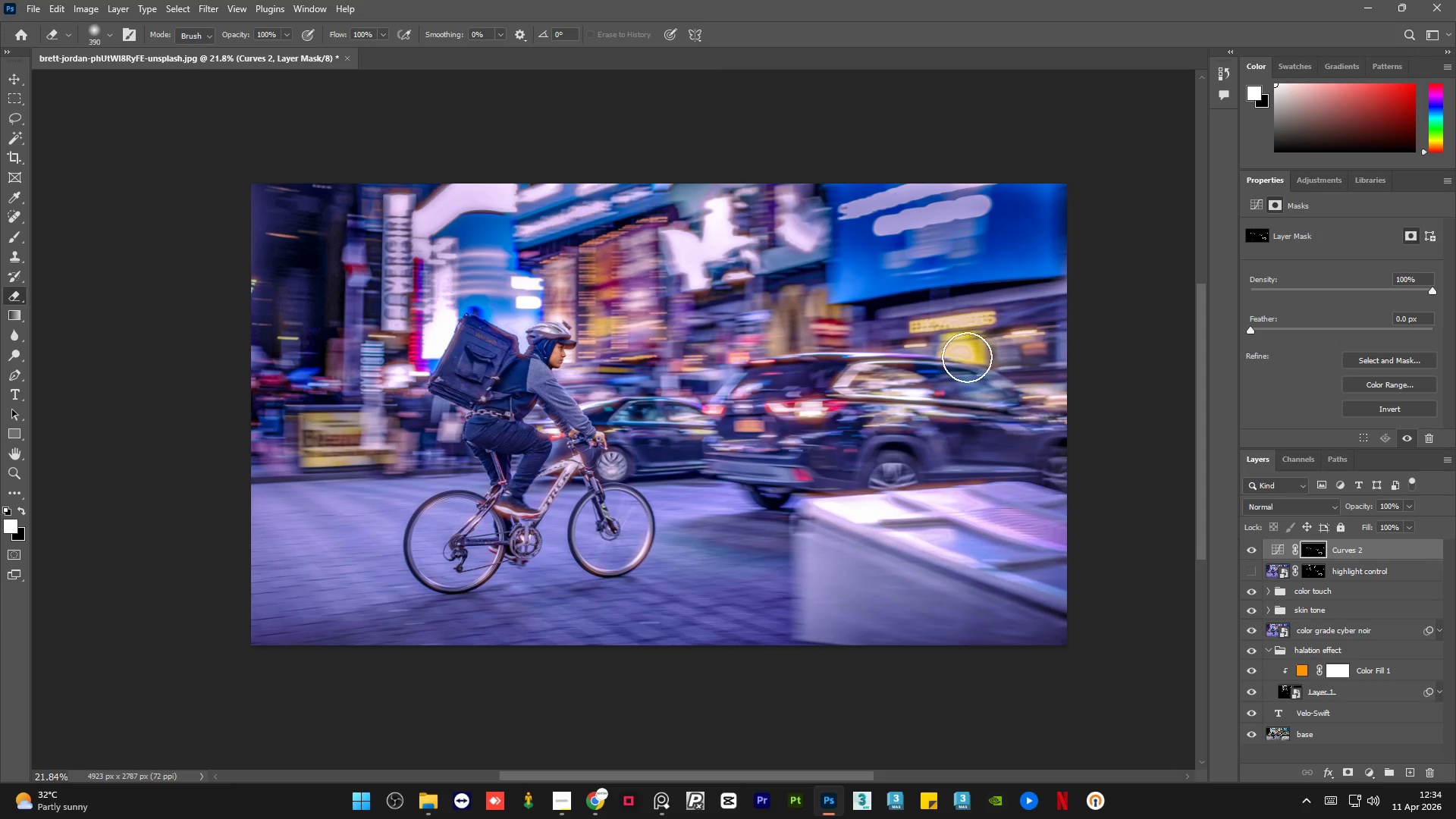 
left_click_drag(start_coordinate=[908, 316], to_coordinate=[908, 325])
 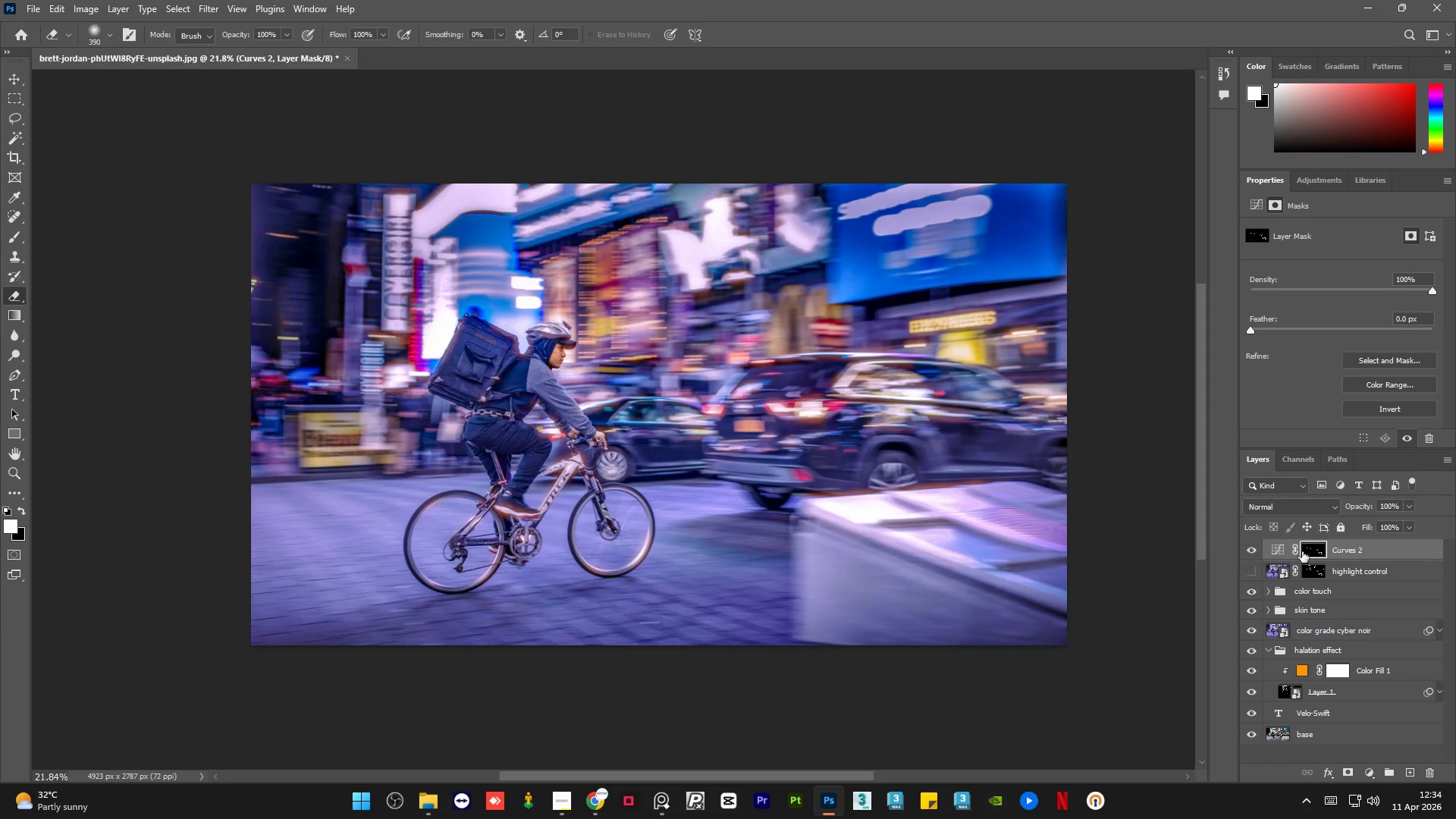 
hold_key(key=ControlLeft, duration=0.61)
left_click([1308, 551])
 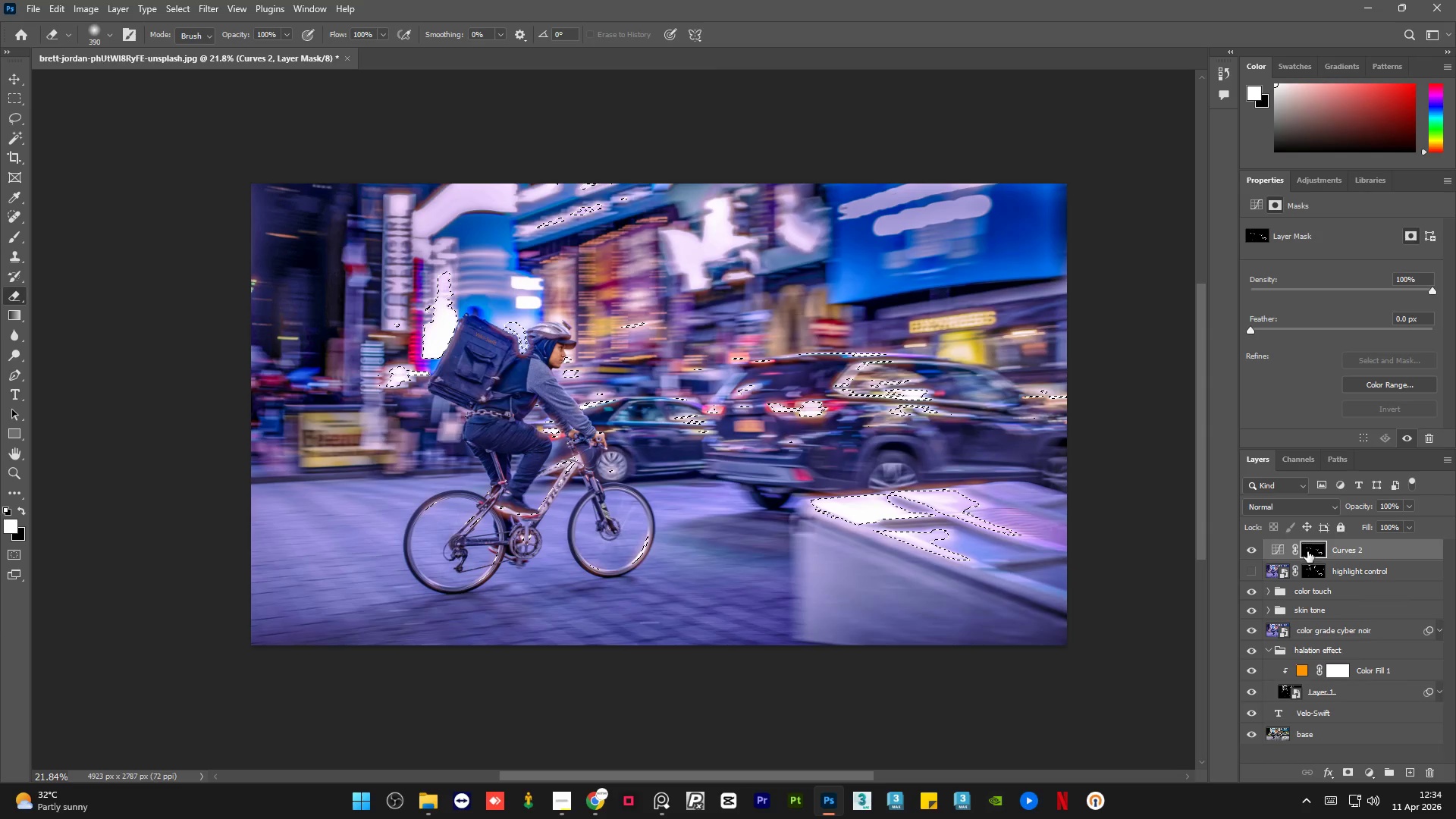 
key(Control+D)
 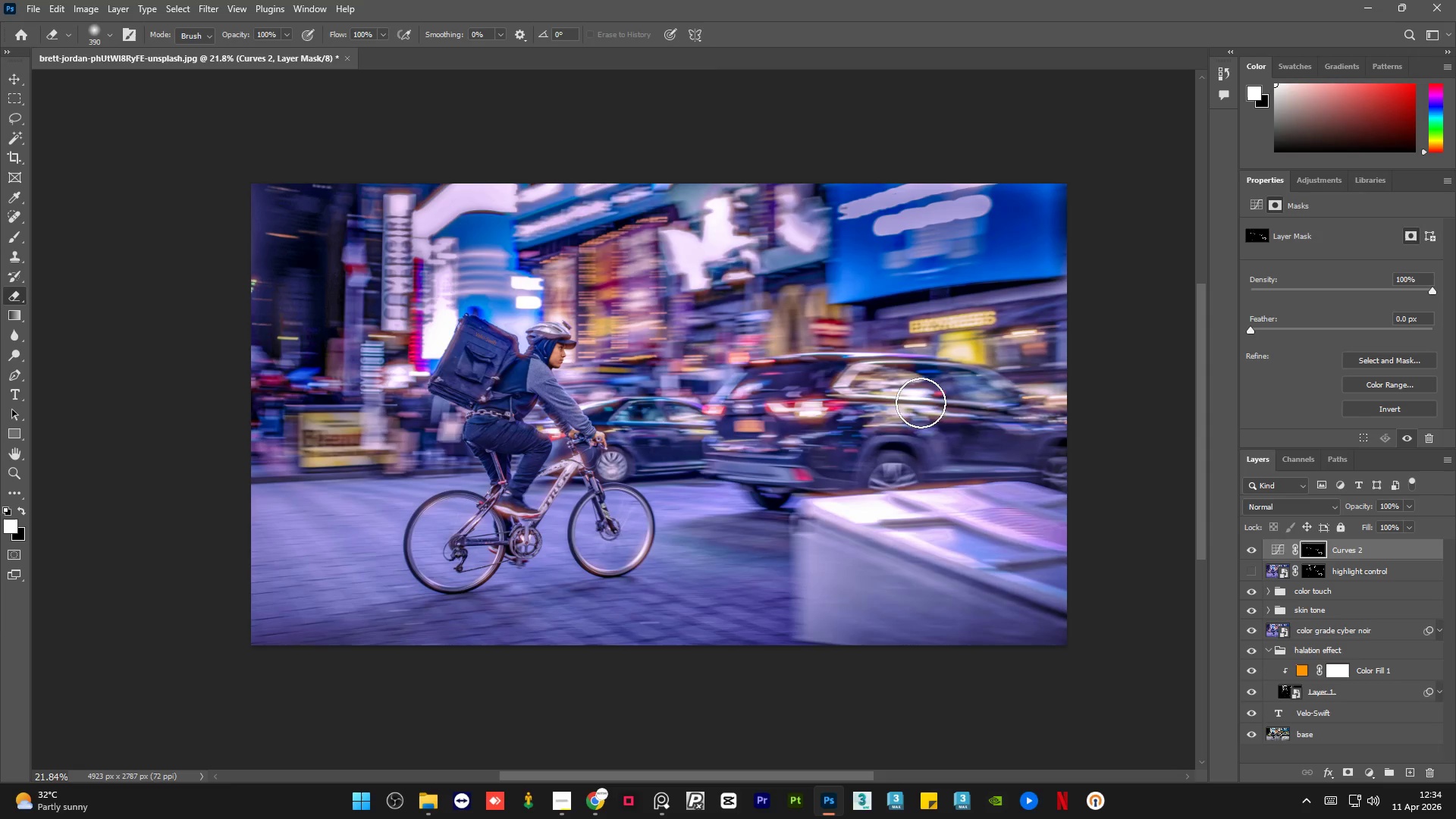 
left_click_drag(start_coordinate=[916, 401], to_coordinate=[496, 557])
 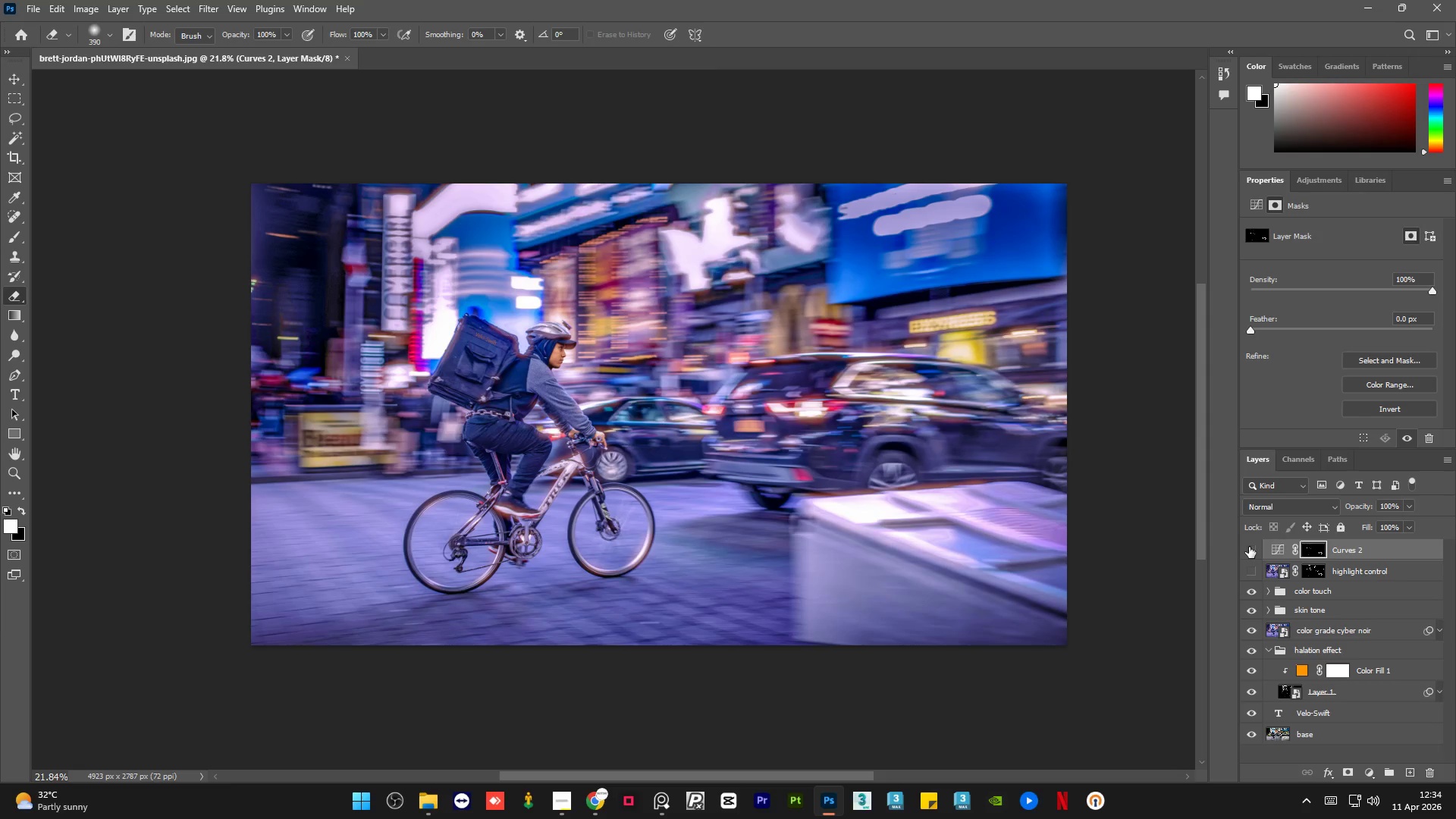 
double_click([1249, 547])
 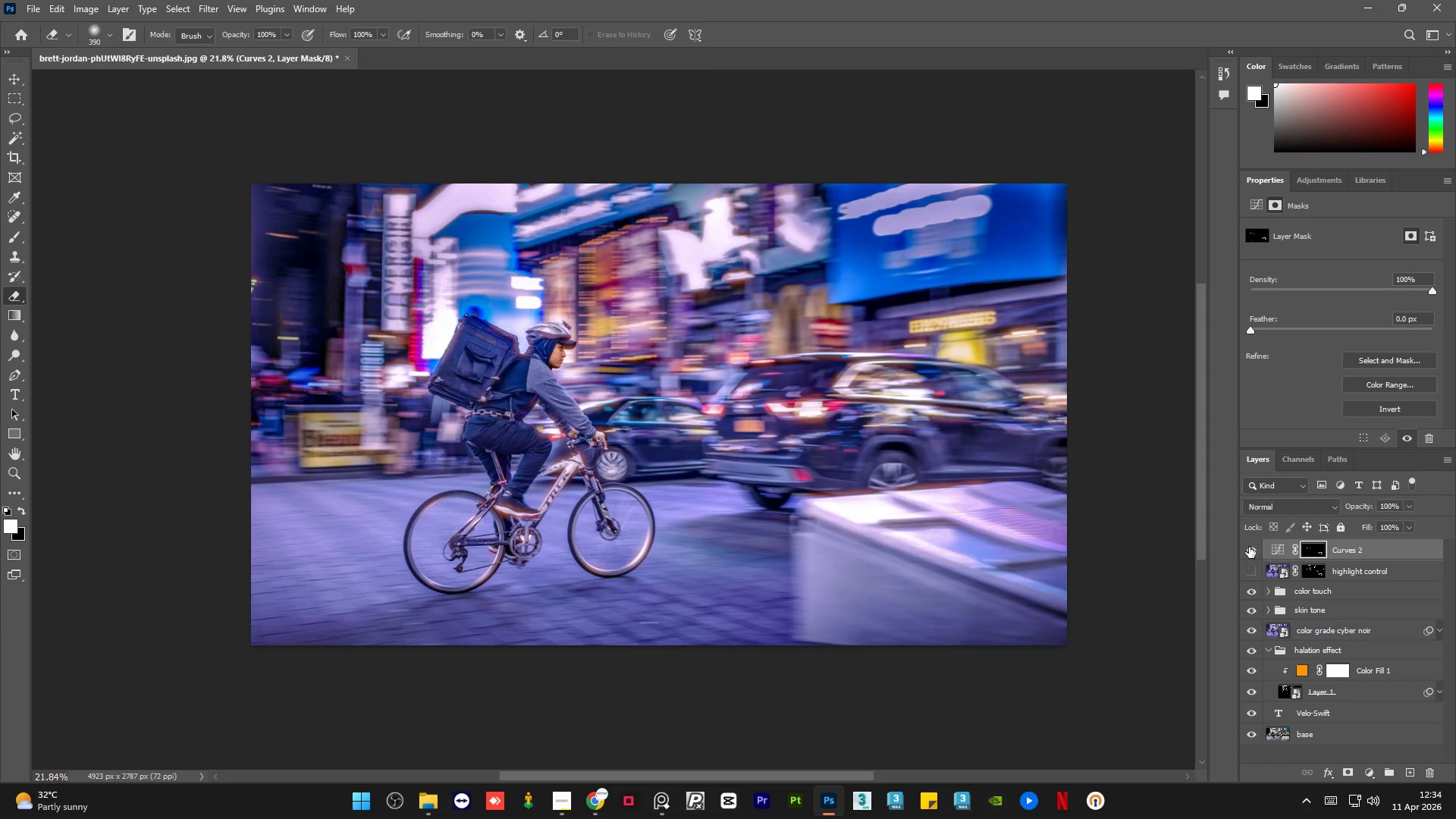 
triple_click([1249, 547])
 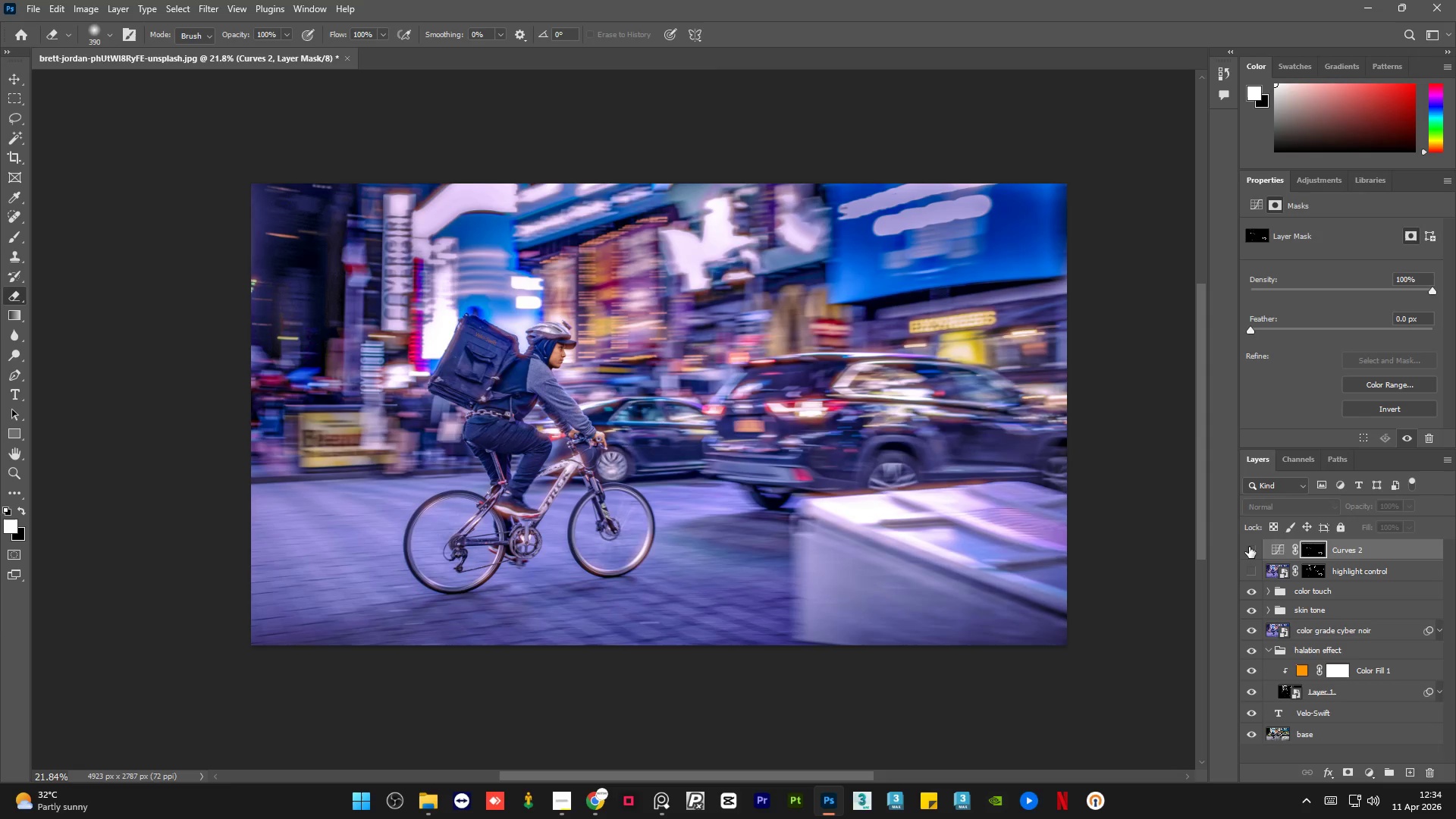 
triple_click([1249, 547])
 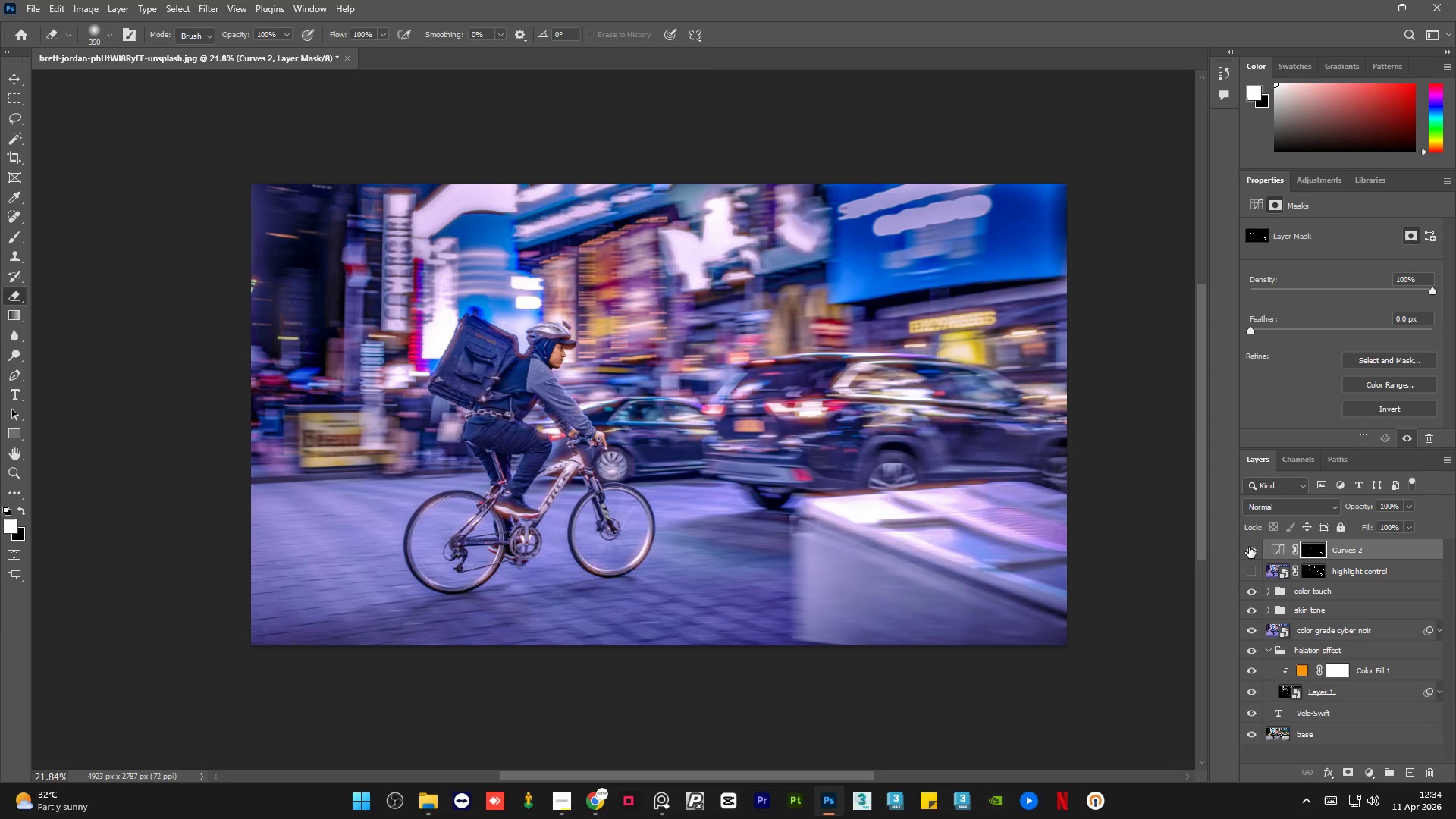 
triple_click([1249, 547])
 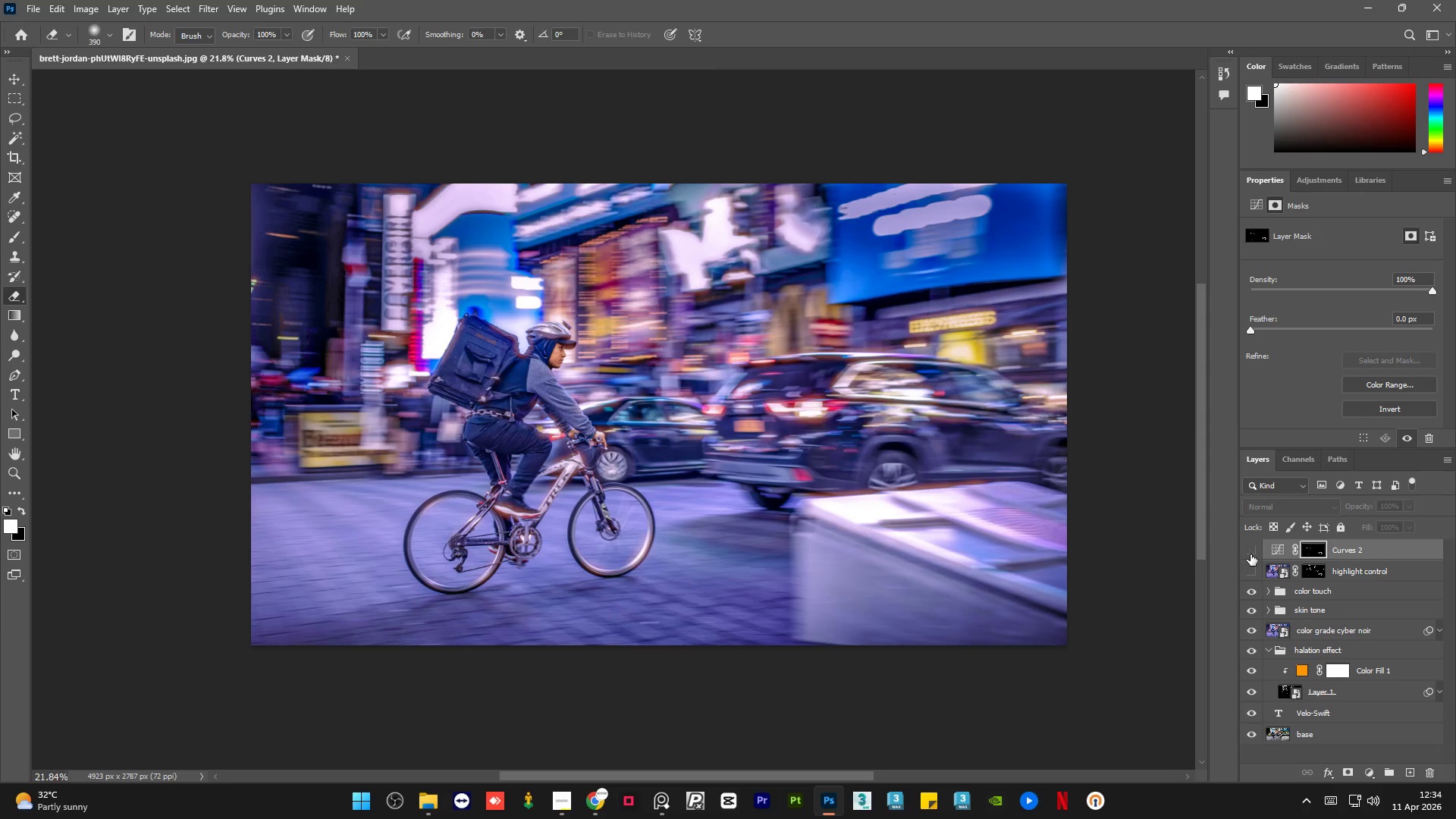 
left_click([1253, 550])
 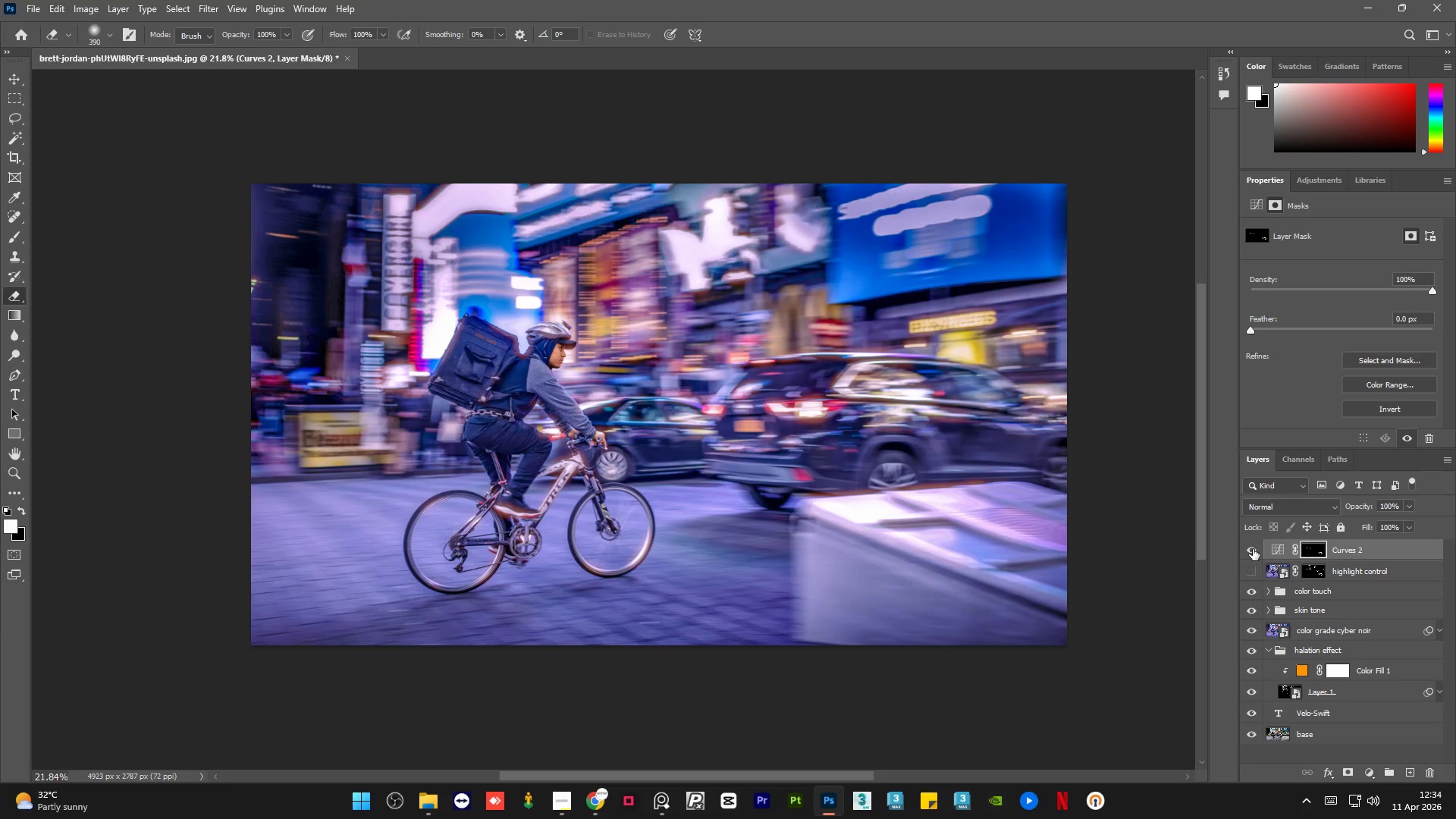 
left_click([1253, 549])
 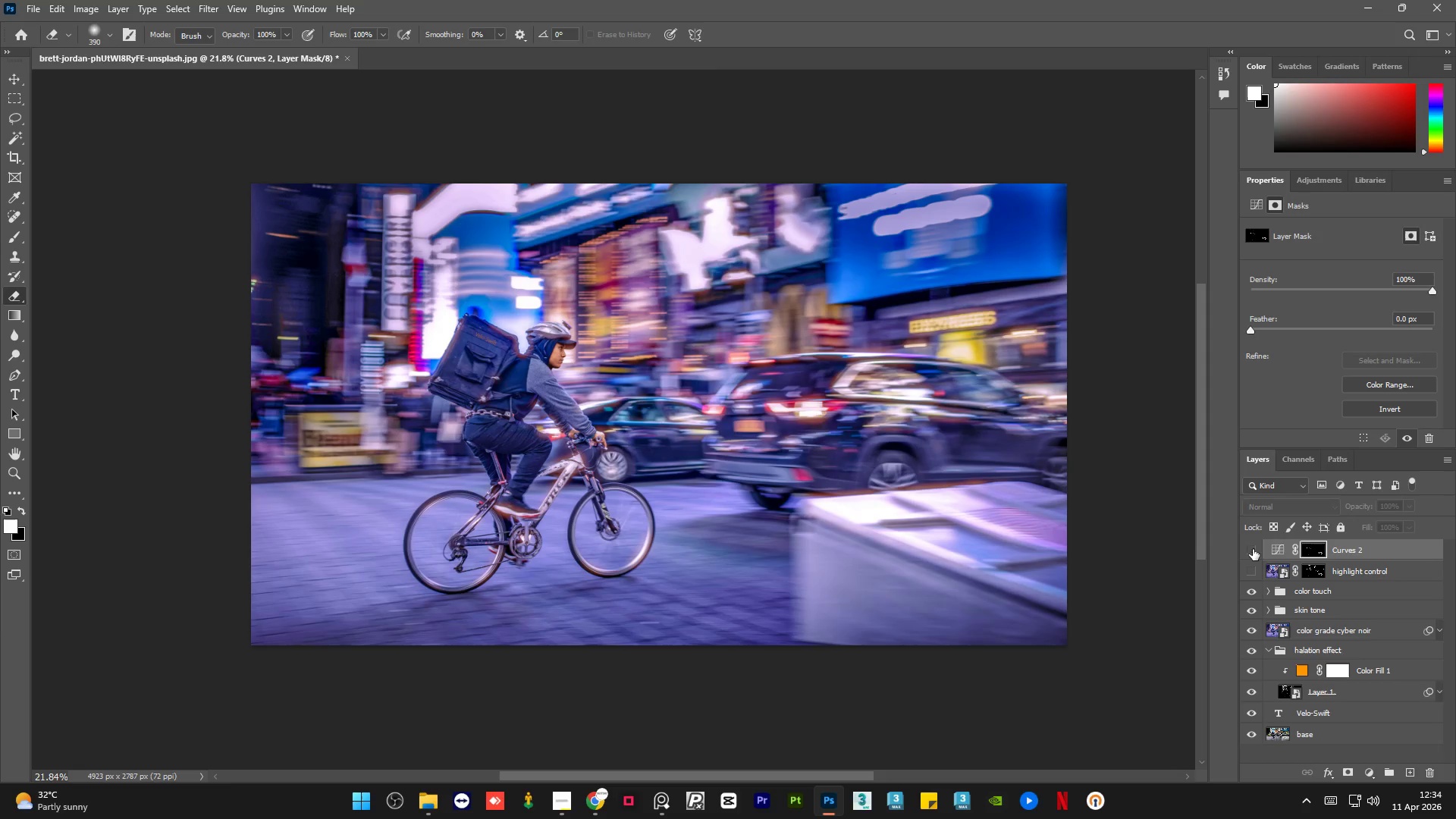 
left_click([1253, 549])
 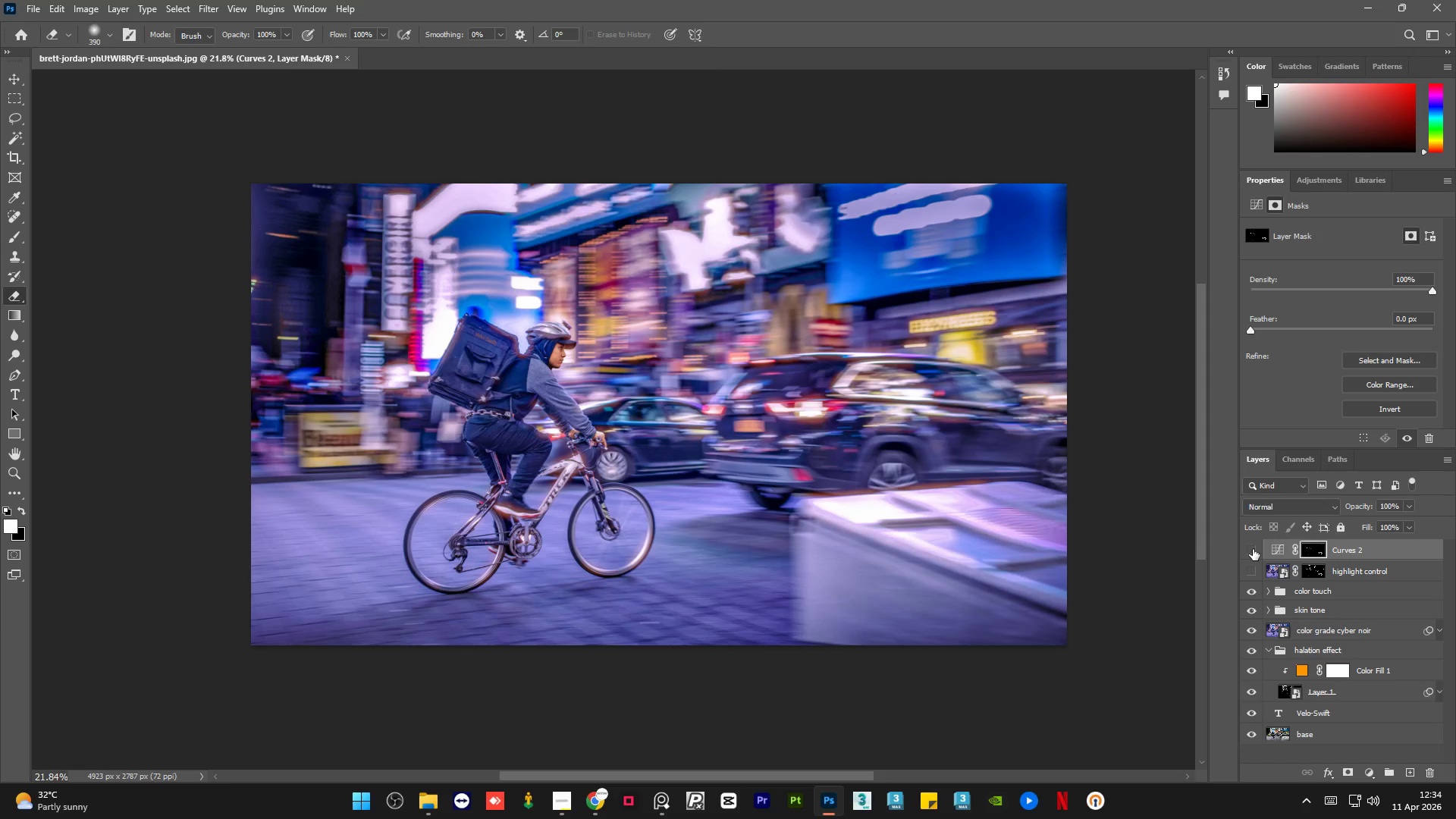 
double_click([1253, 549])
 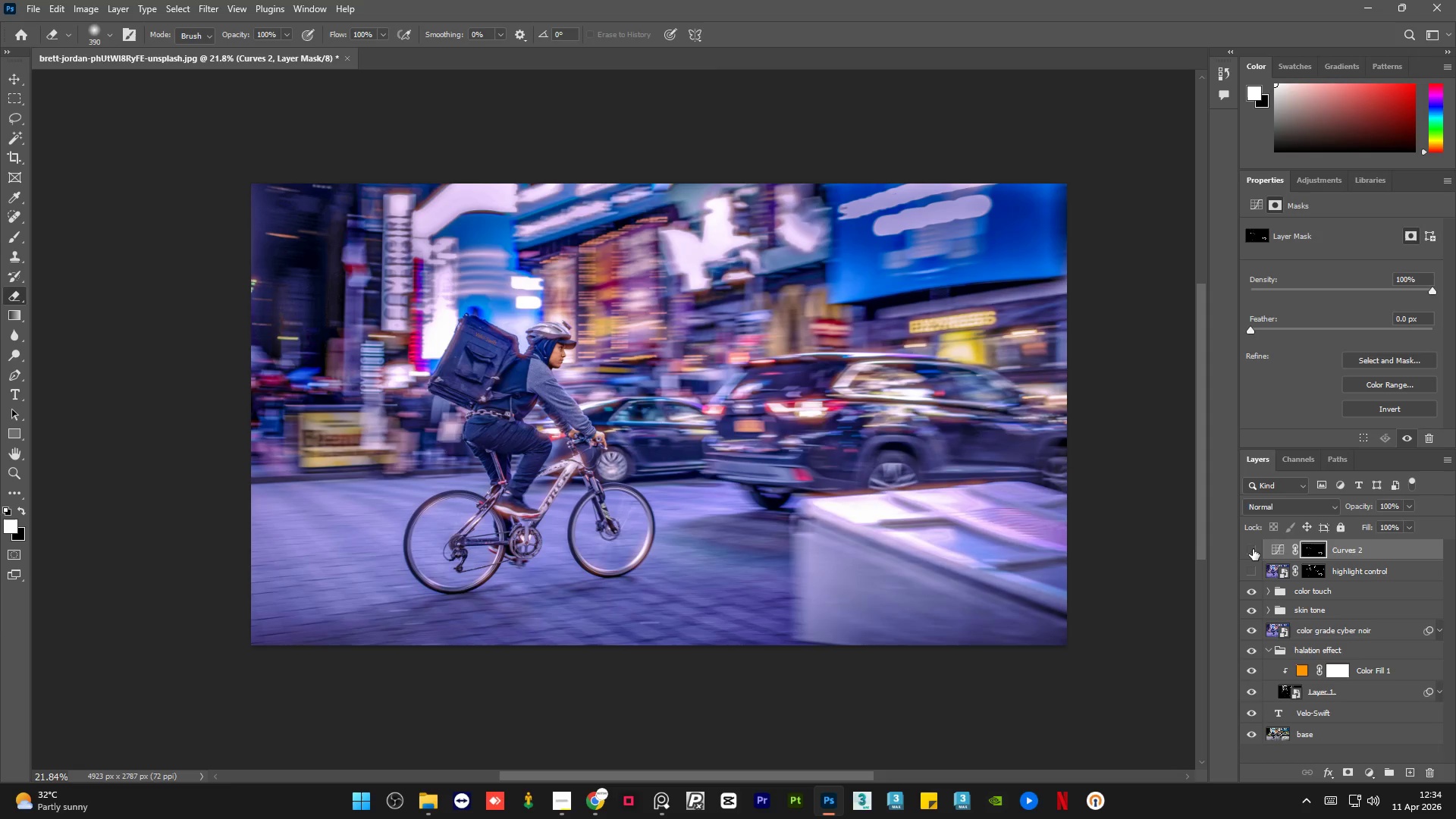 
double_click([1253, 549])
 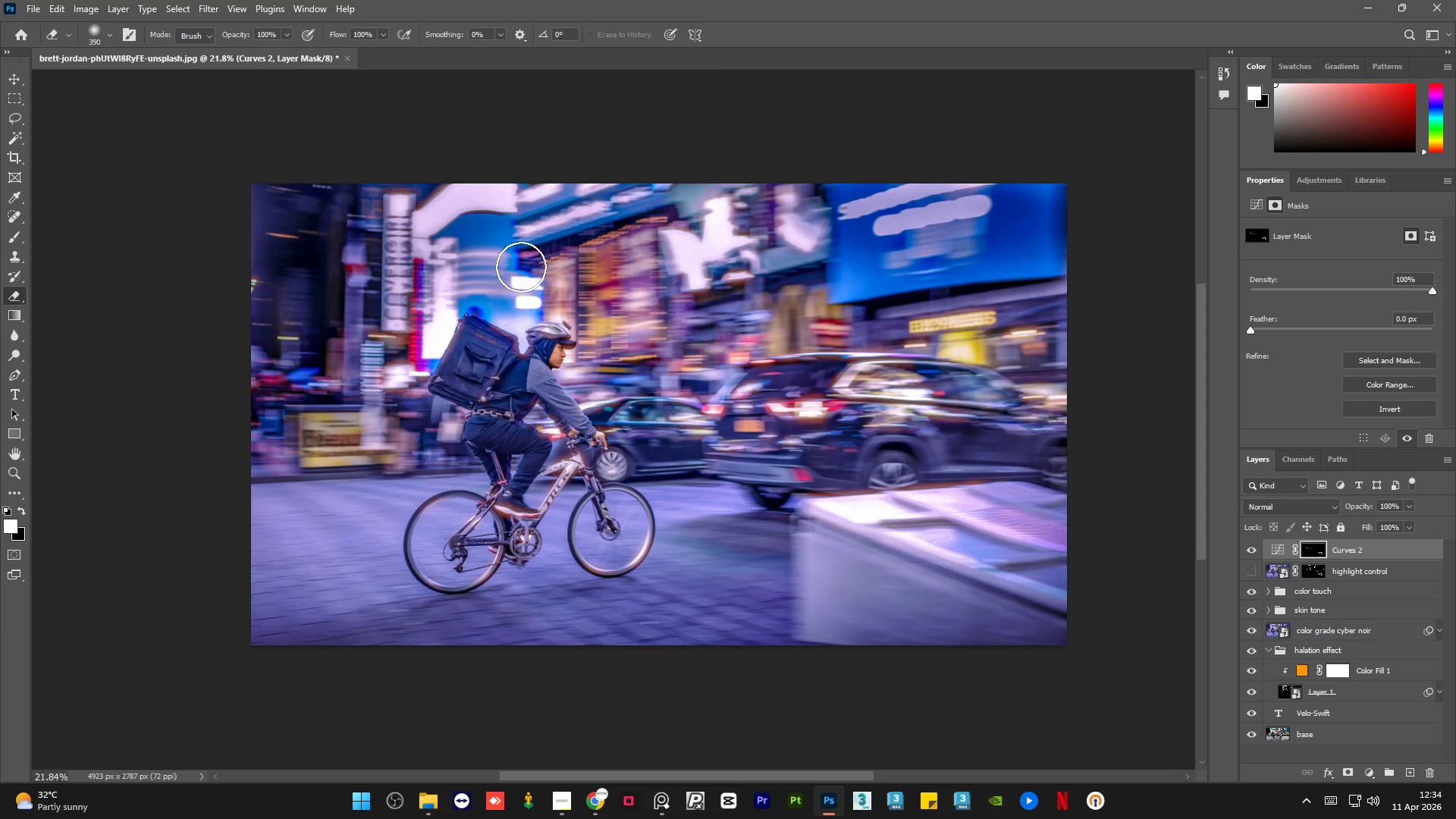 
left_click_drag(start_coordinate=[553, 233], to_coordinate=[611, 175])
 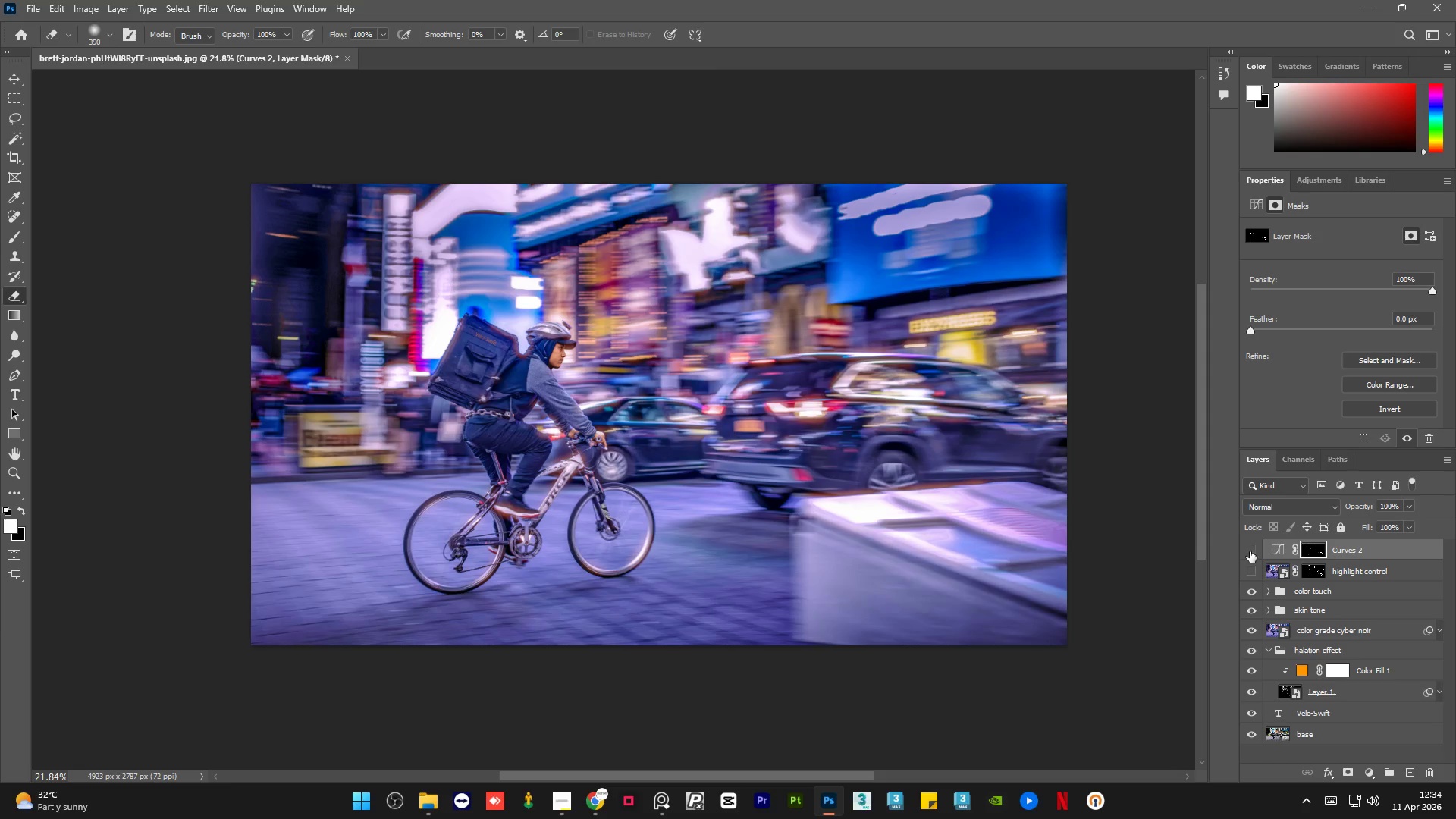 
double_click([1250, 551])
 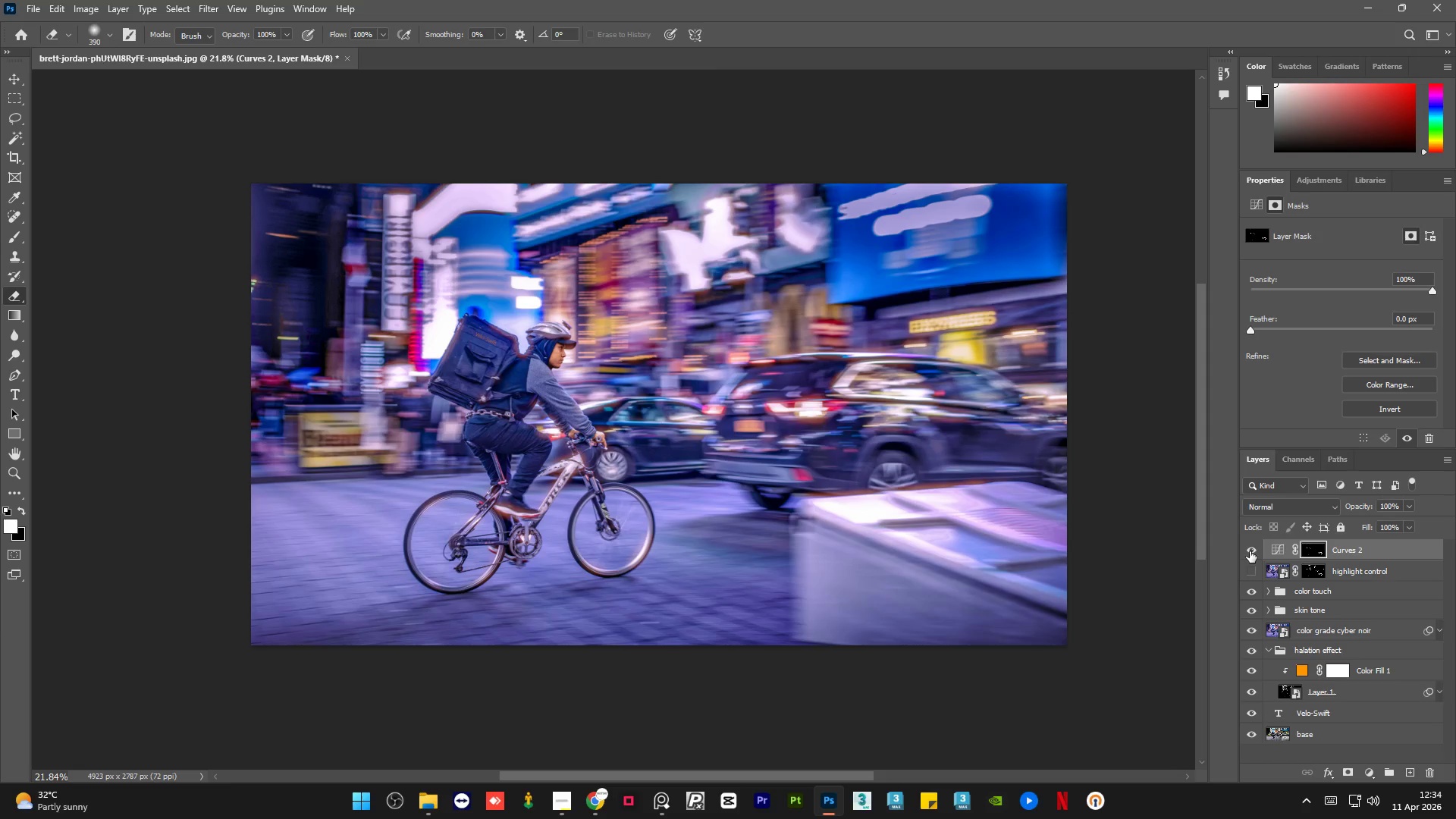 
triple_click([1250, 551])
 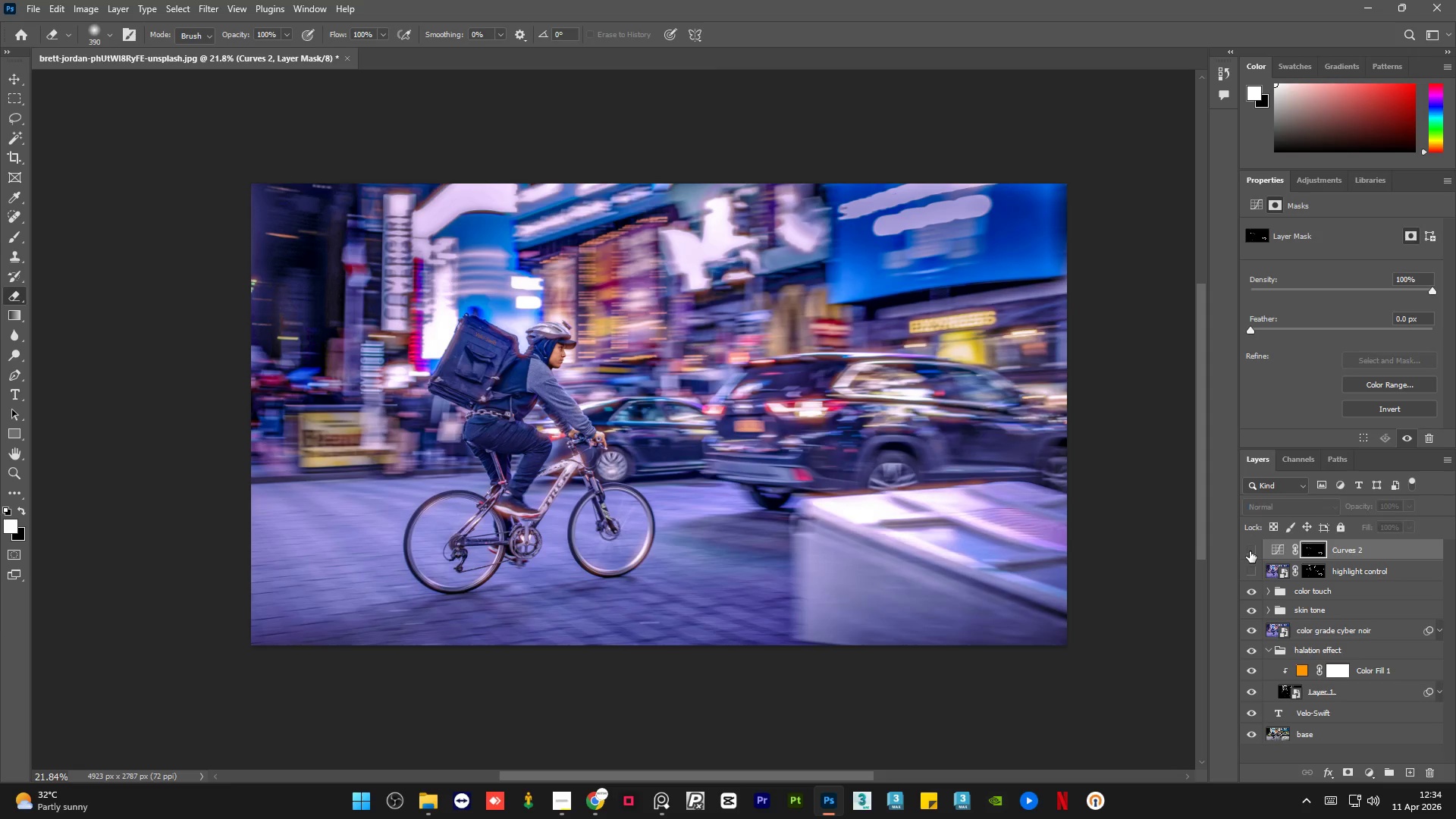 
triple_click([1250, 551])
 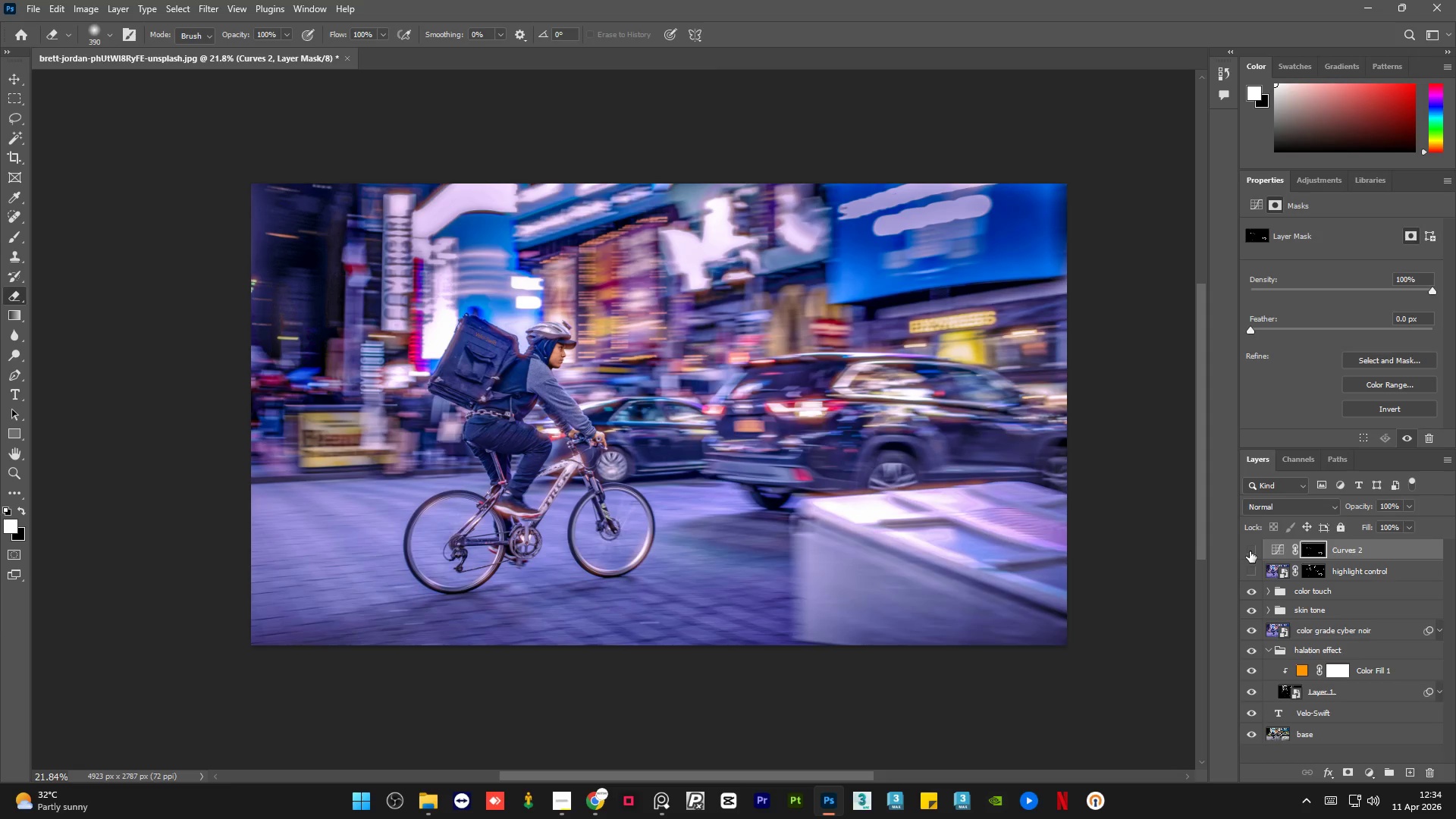 
double_click([1250, 551])
 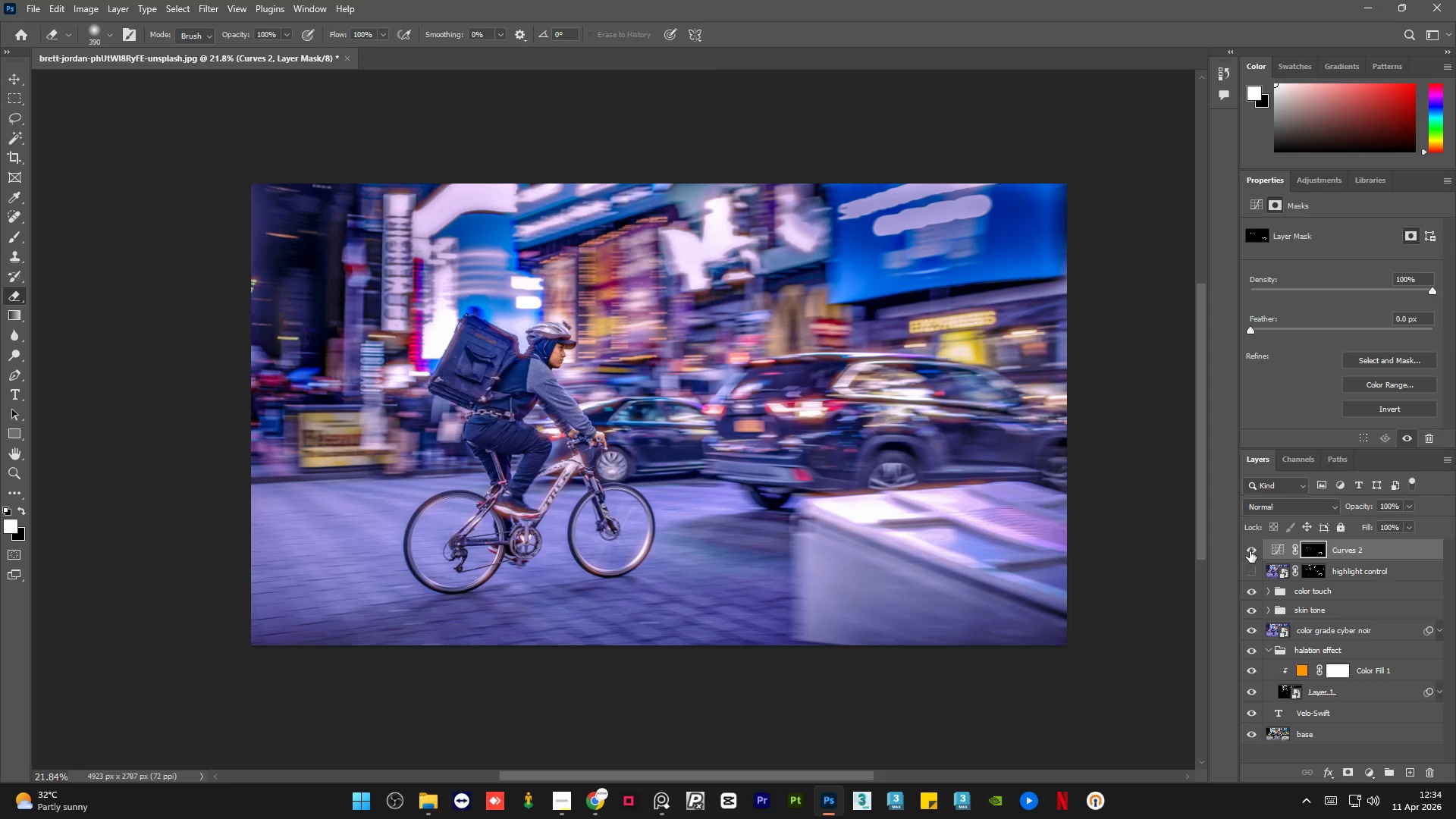 
triple_click([1250, 551])
 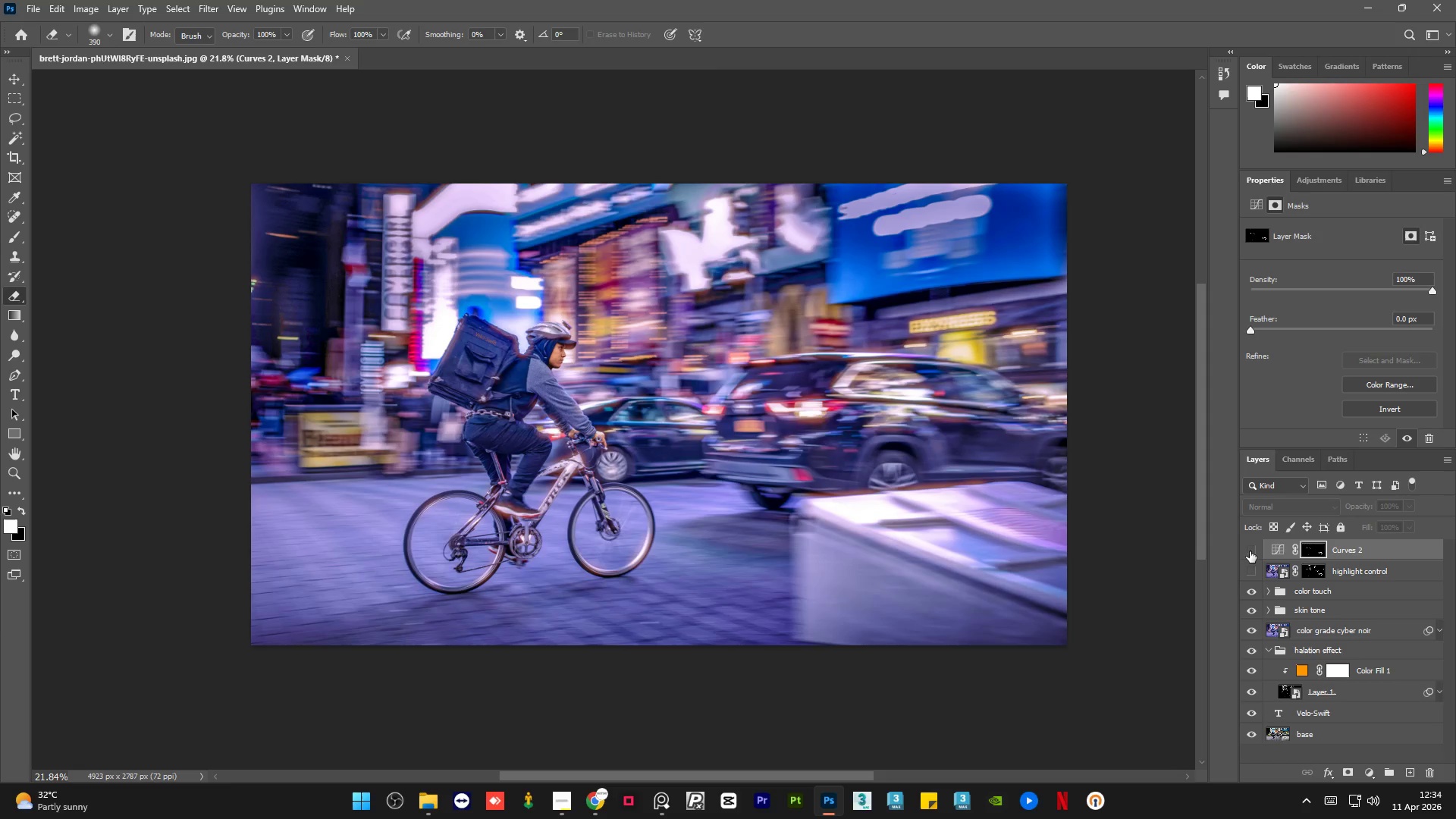 
left_click([1250, 551])
 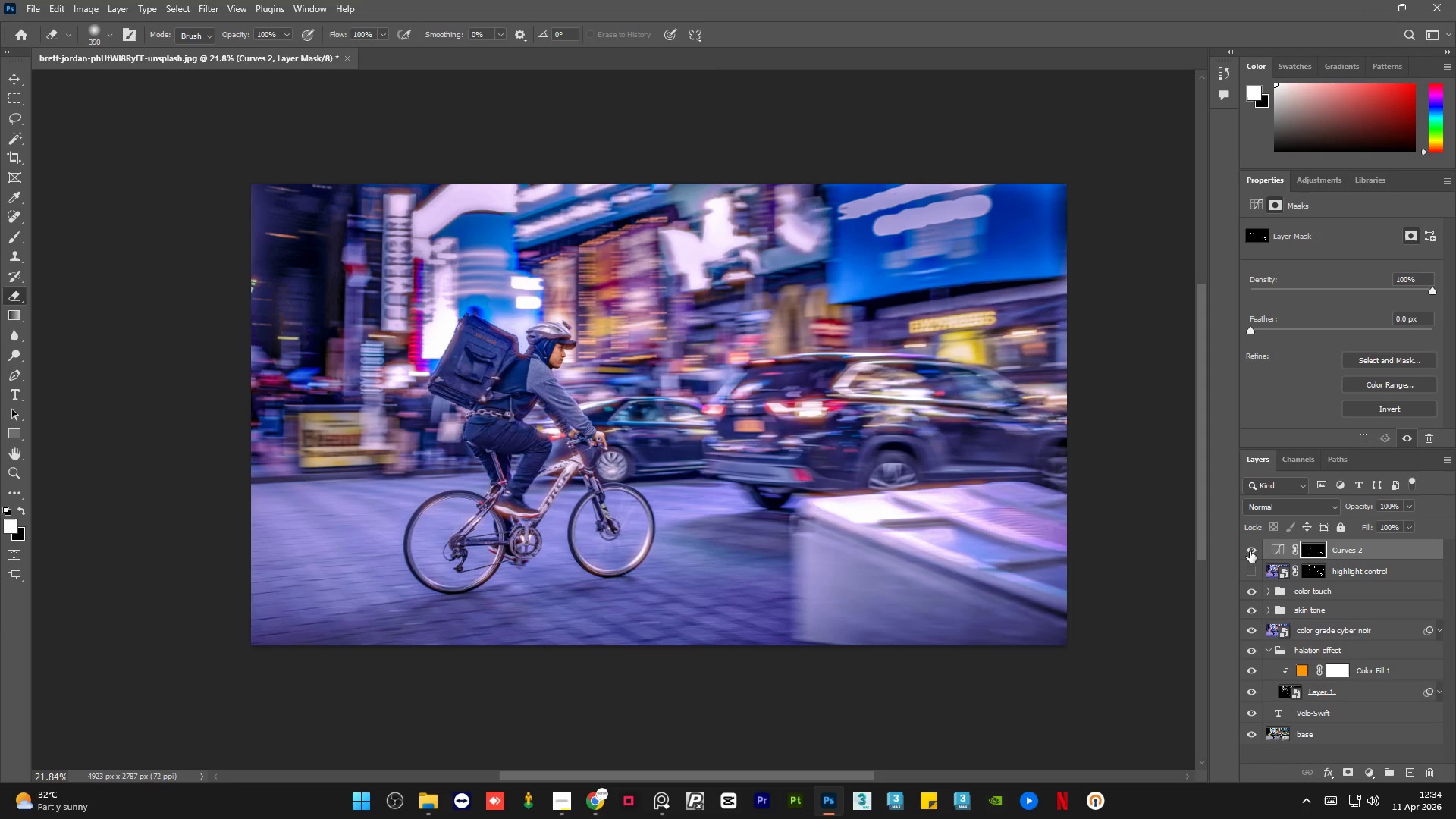 
left_click([1250, 551])
 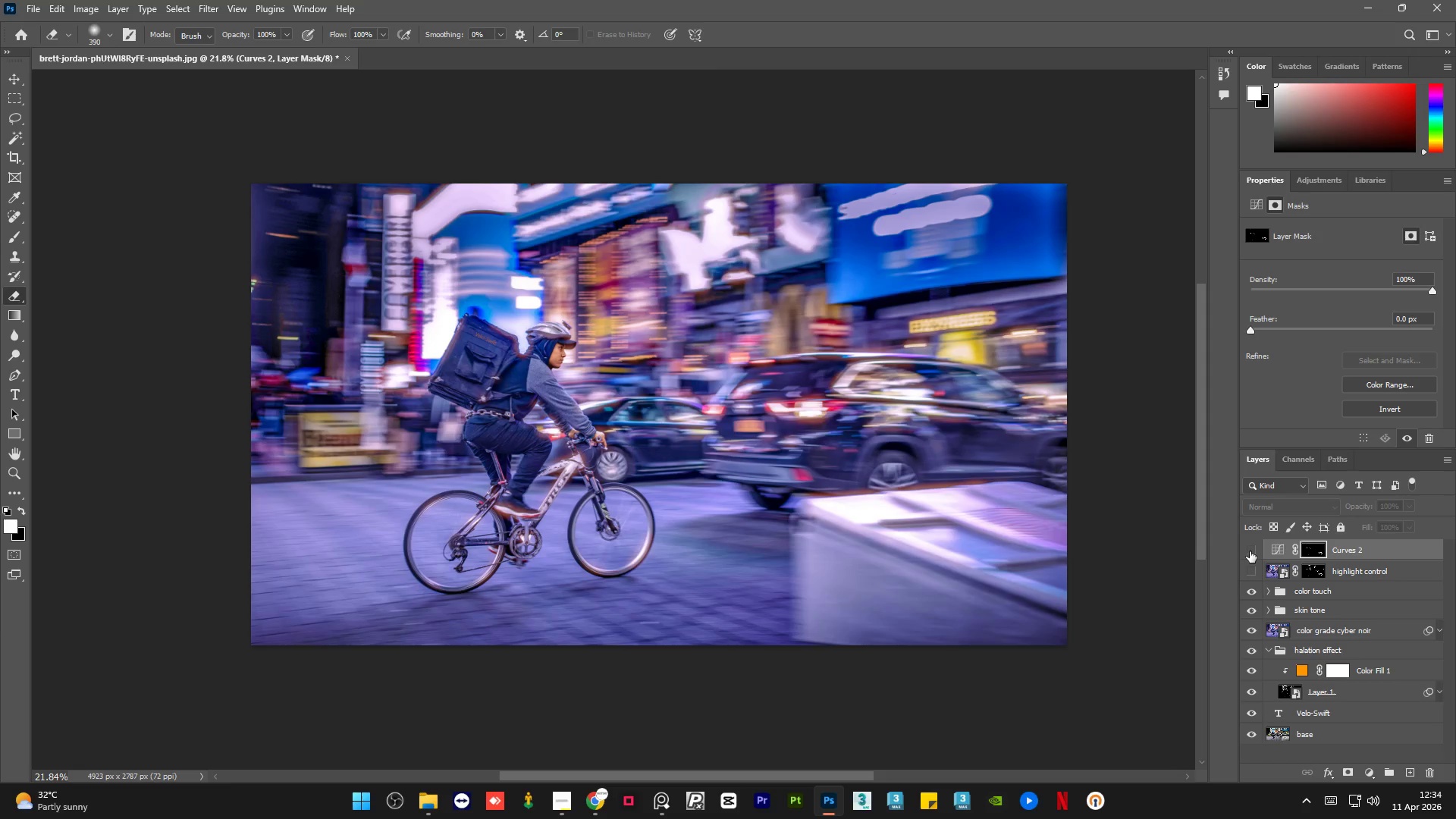 
left_click([1250, 551])
 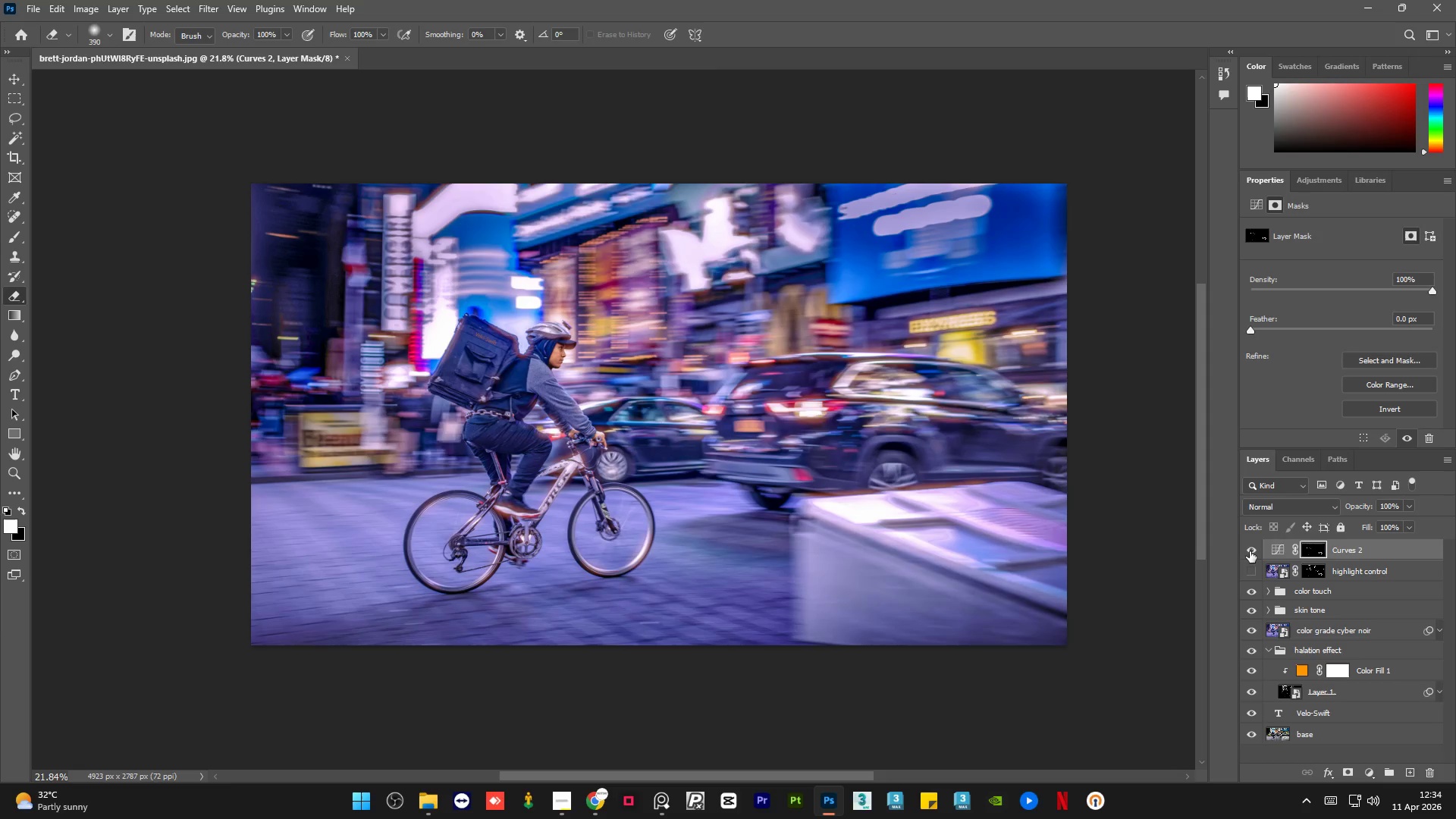 
left_click([1250, 551])
 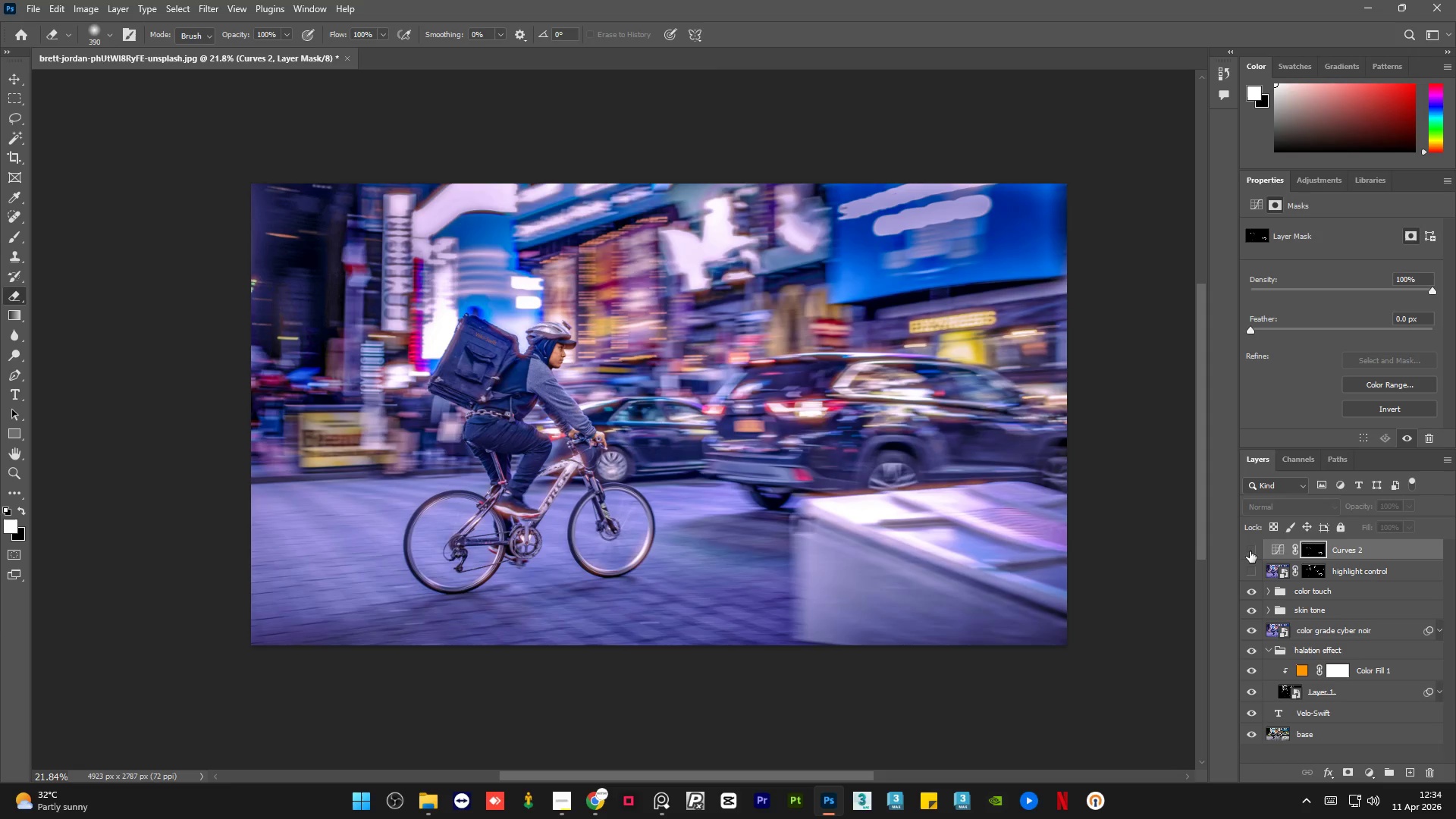 
left_click([1250, 551])
 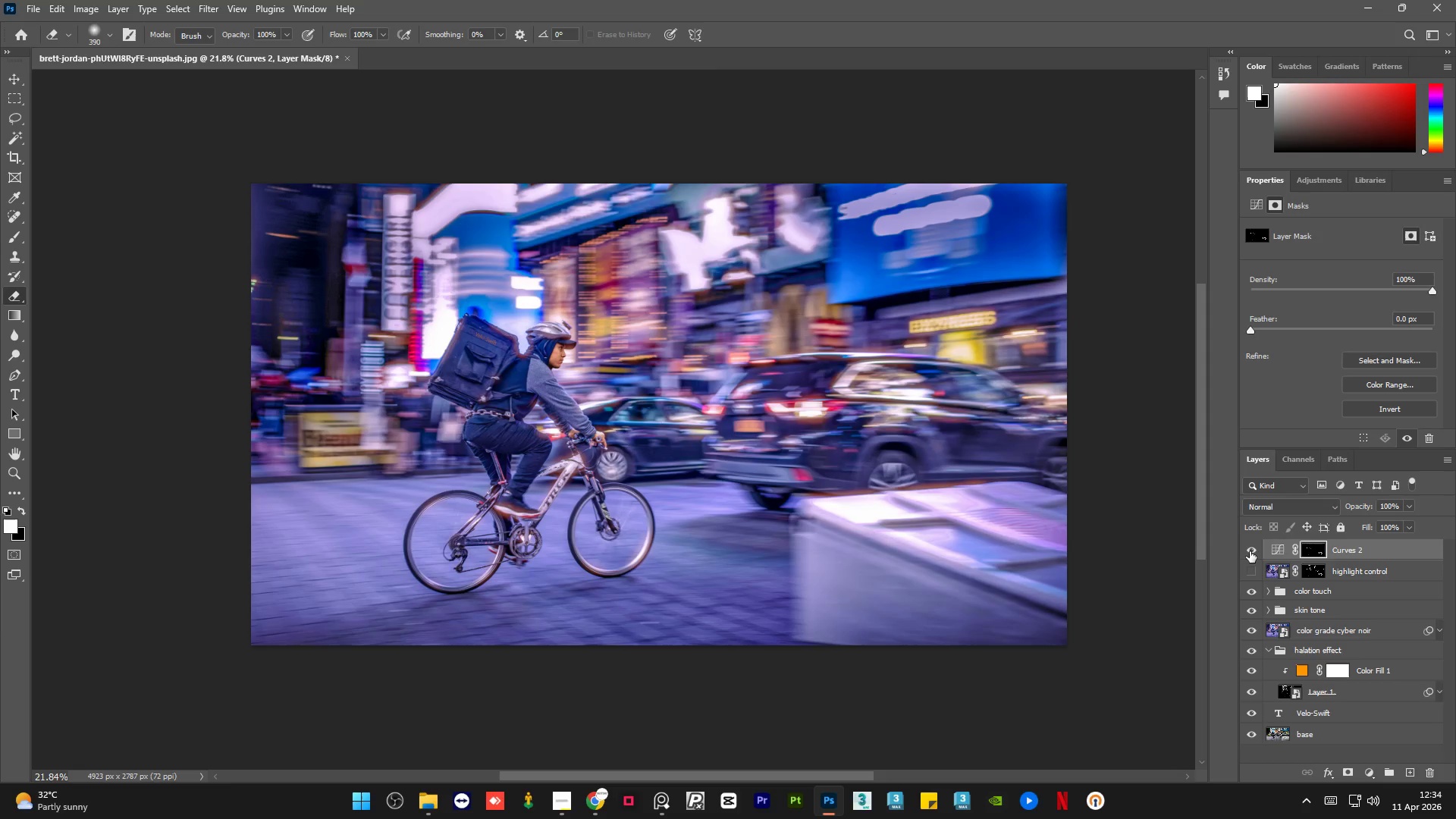 
left_click([1250, 551])
 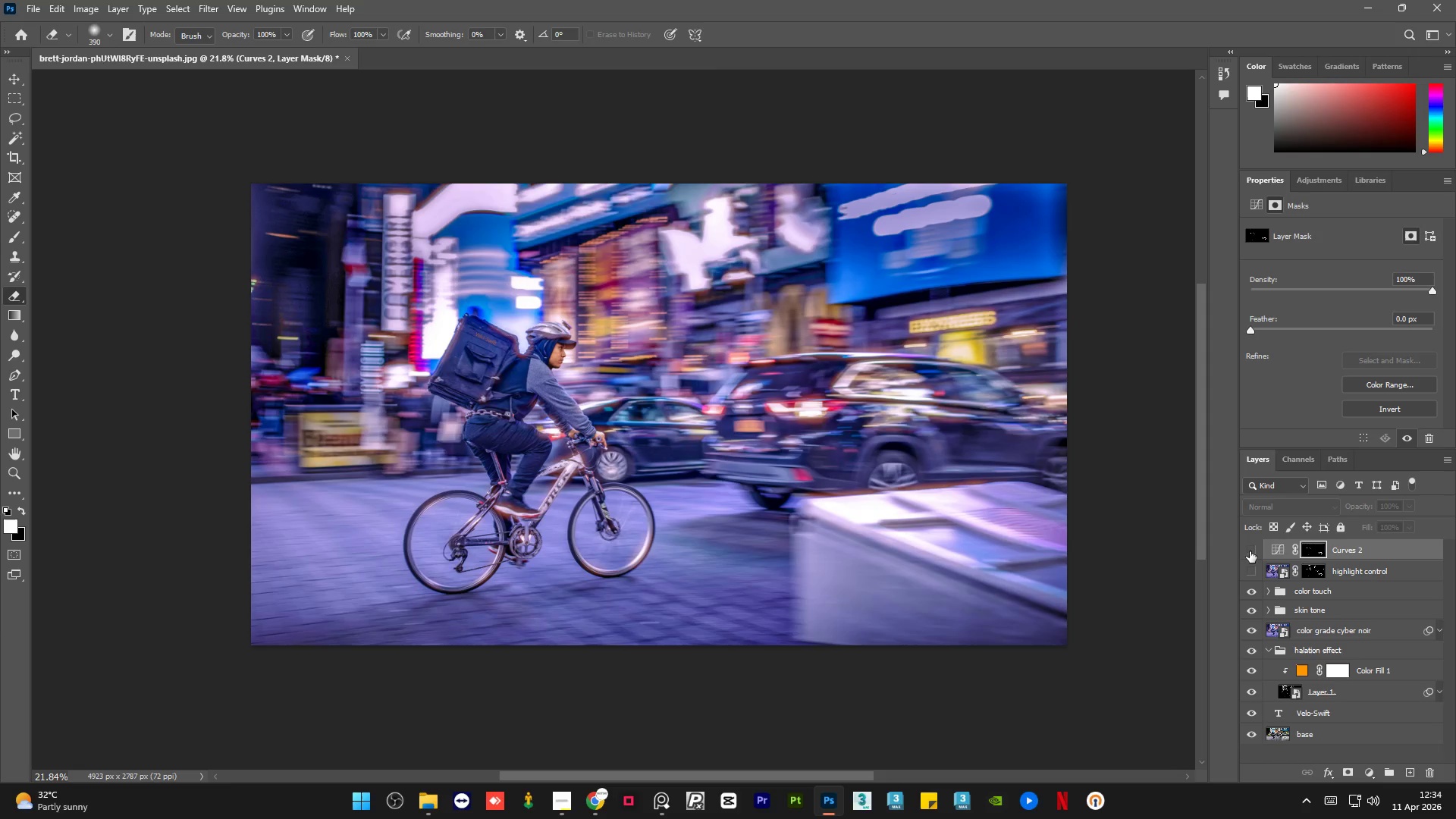 
left_click([1250, 551])
 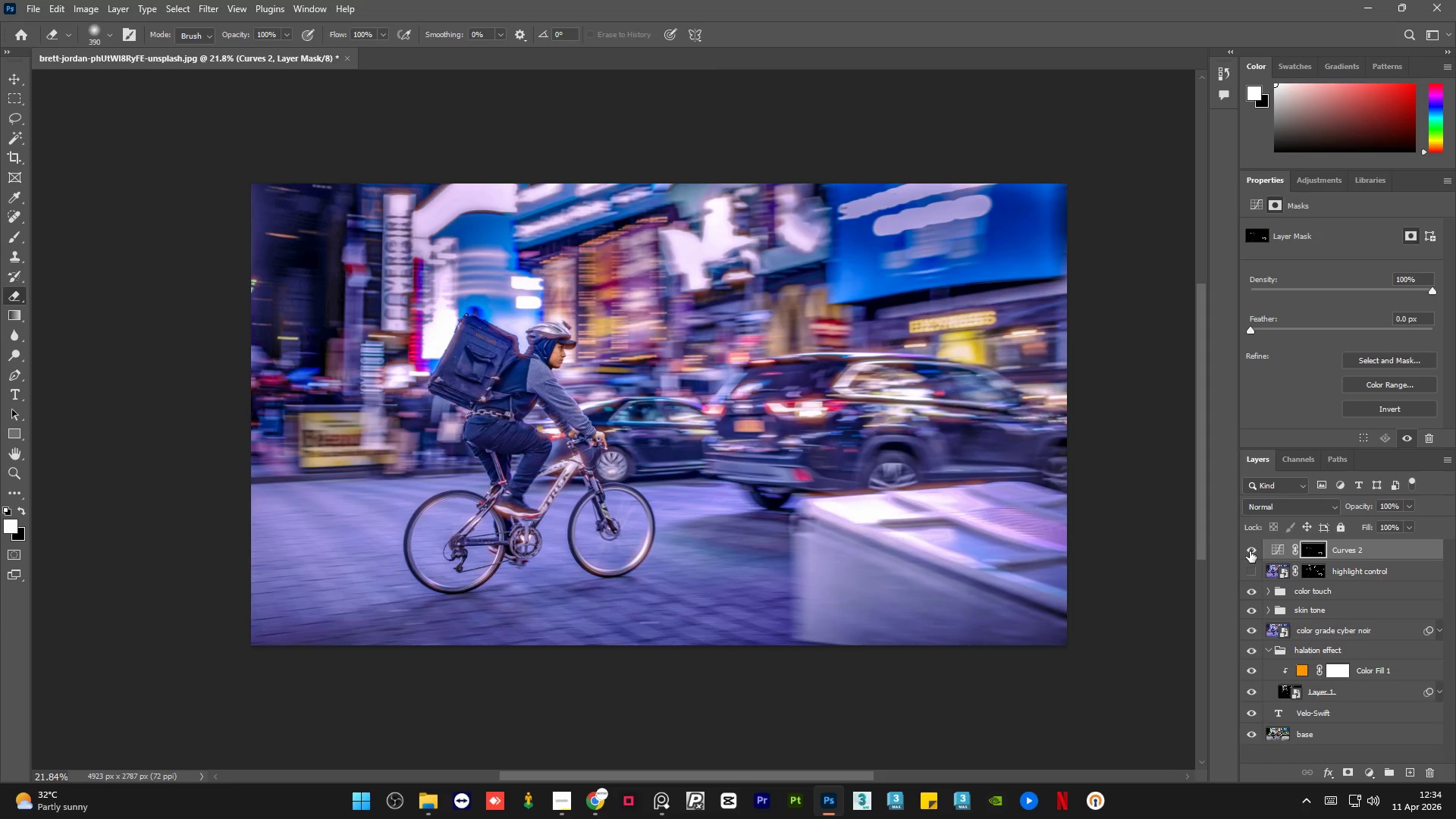 
left_click([1250, 551])
 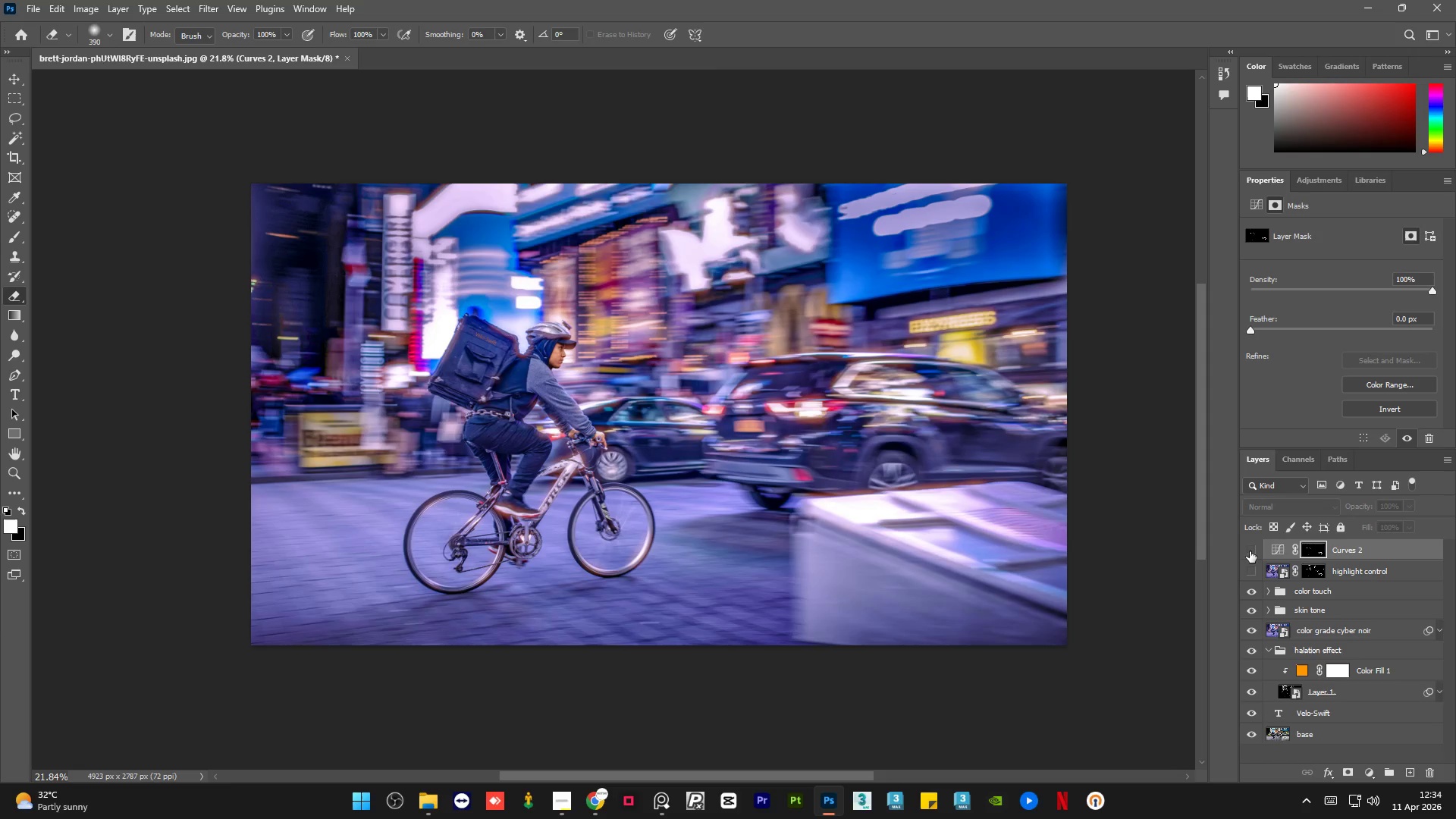 
left_click([1250, 551])
 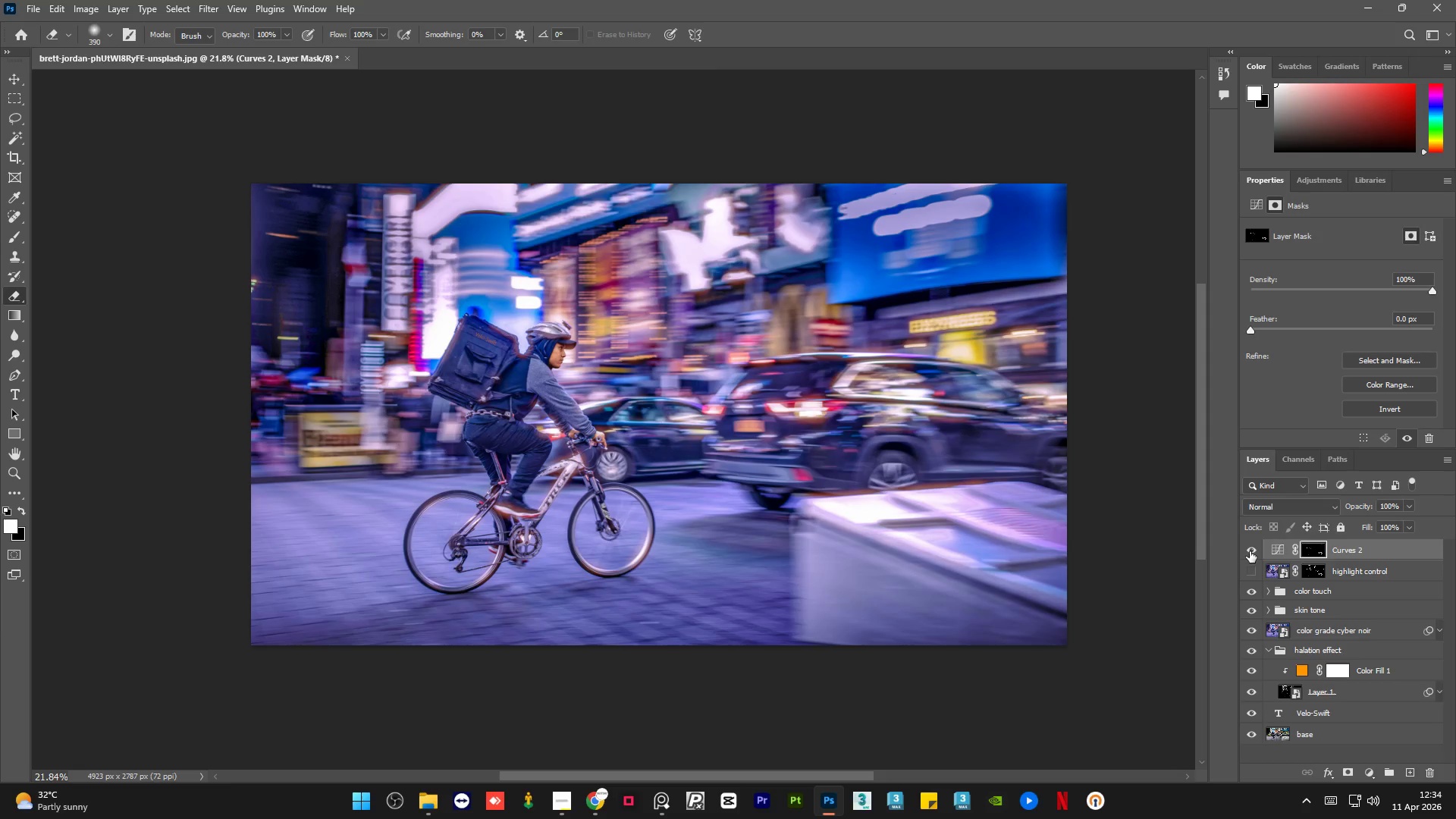 
left_click([1250, 551])
 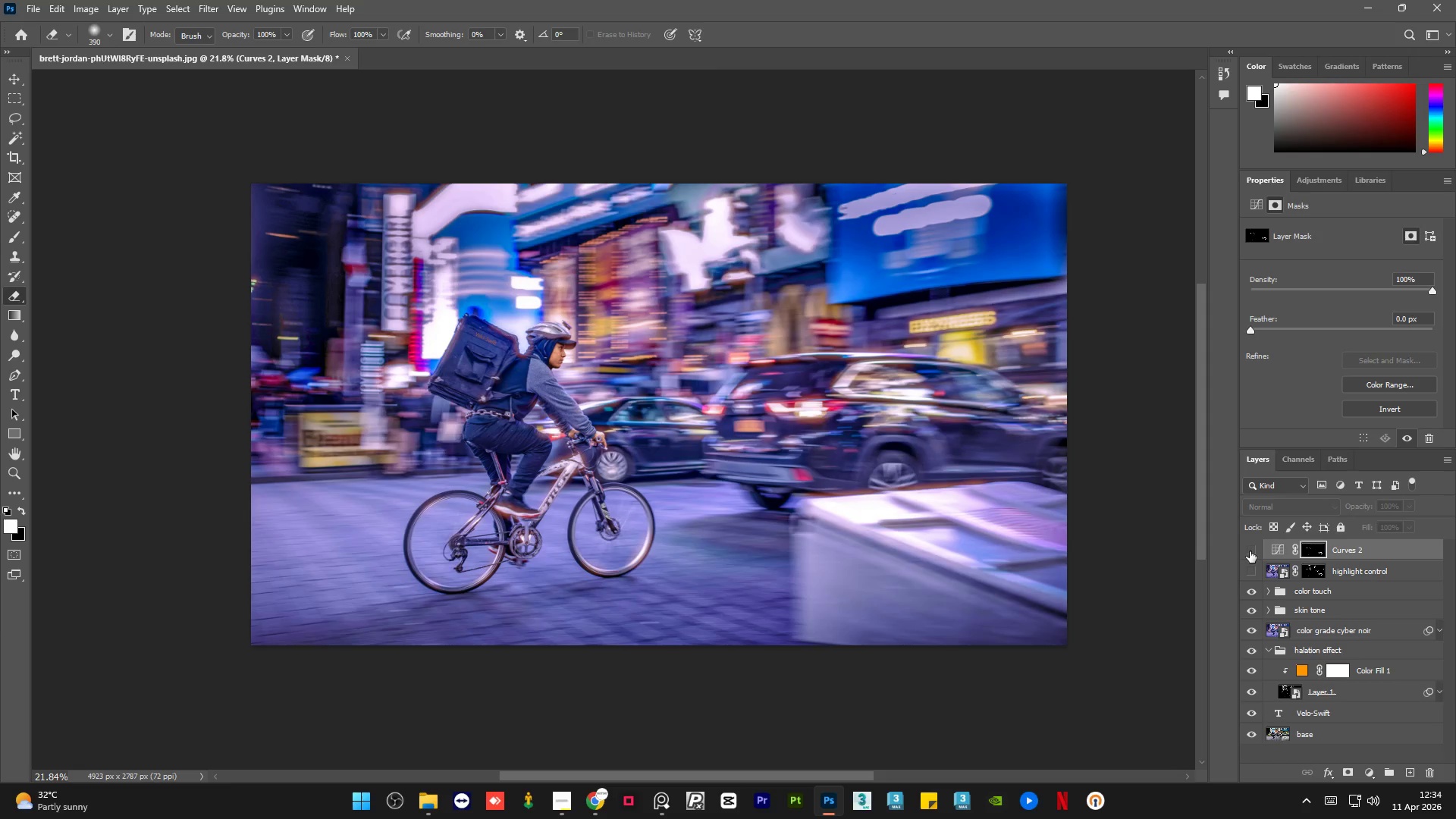 
left_click([1250, 551])
 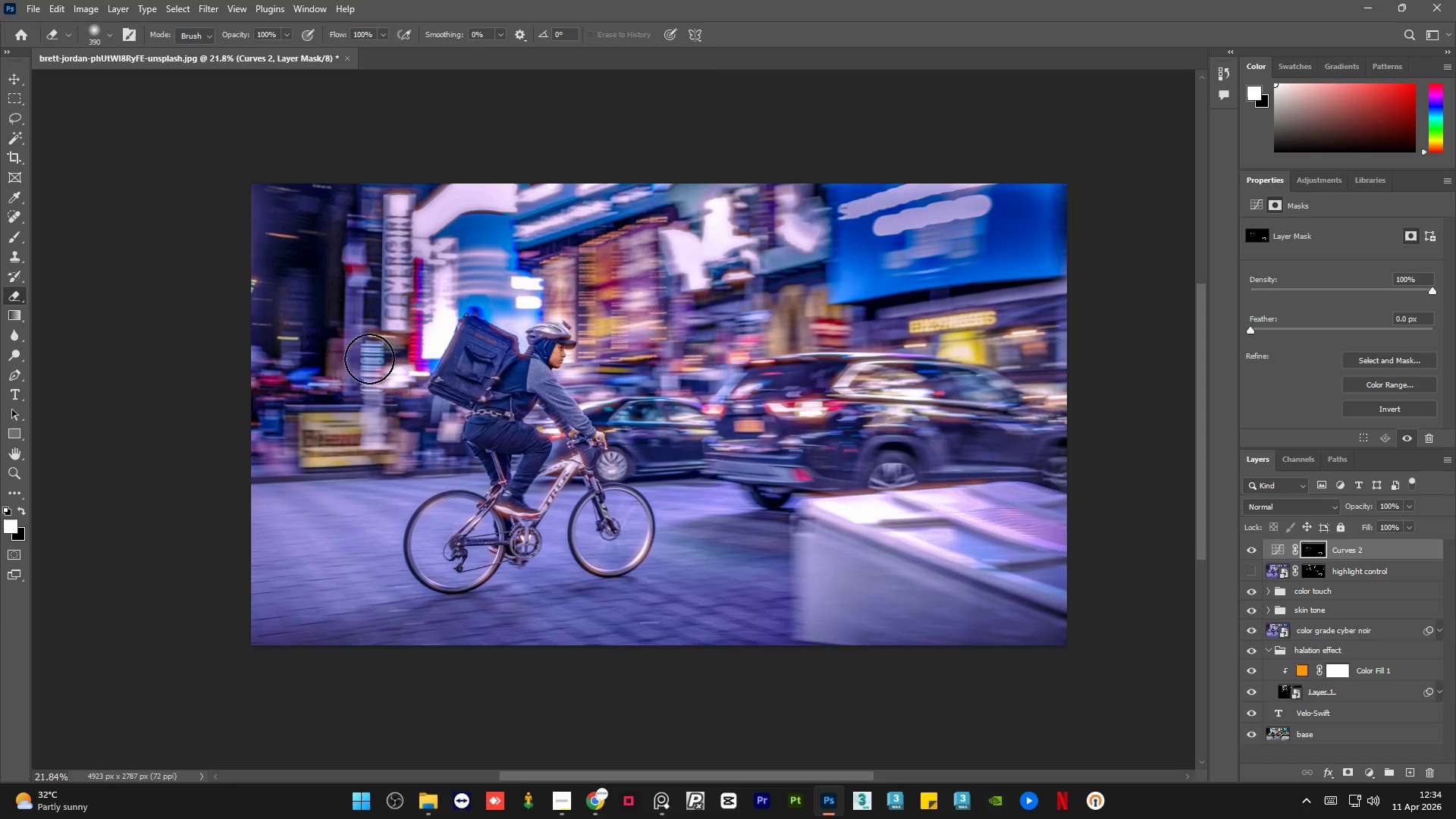 
left_click_drag(start_coordinate=[384, 318], to_coordinate=[371, 318])
 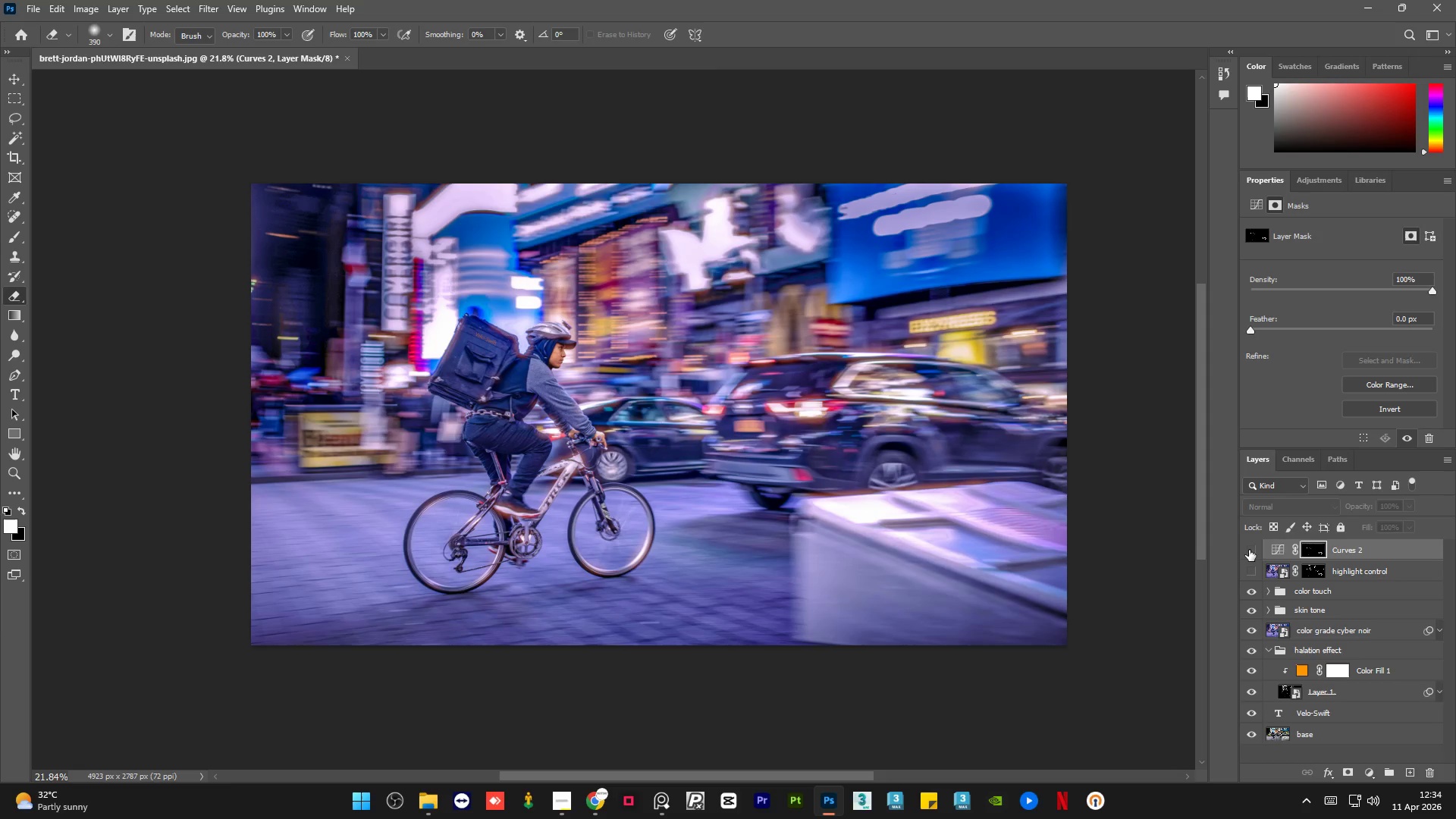 
double_click([1249, 550])
 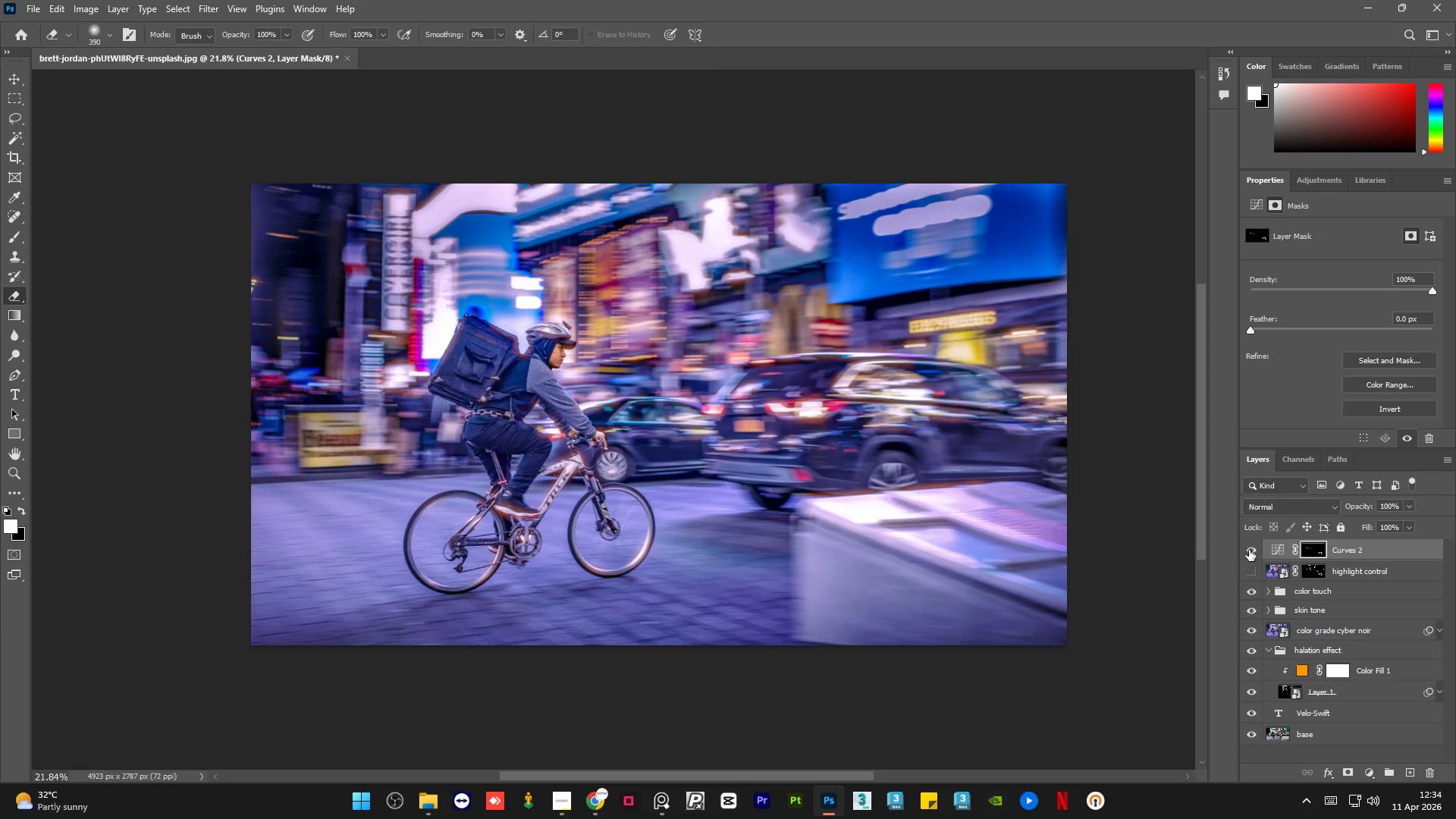 
triple_click([1249, 550])
 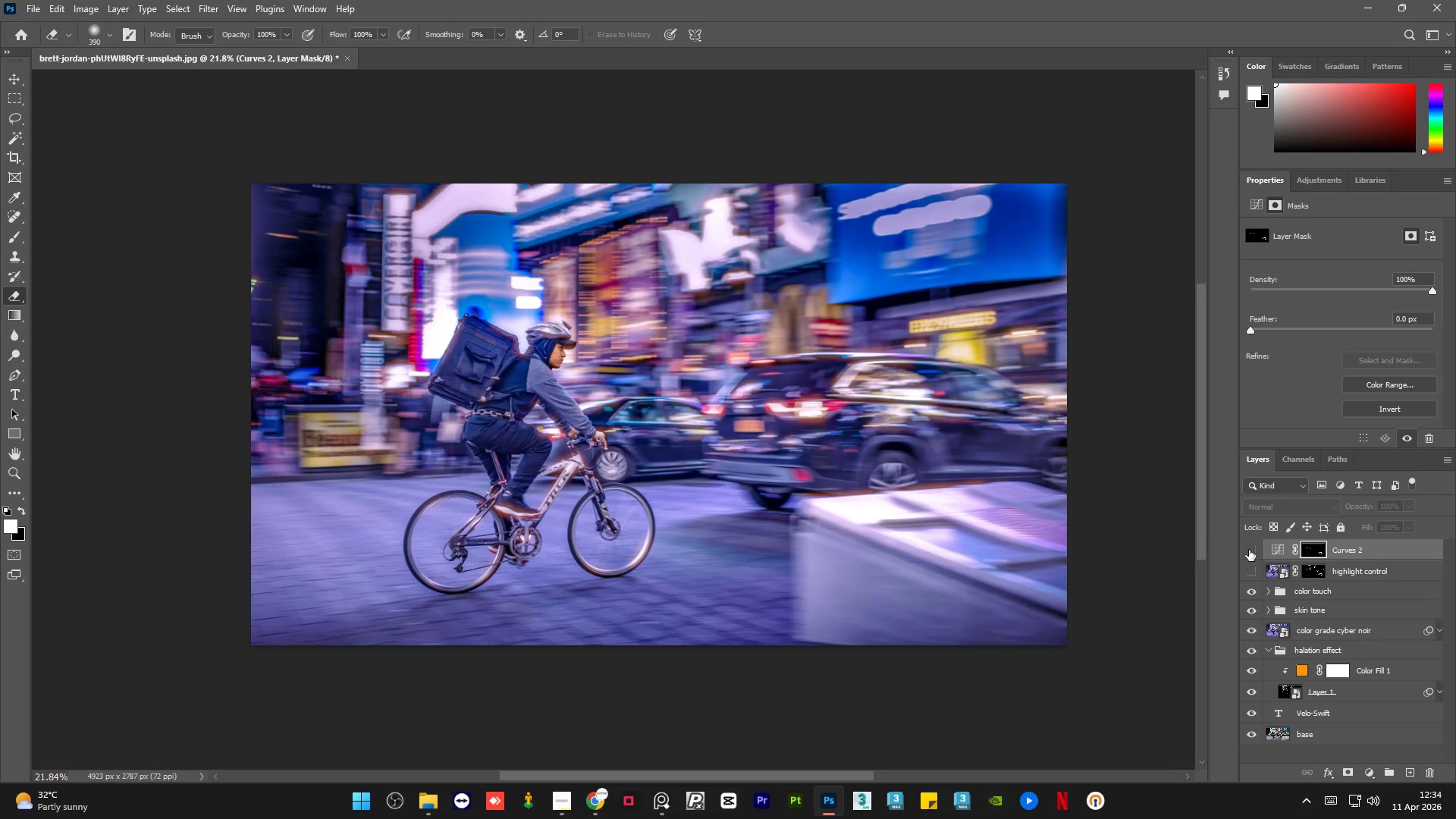 
left_click([1249, 550])
 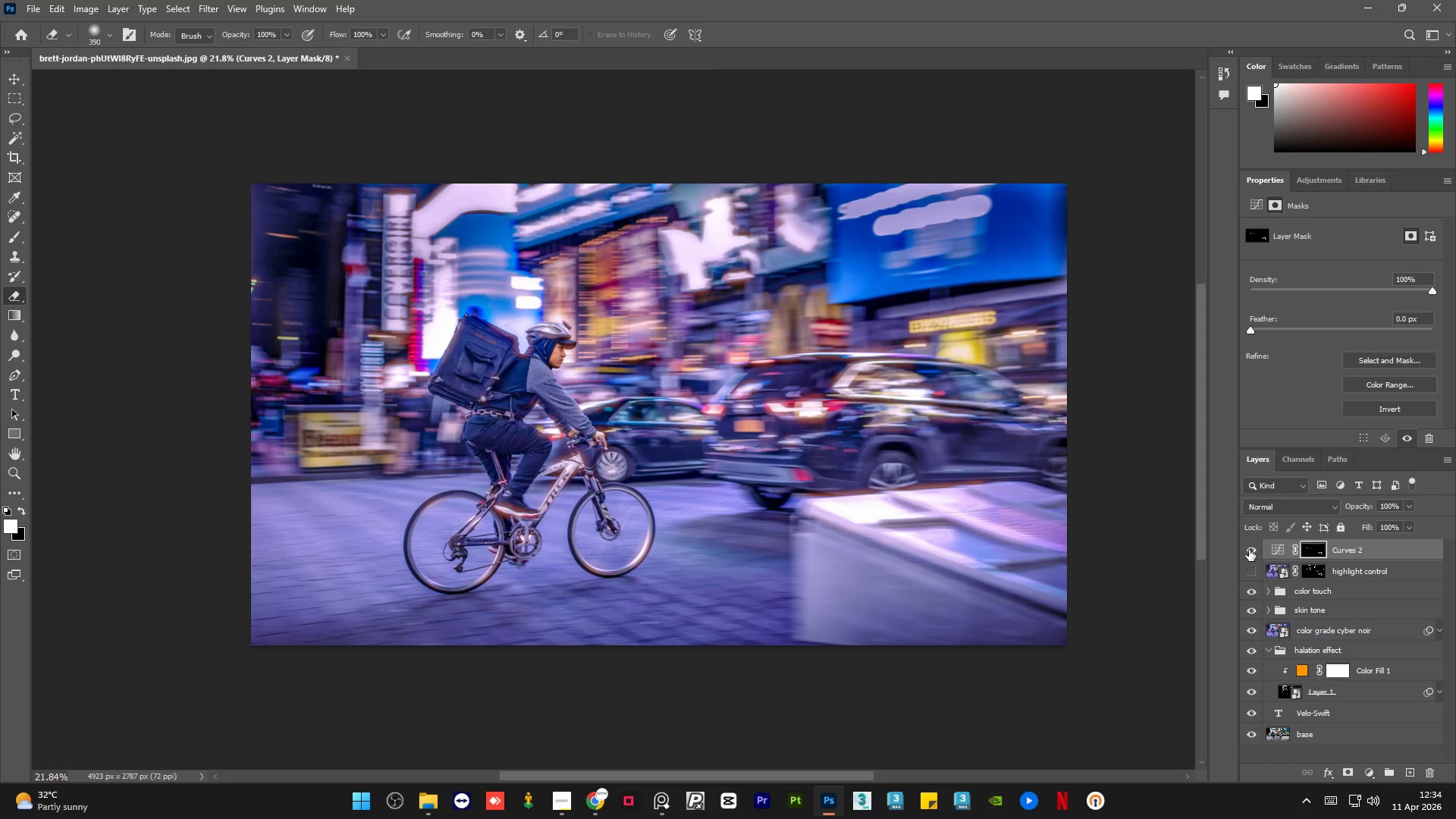 
left_click([1249, 550])
 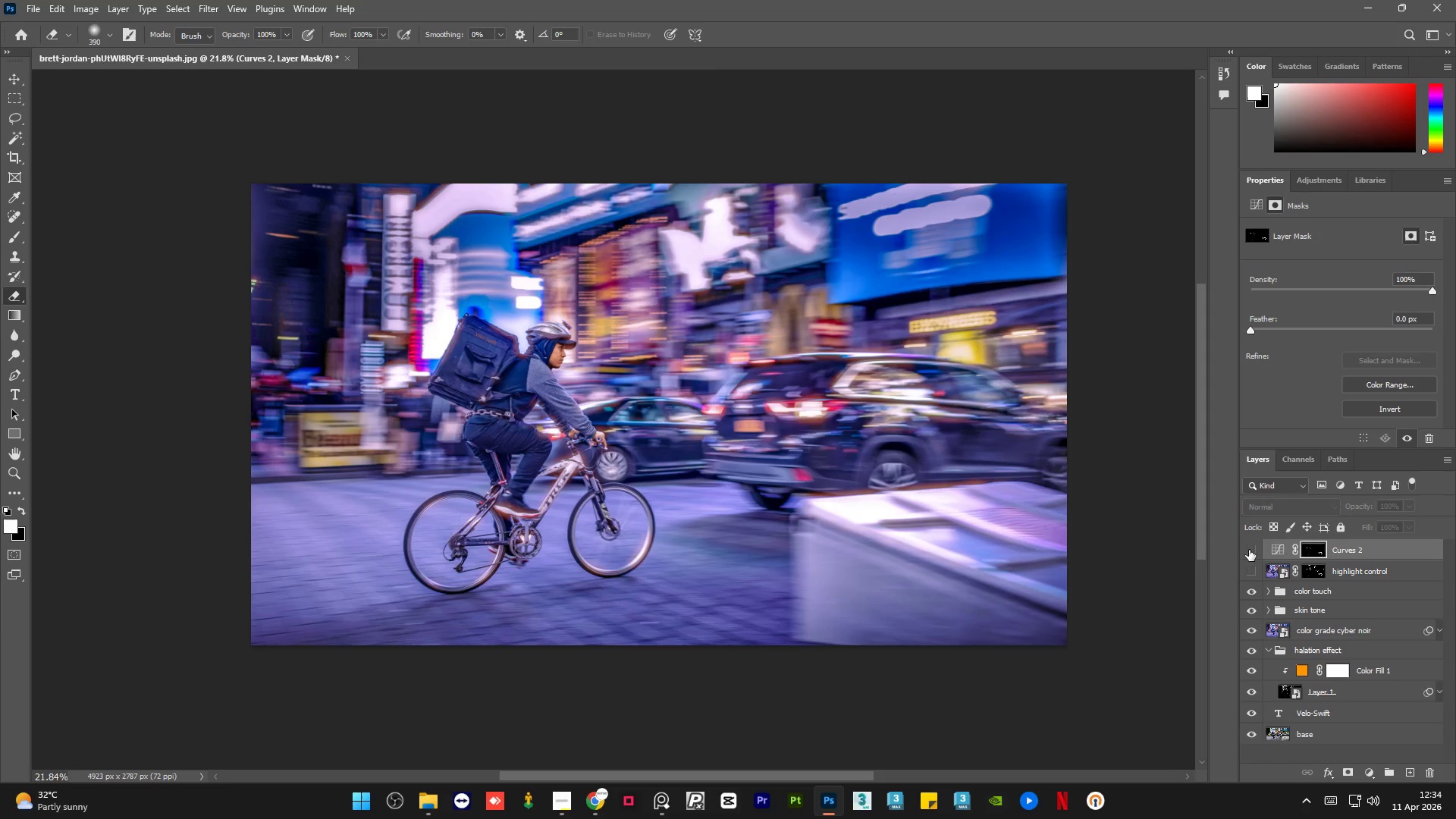 
left_click([1249, 550])
 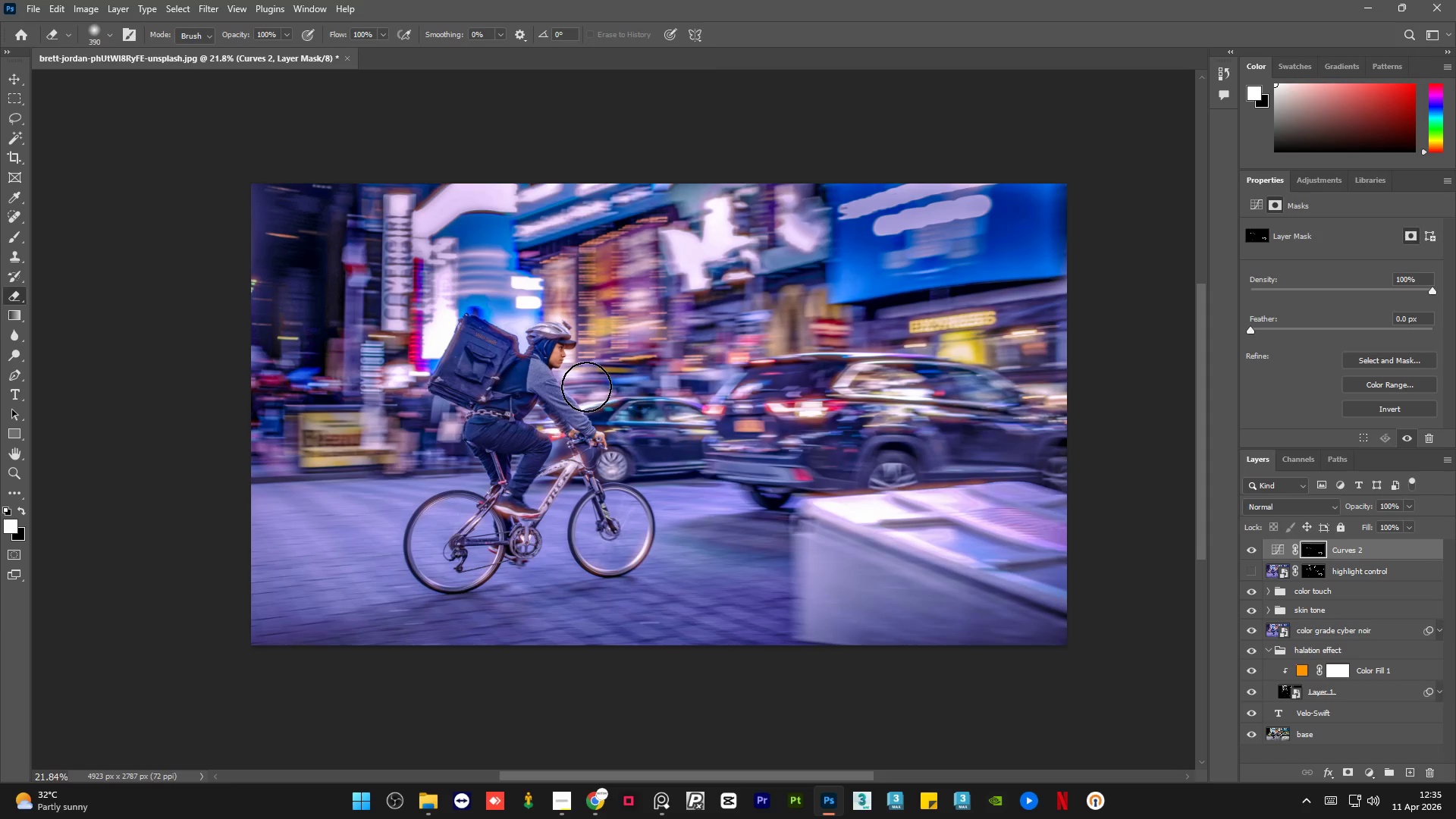 
left_click_drag(start_coordinate=[552, 375], to_coordinate=[516, 318])
 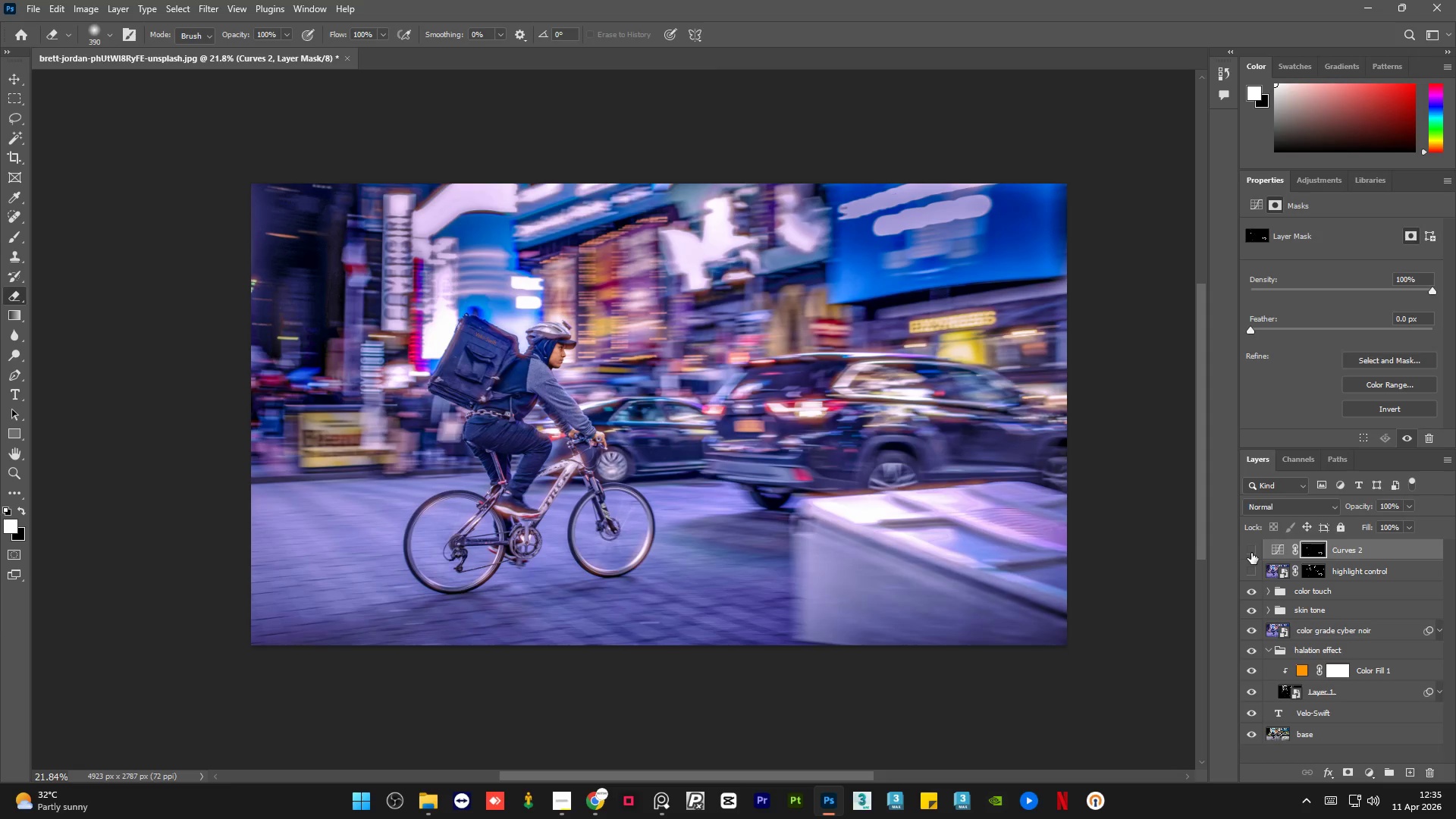 
double_click([1251, 553])
 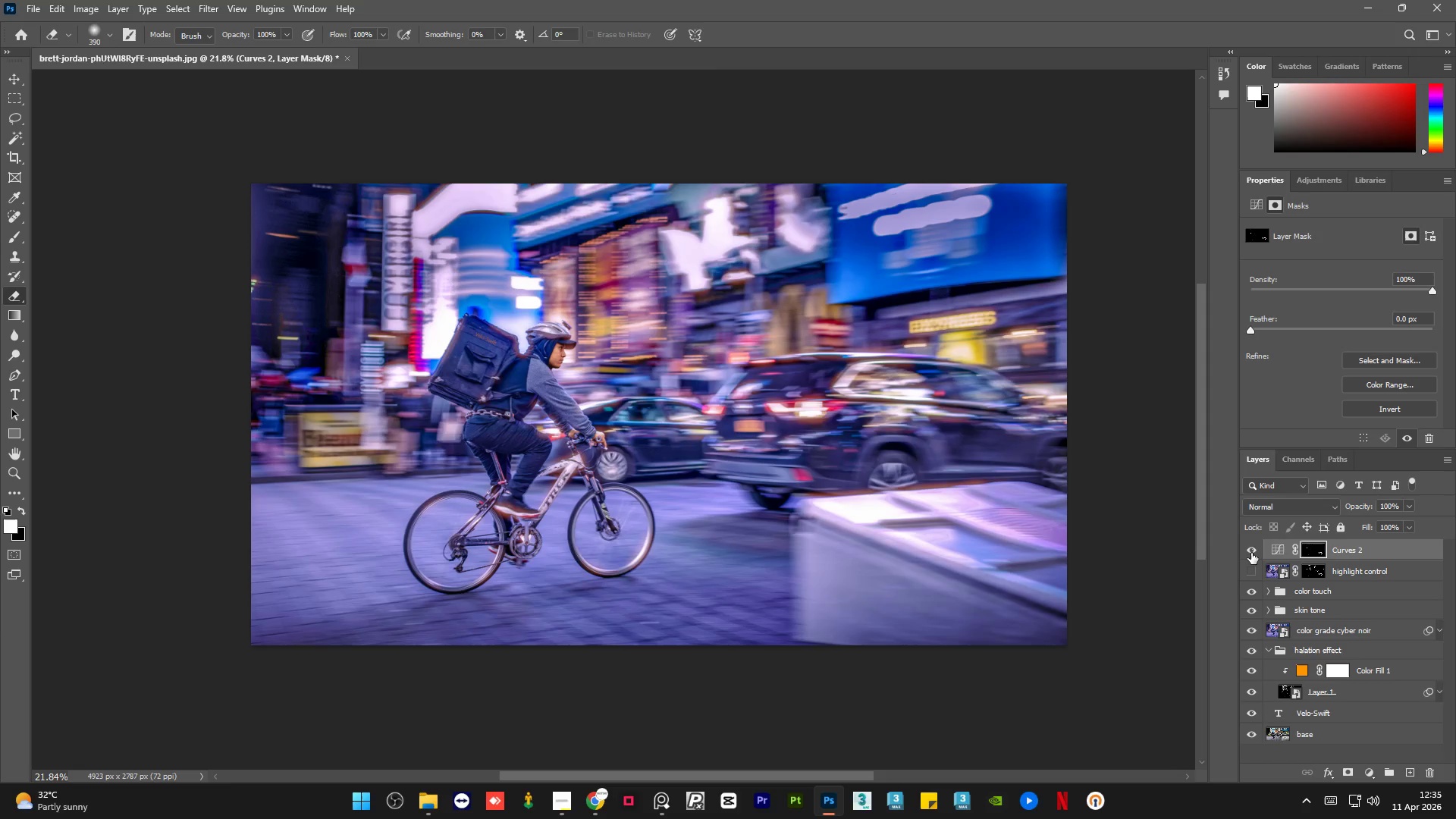 
triple_click([1251, 553])
 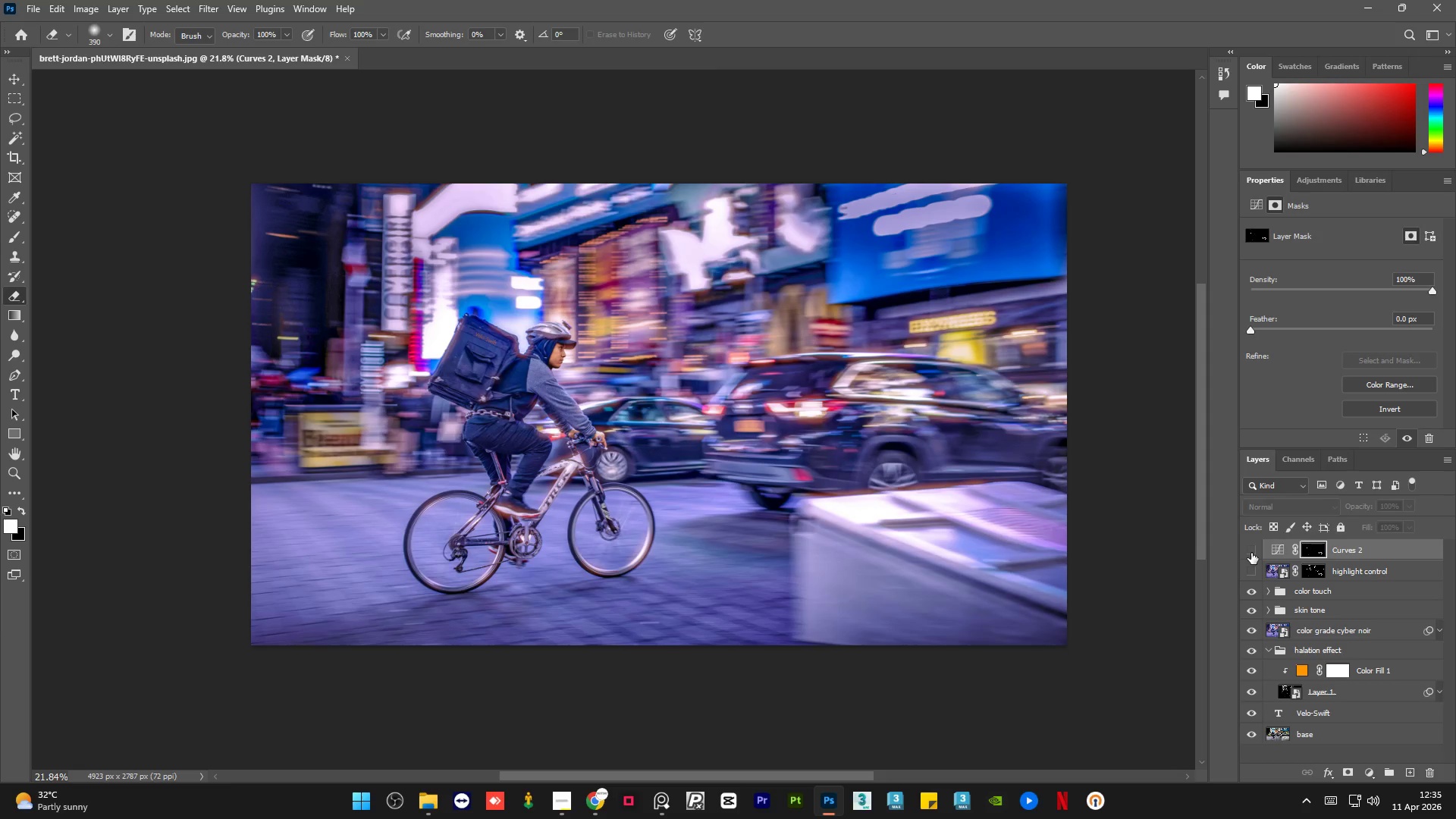 
left_click([1251, 553])
 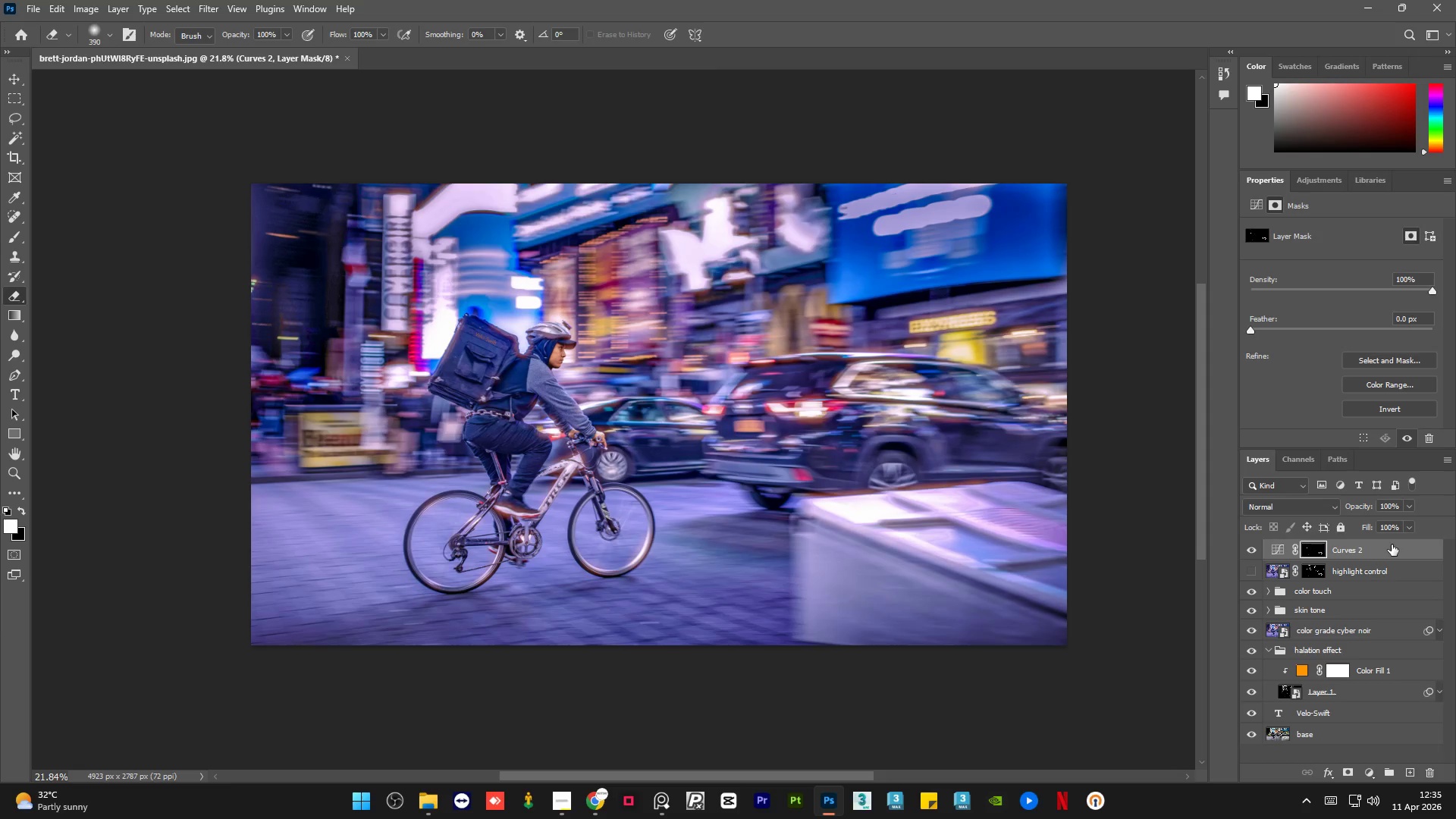 
left_click([1390, 549])
 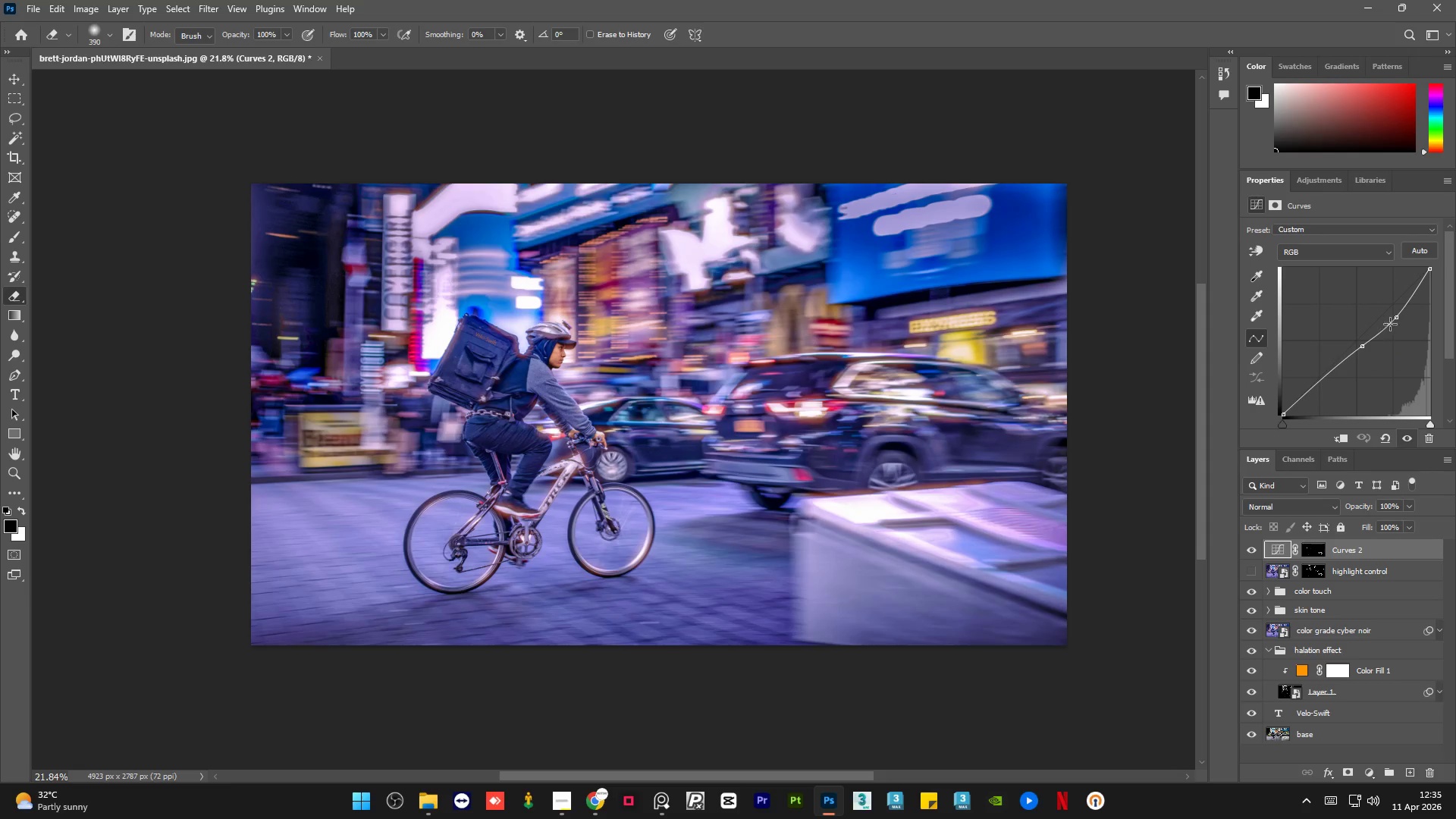 
left_click_drag(start_coordinate=[1394, 318], to_coordinate=[1385, 312])
 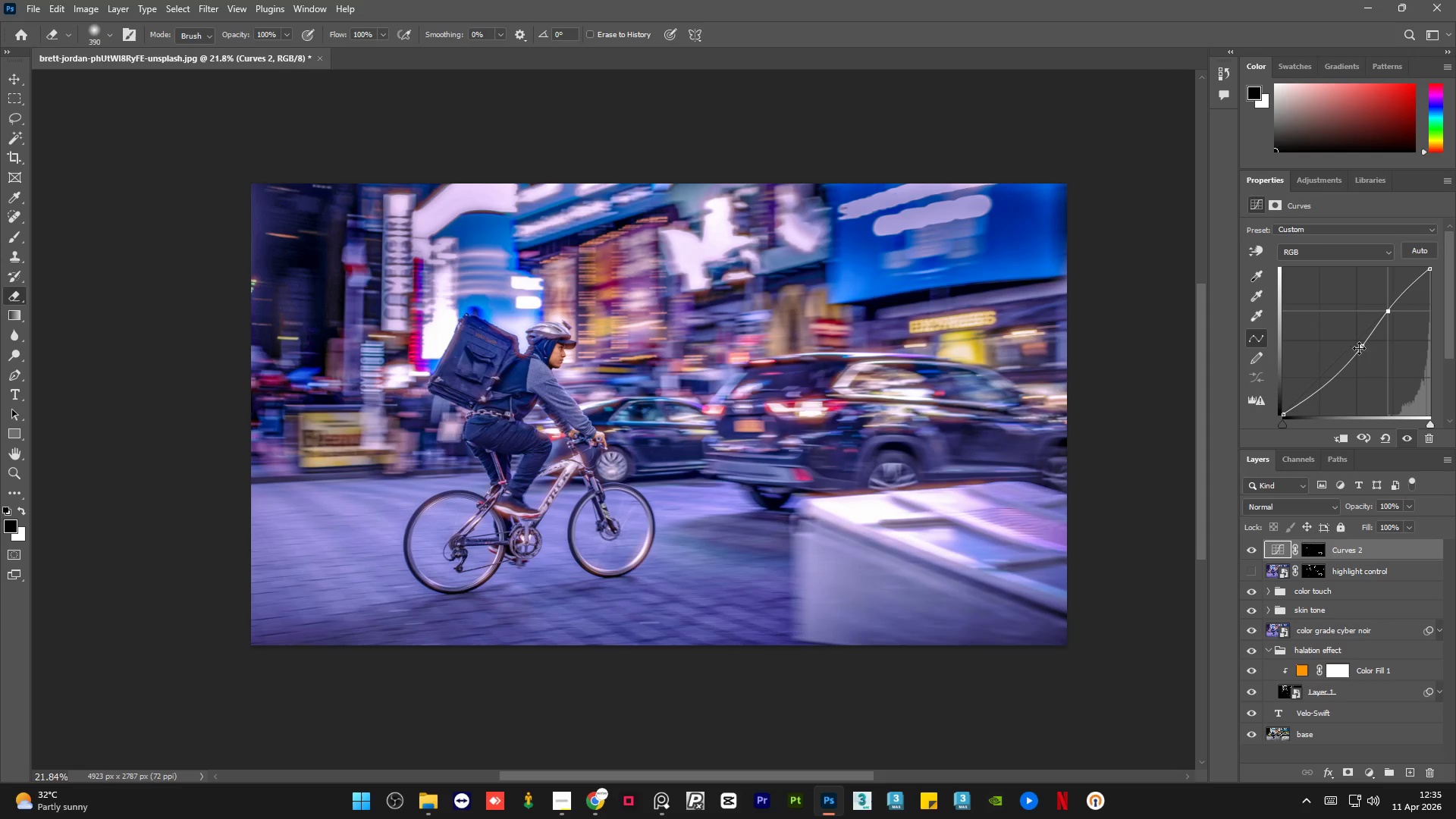 
left_click_drag(start_coordinate=[1359, 347], to_coordinate=[1354, 340])
 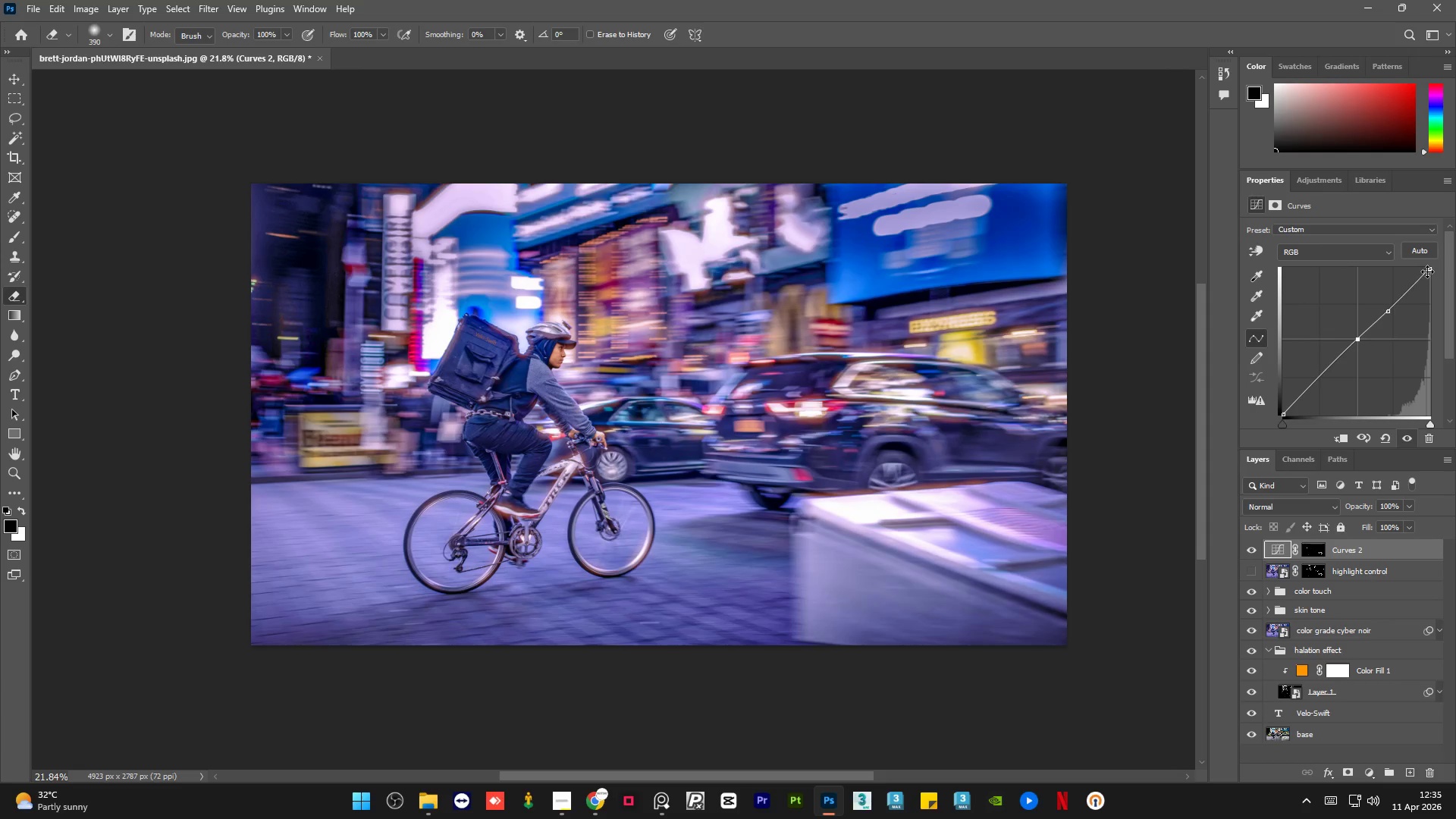 
left_click_drag(start_coordinate=[1428, 270], to_coordinate=[1436, 277])
 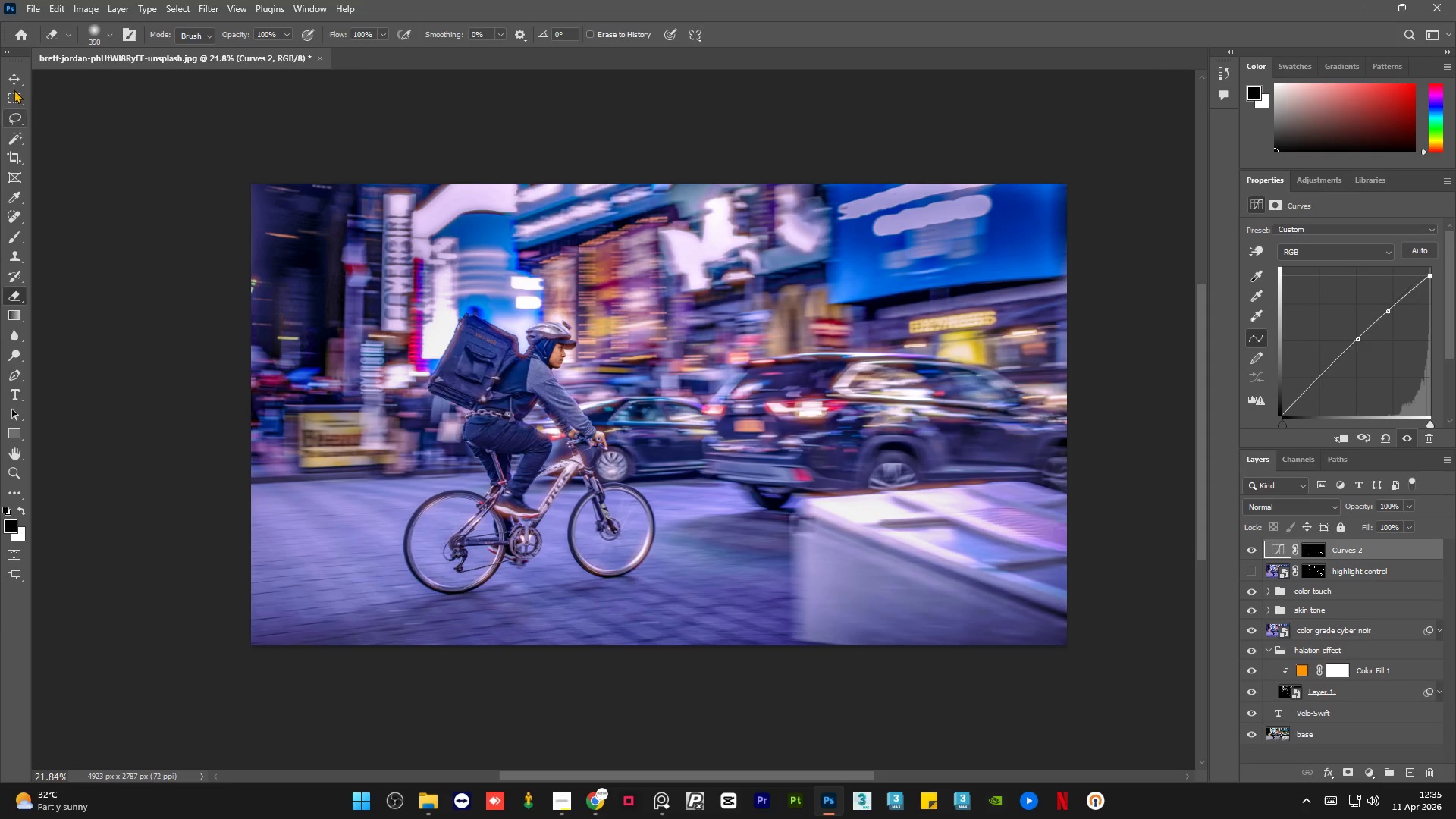 
left_click([11, 80])
 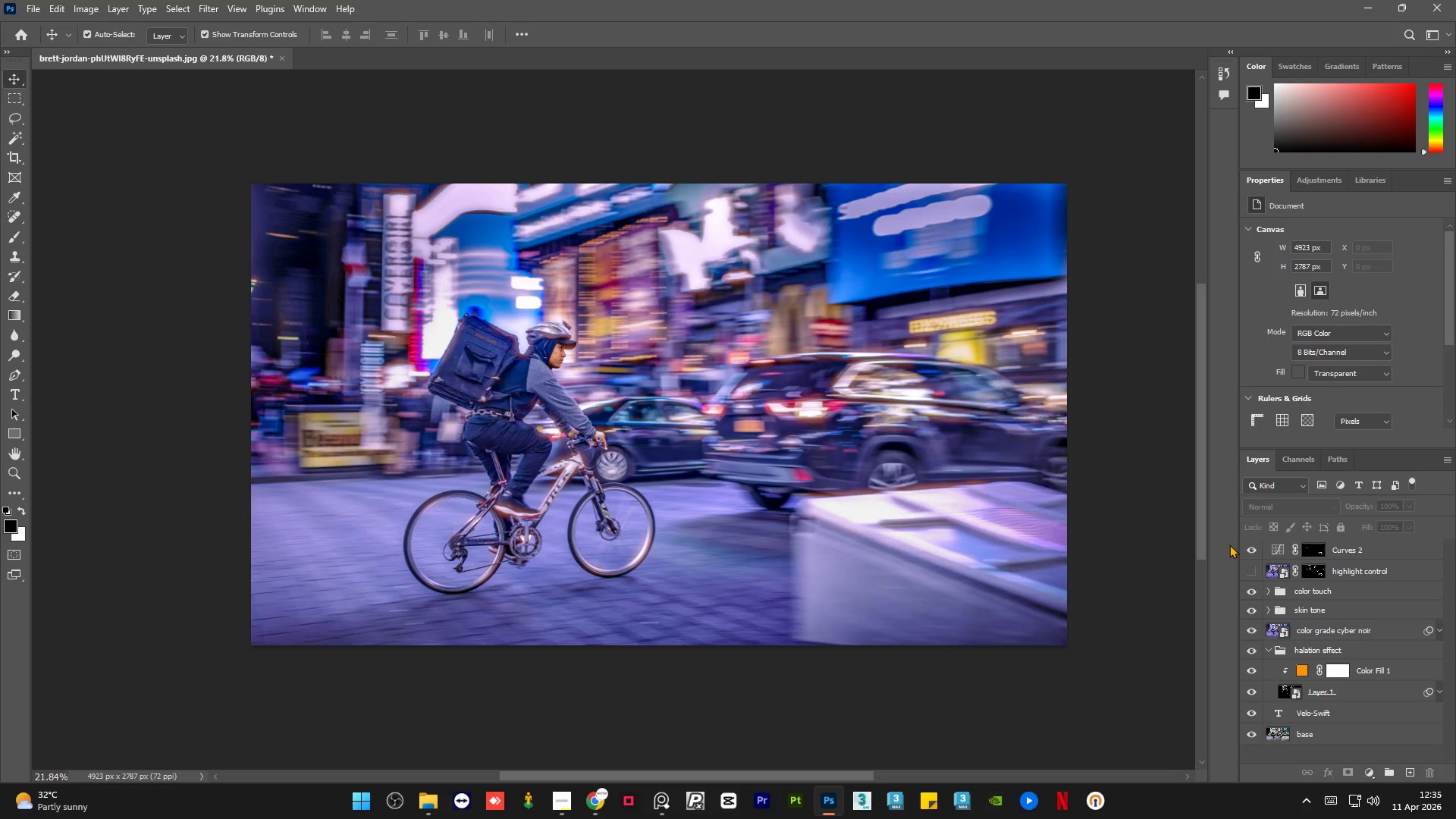 
left_click([1250, 549])
 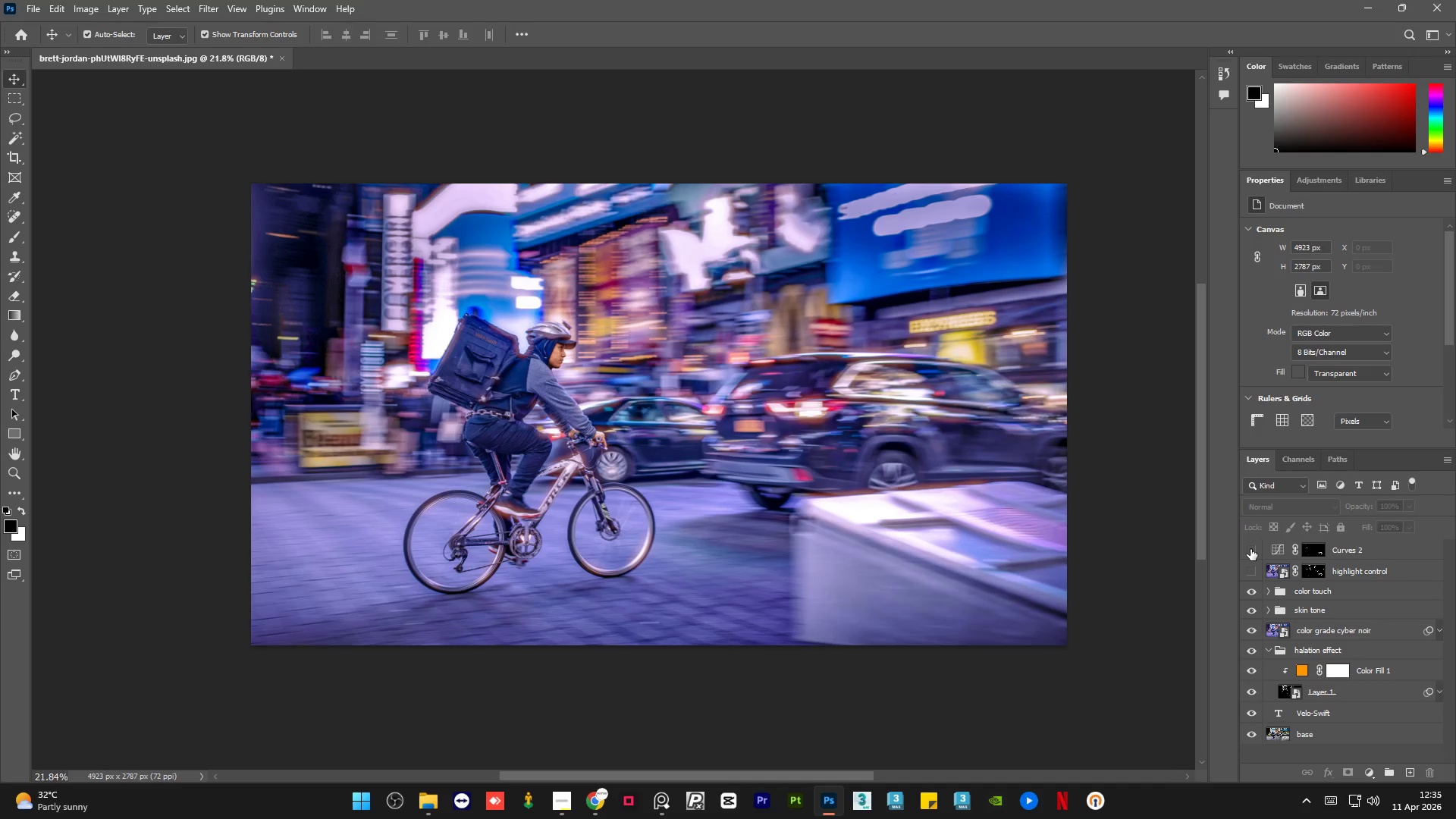 
left_click([1250, 549])
 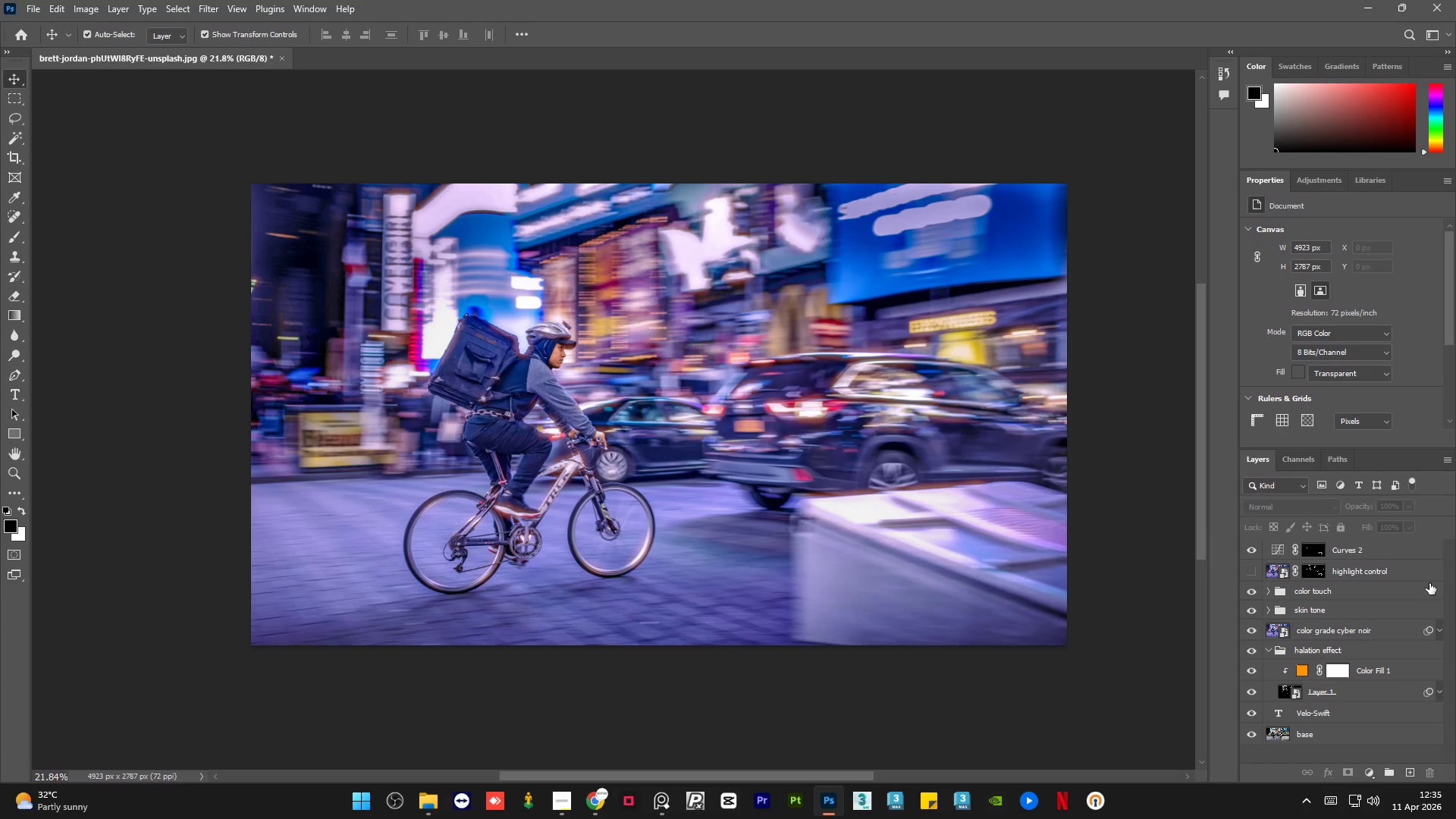 
left_click([1429, 570])
 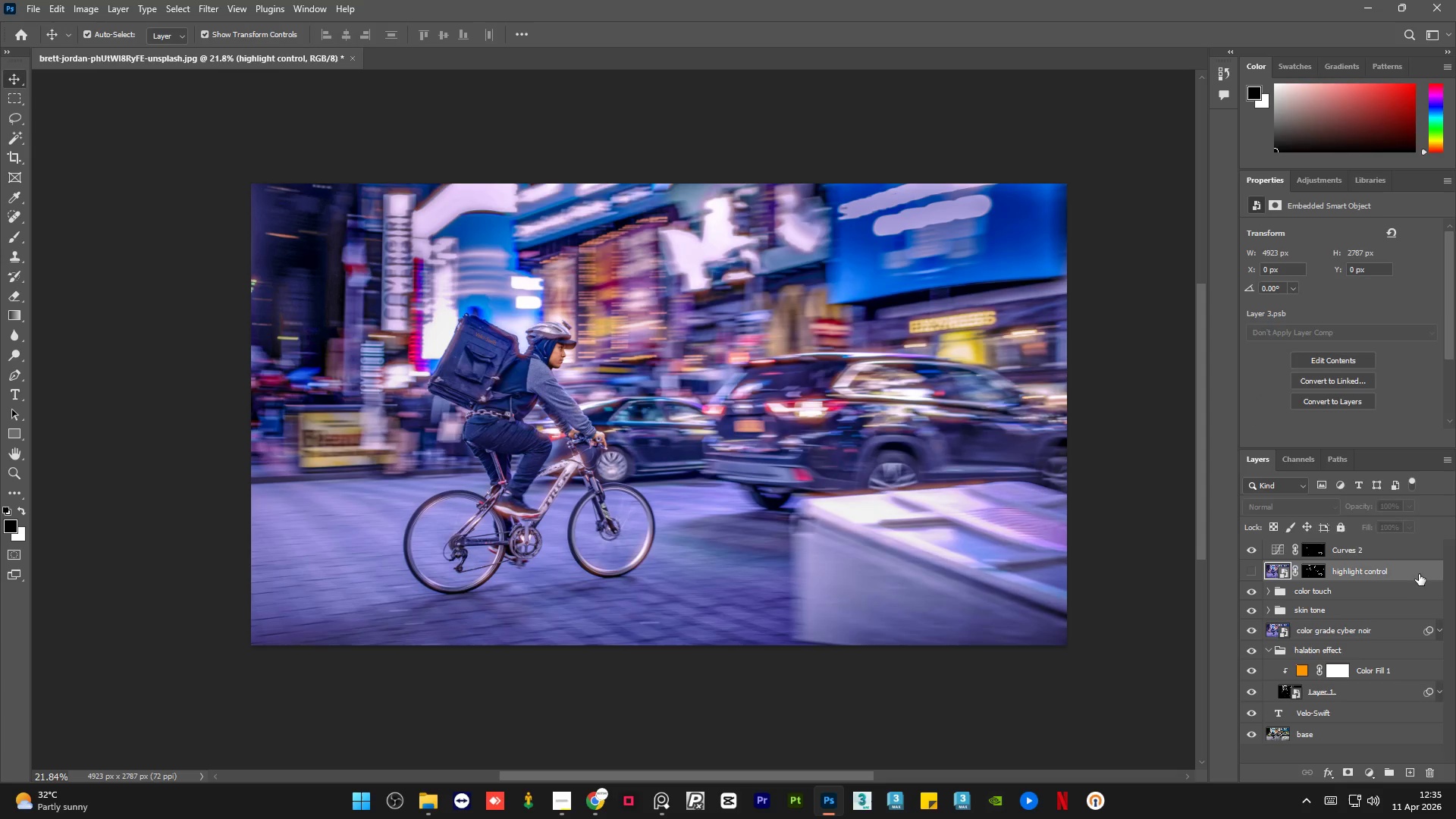 
right_click([1419, 574])
 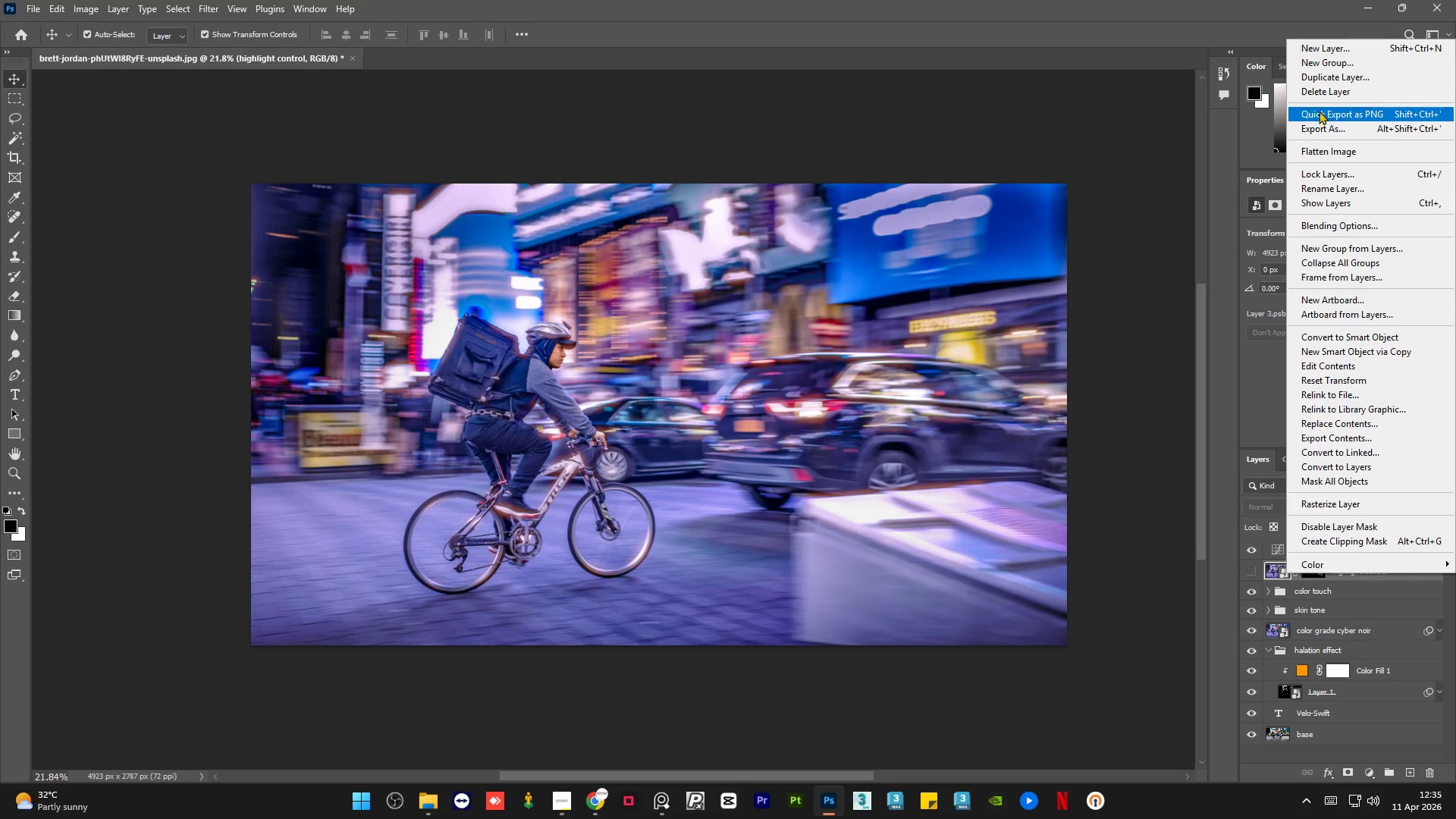 
left_click([1326, 97])
 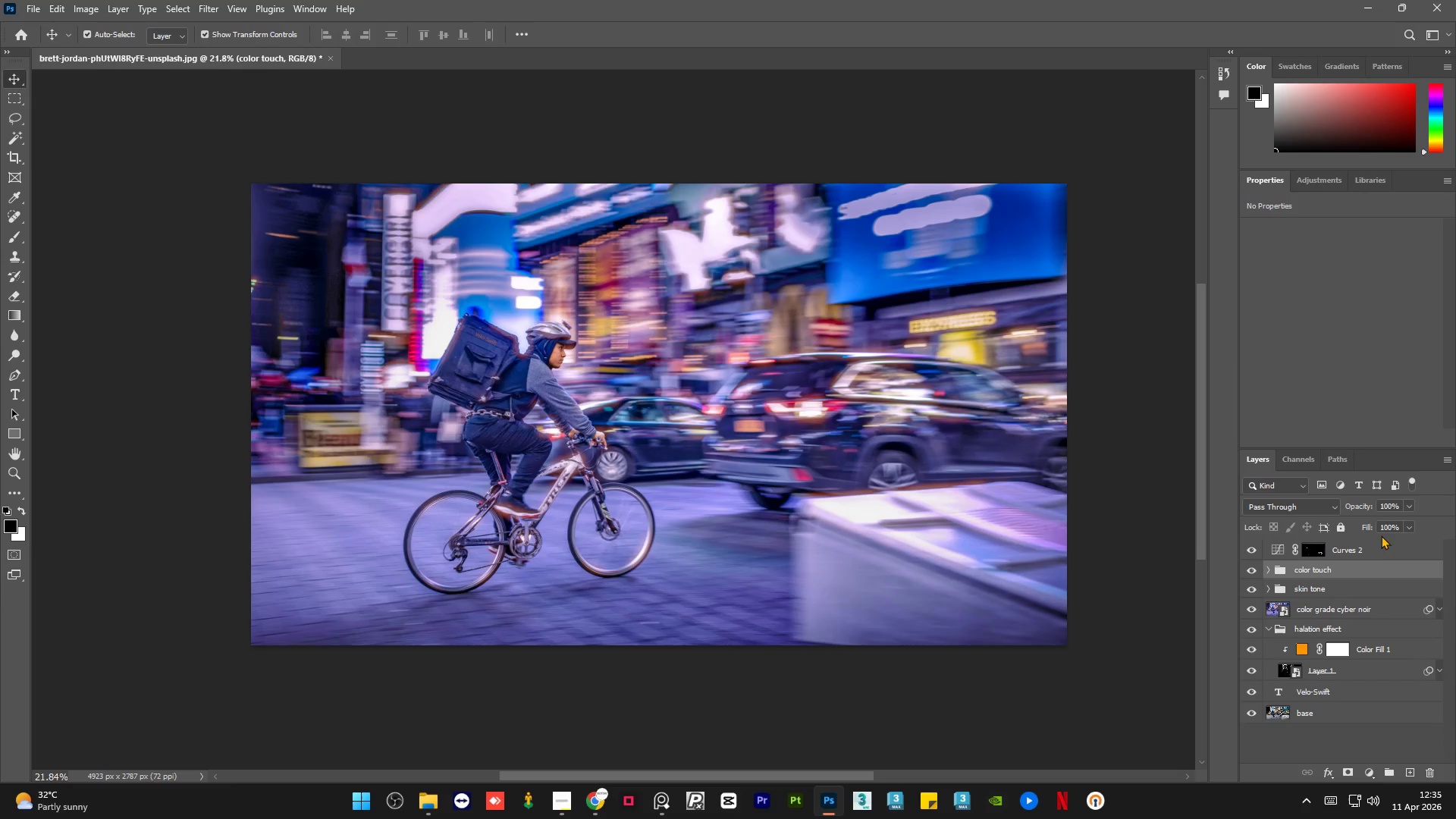 
left_click([1377, 548])
 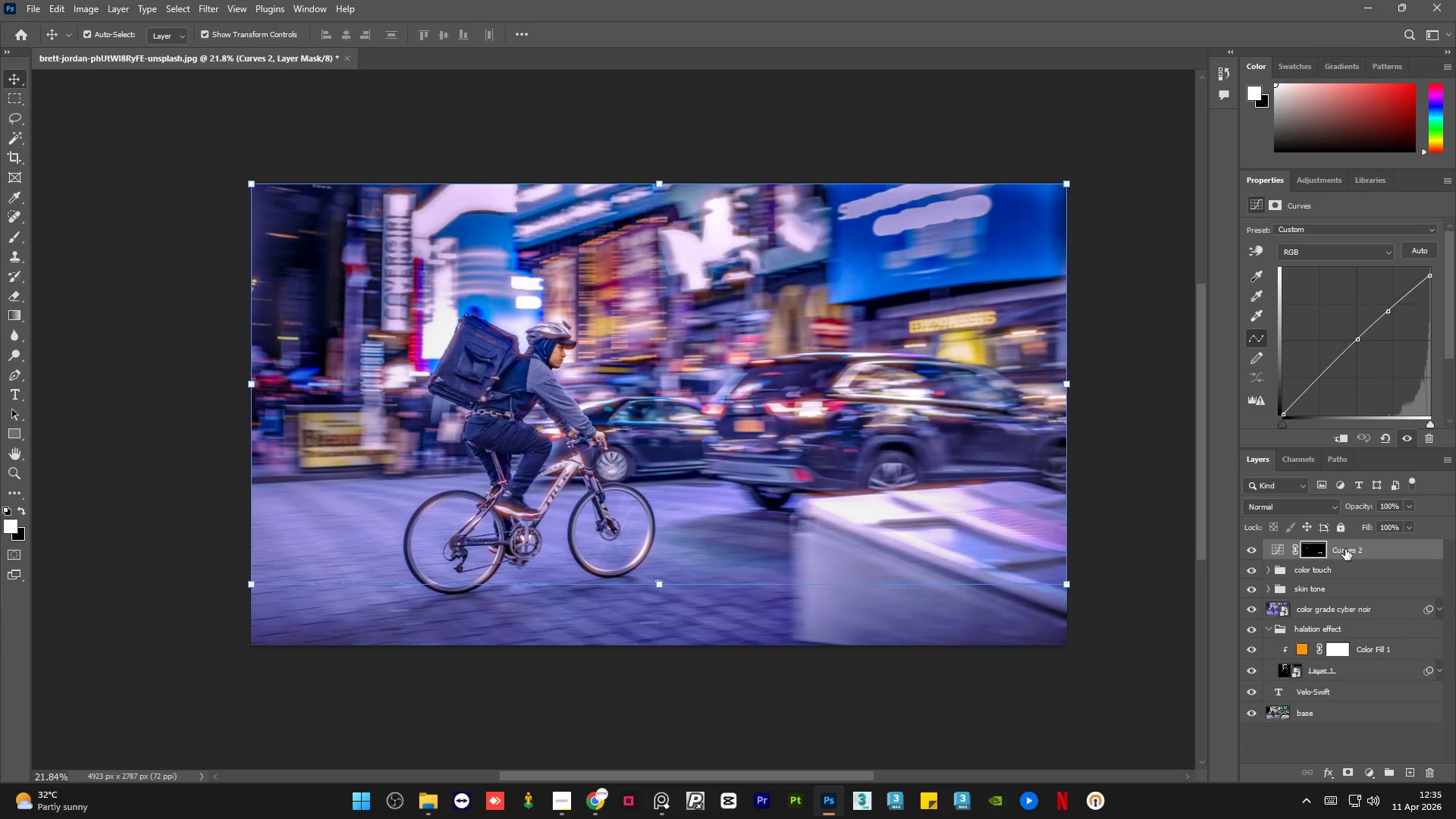 
double_click([1345, 548])
 